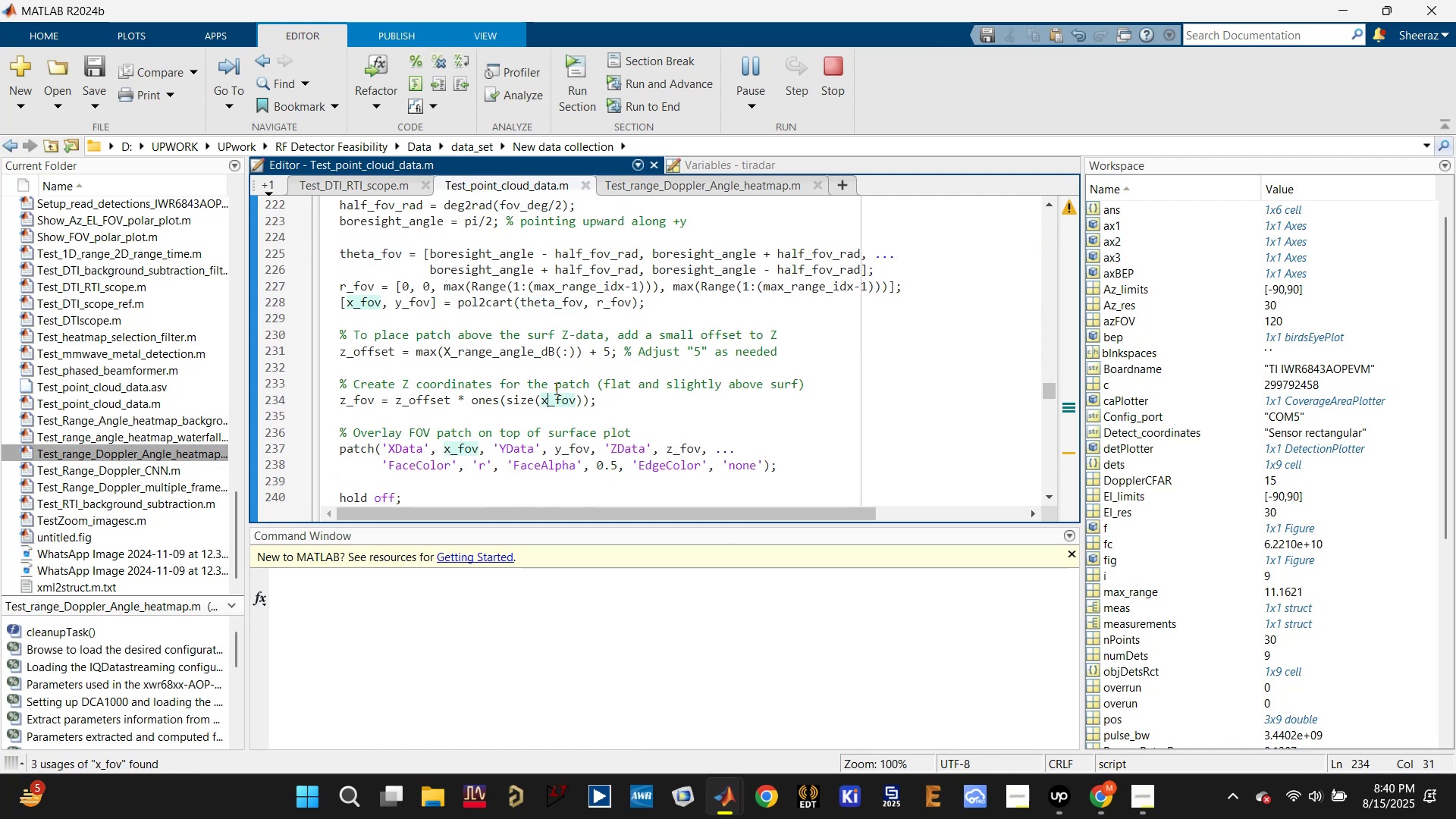 
left_click([527, 347])
 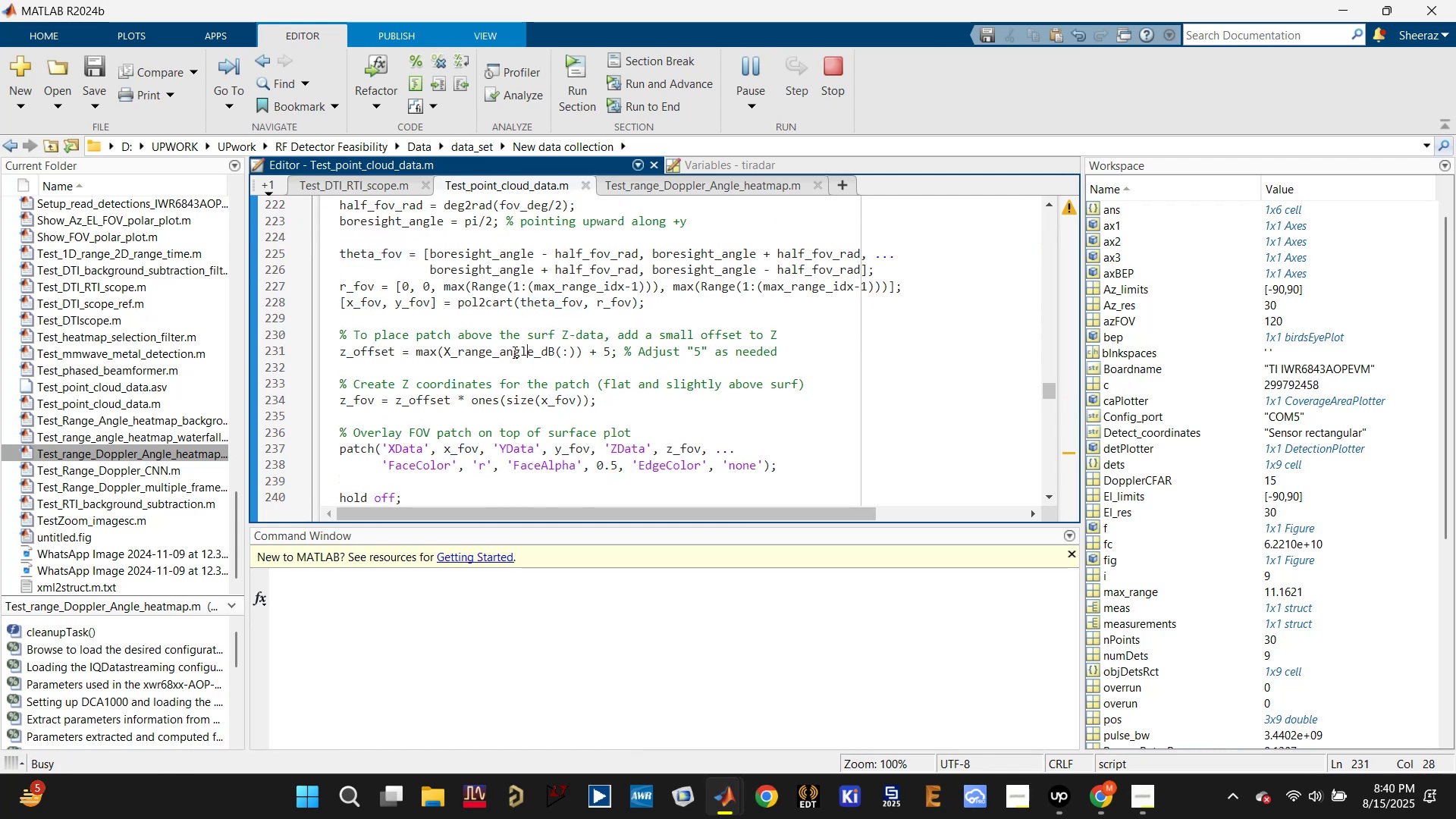 
left_click([370, 362])
 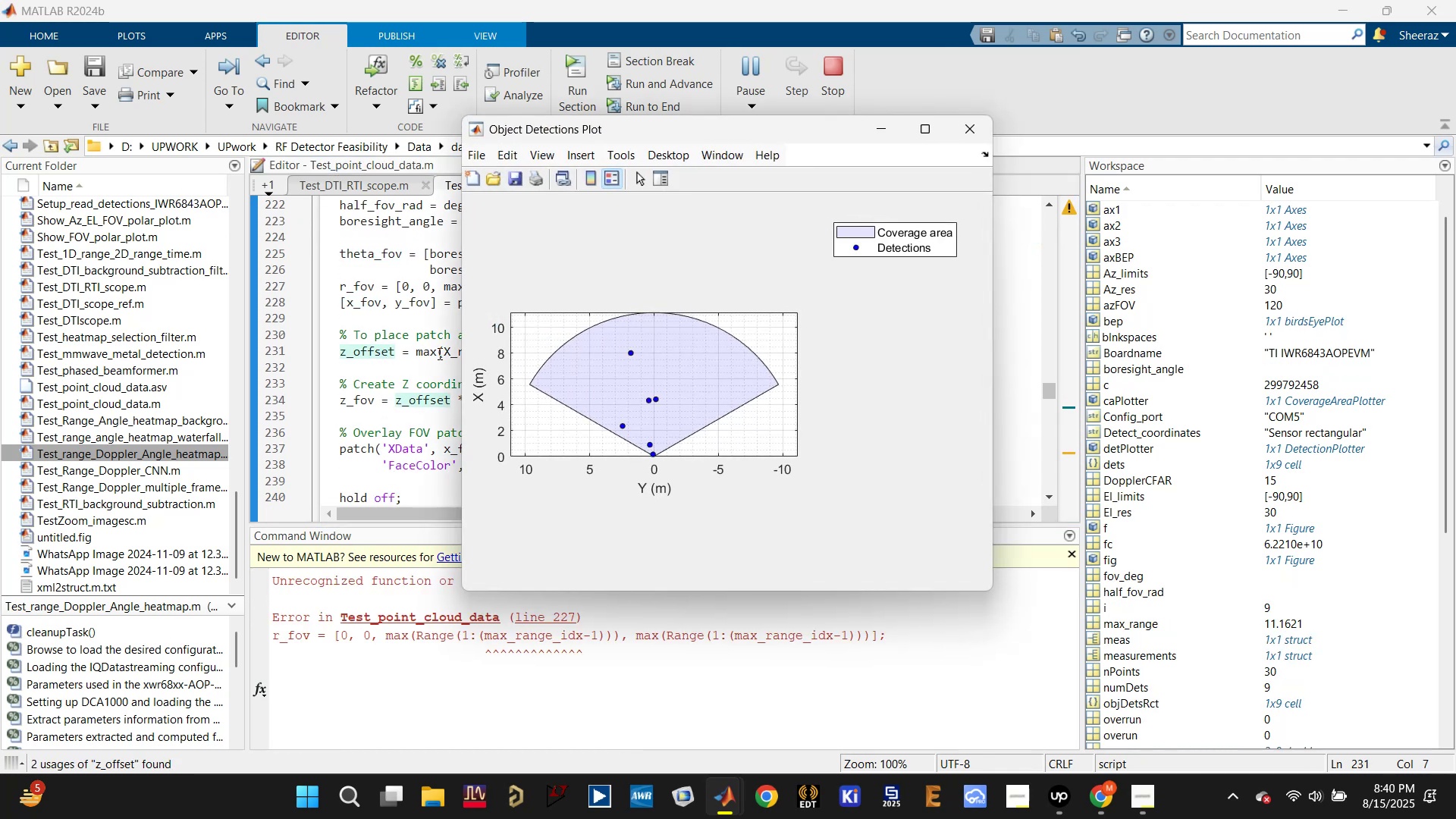 
wait(6.22)
 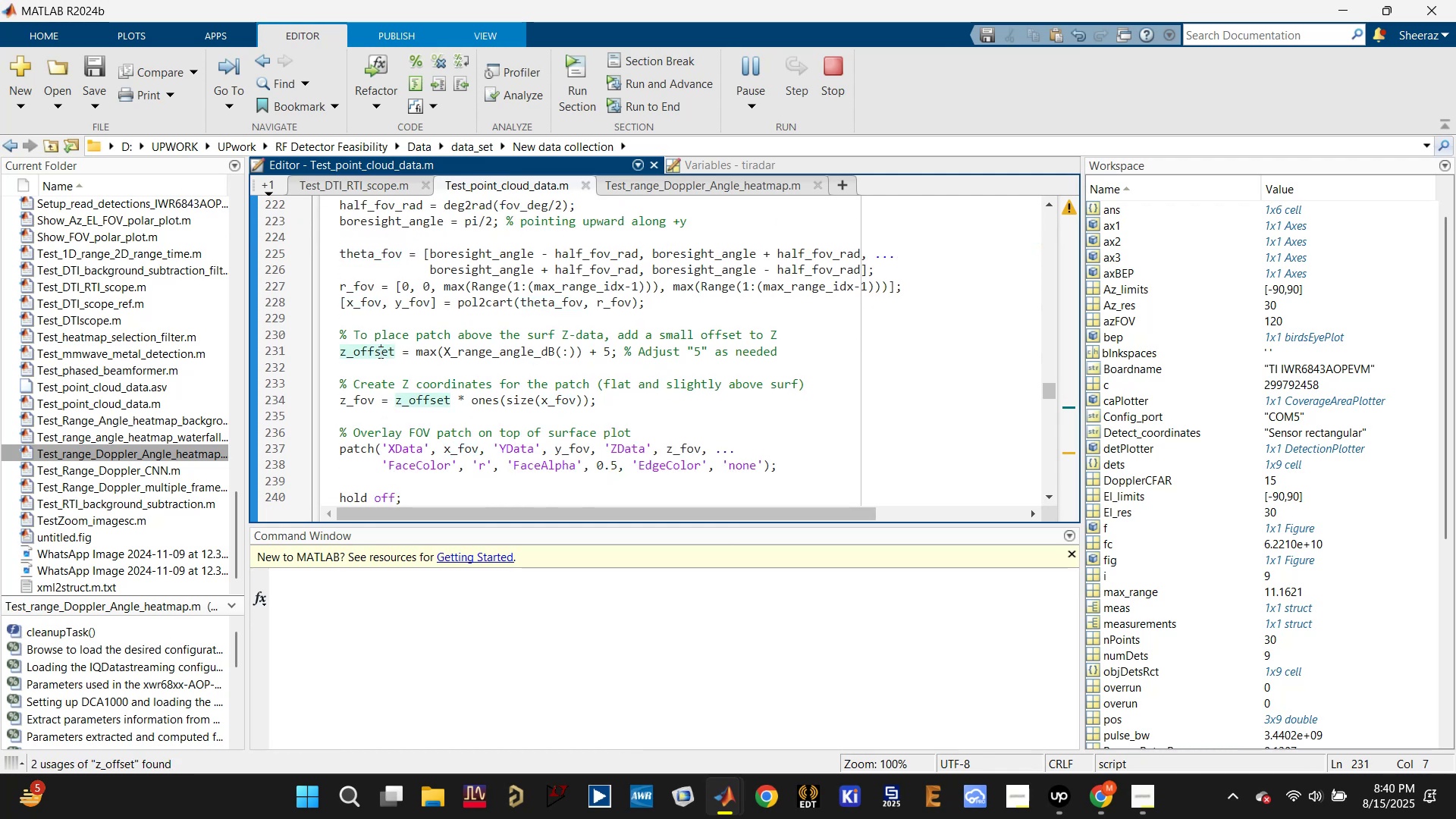 
left_click([416, 368])
 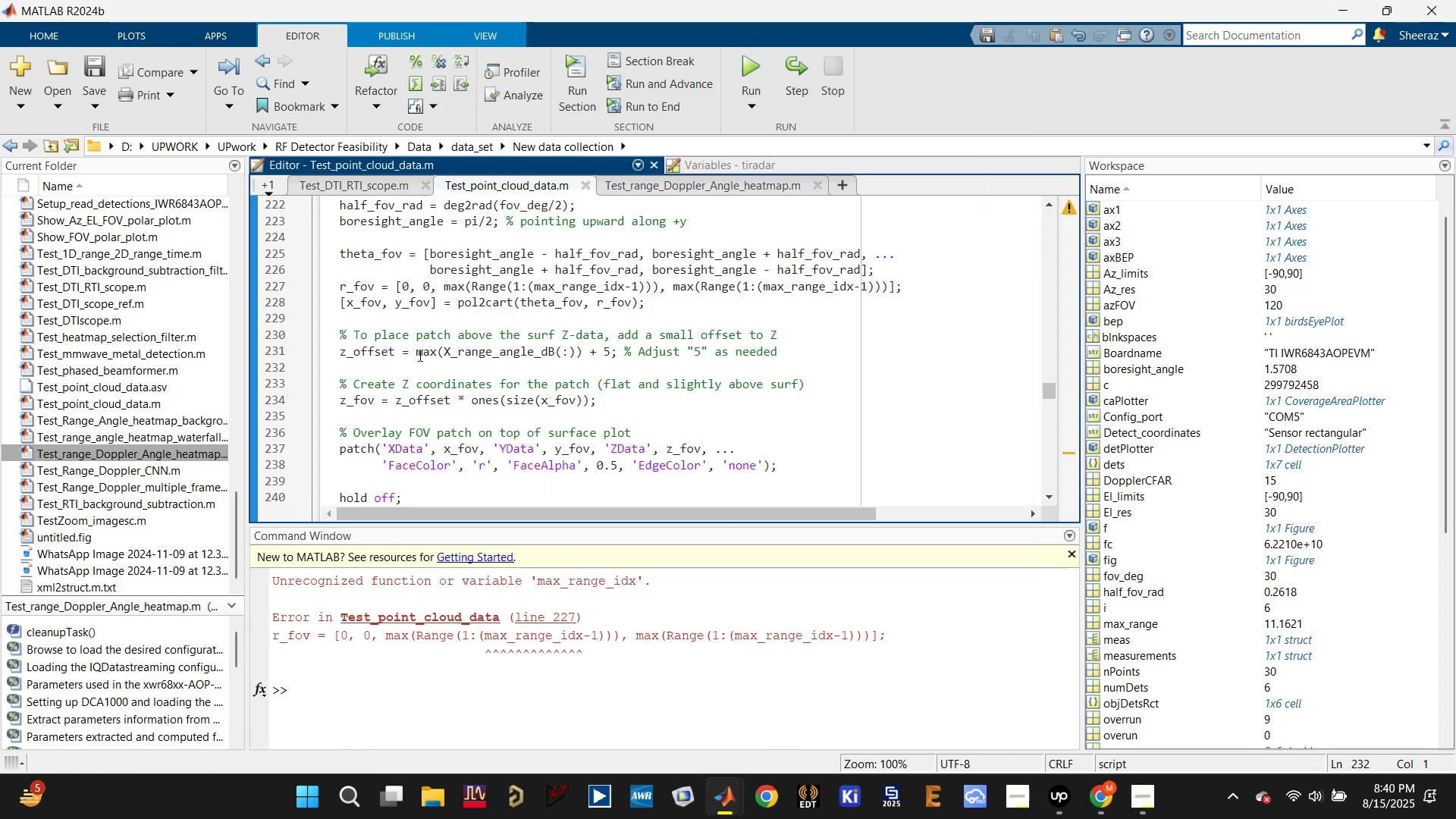 
left_click([388, 355])
 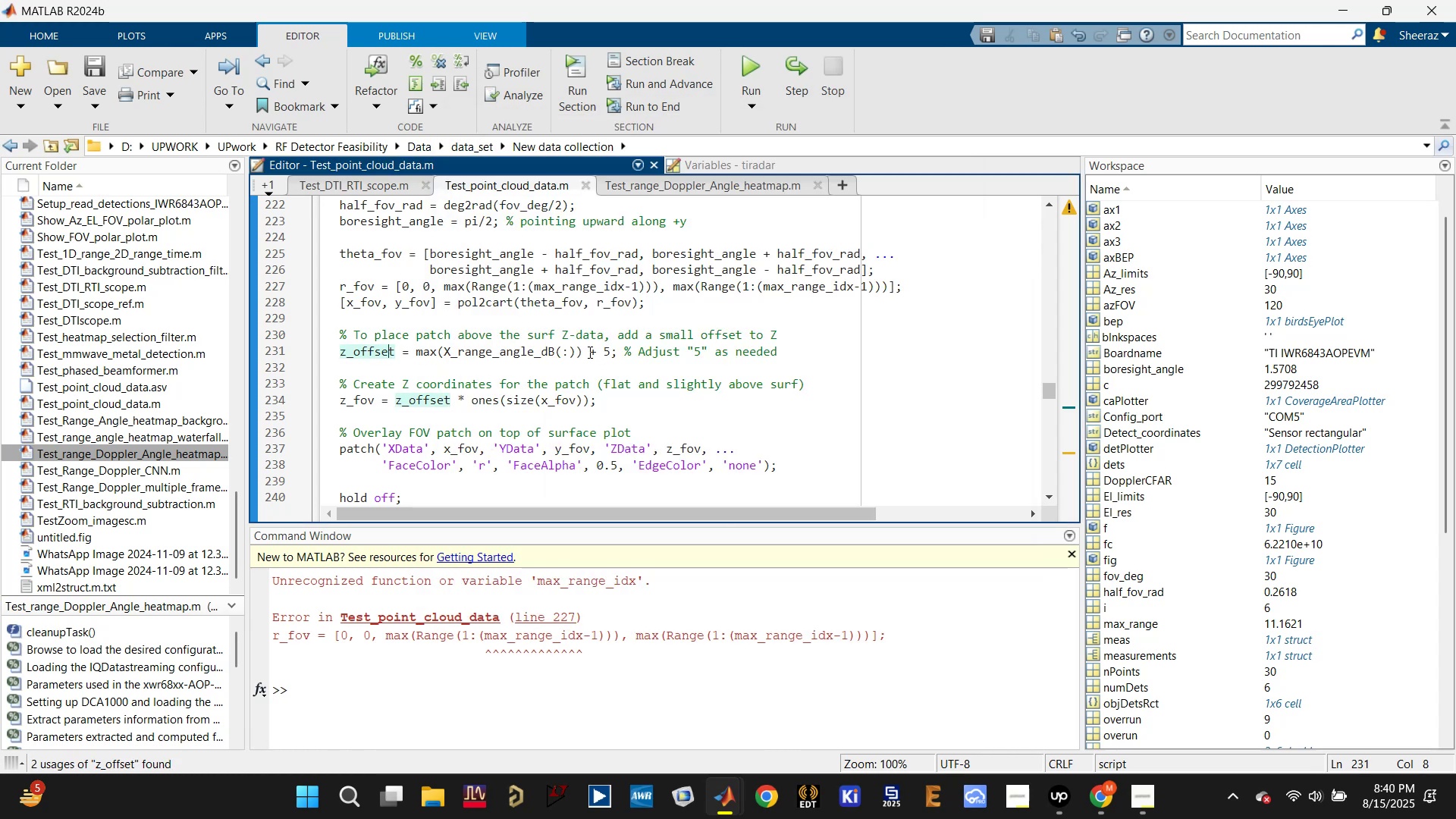 
left_click_drag(start_coordinate=[610, 351], to_coordinate=[416, 351])
 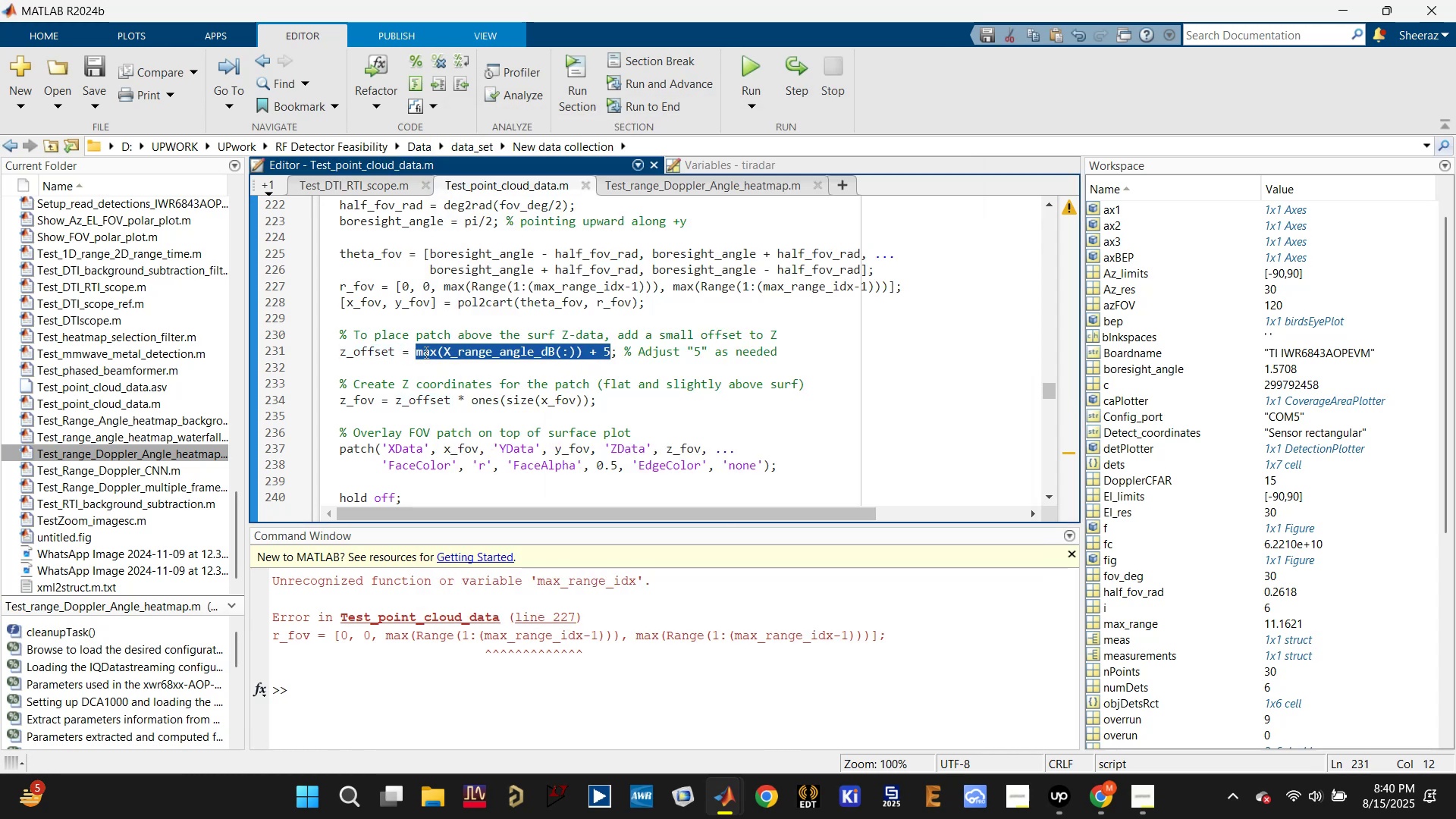 
type(10)
 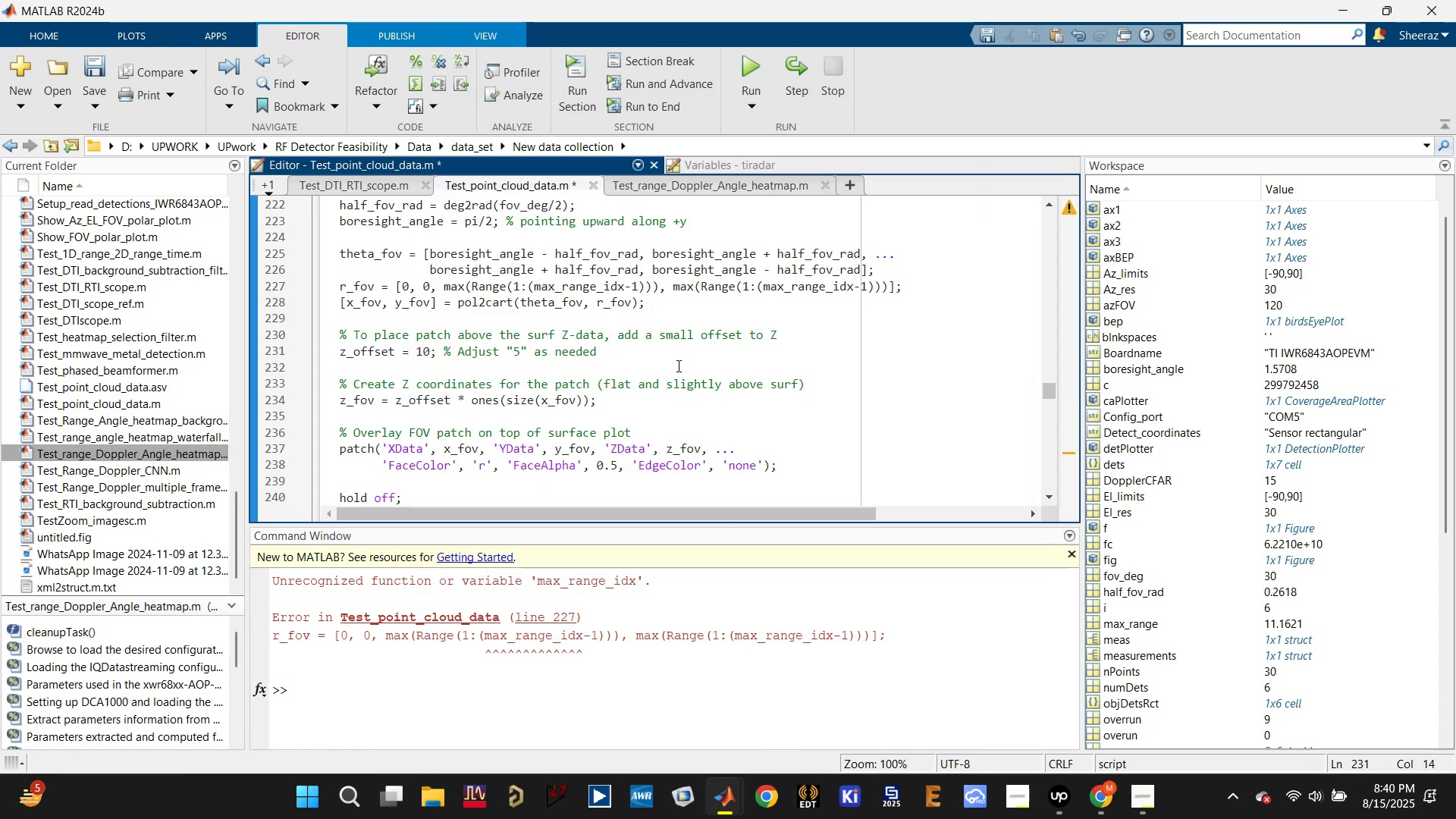 
left_click([703, 360])
 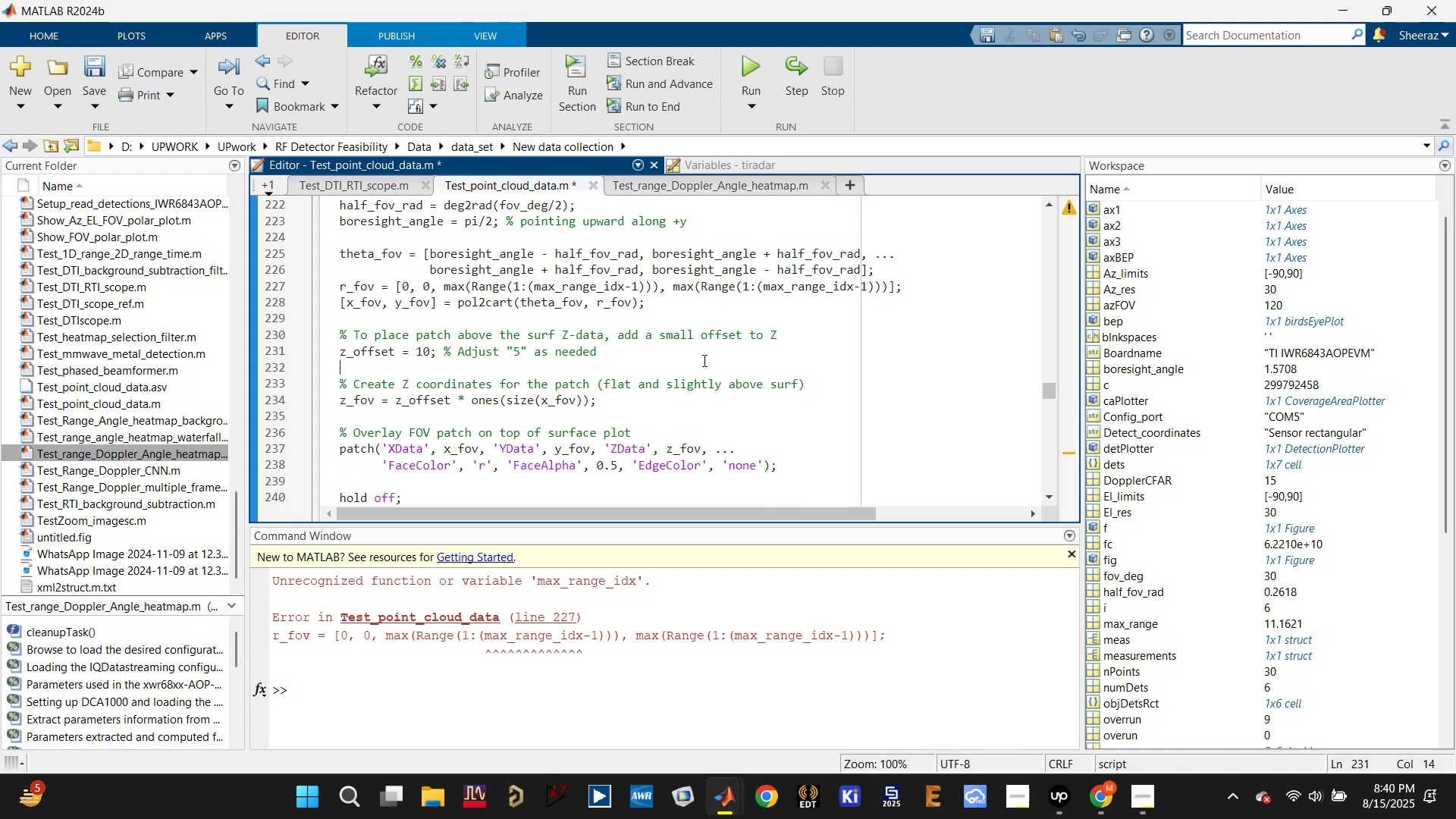 
key(Control+S)
 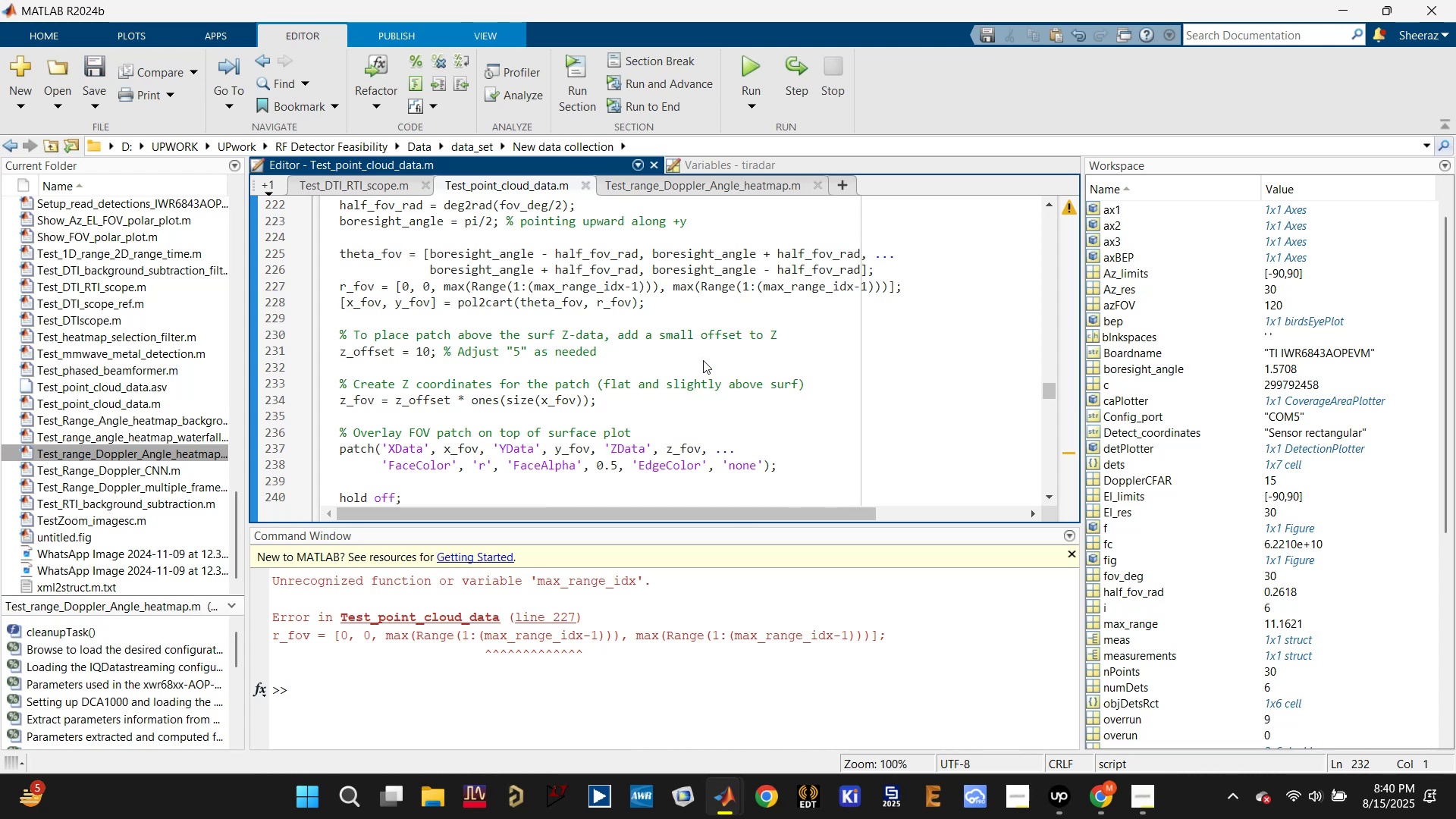 
key(Control+S)
 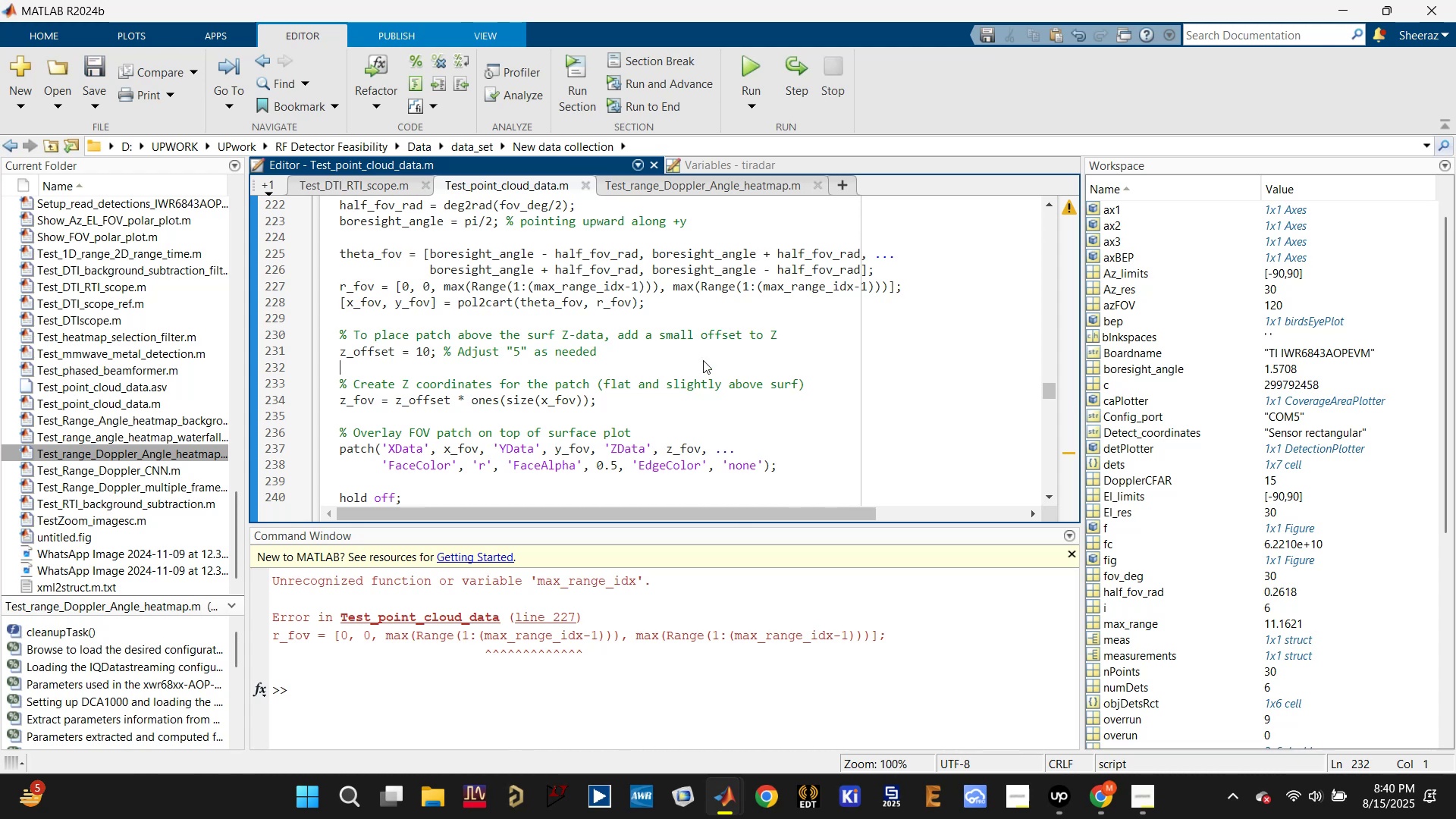 
key(Control+S)
 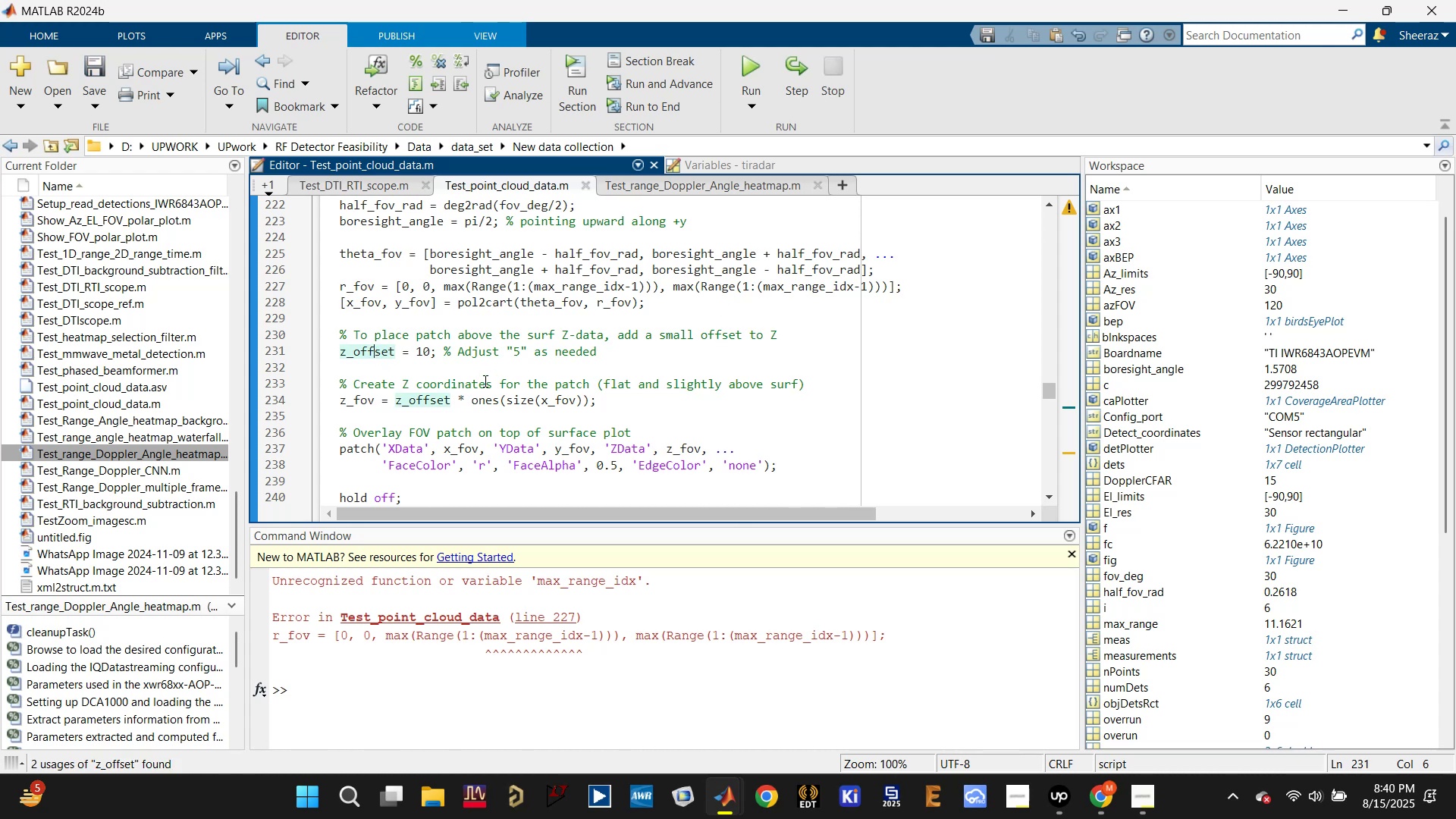 
left_click([757, 67])
 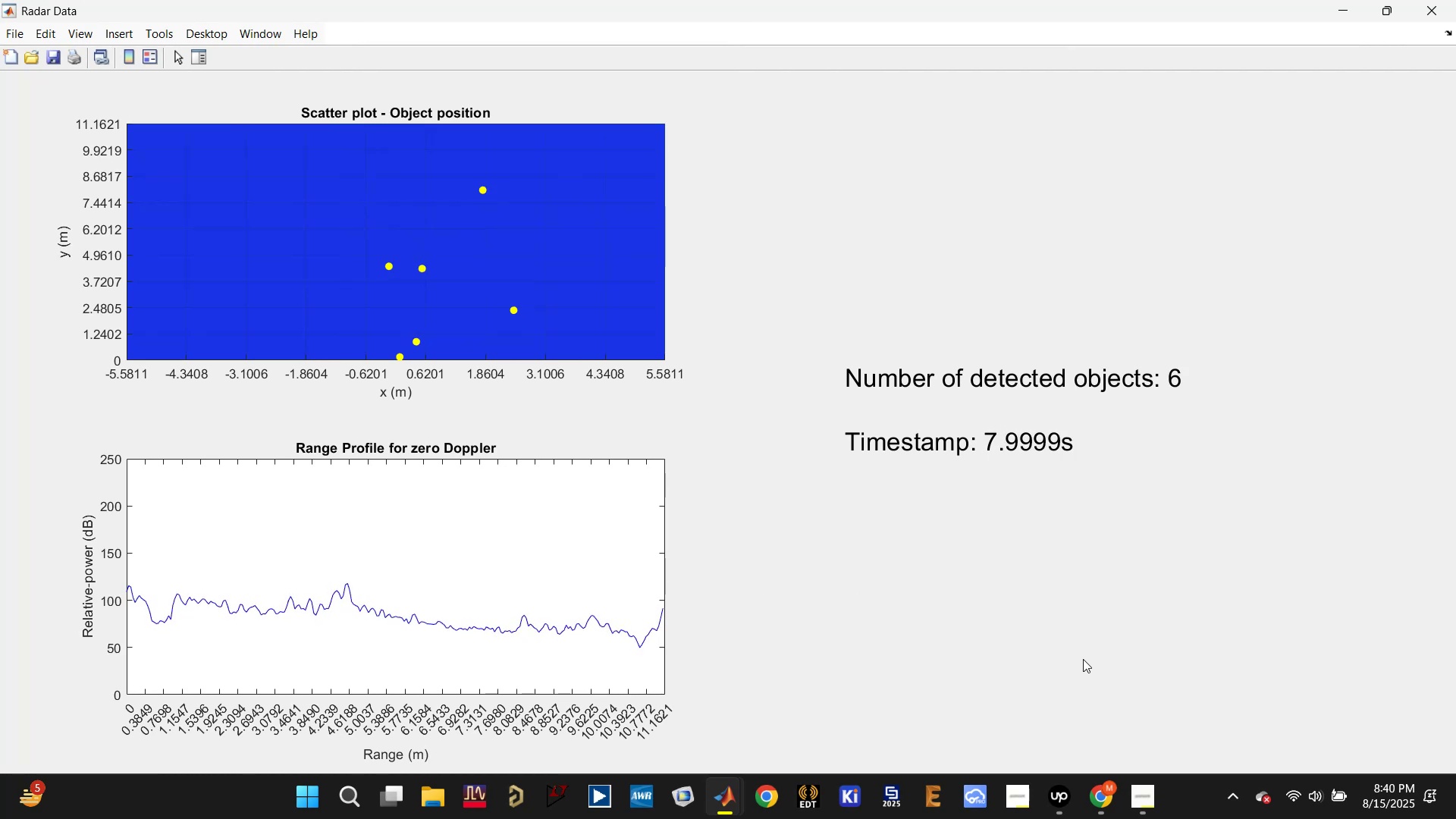 
wait(17.62)
 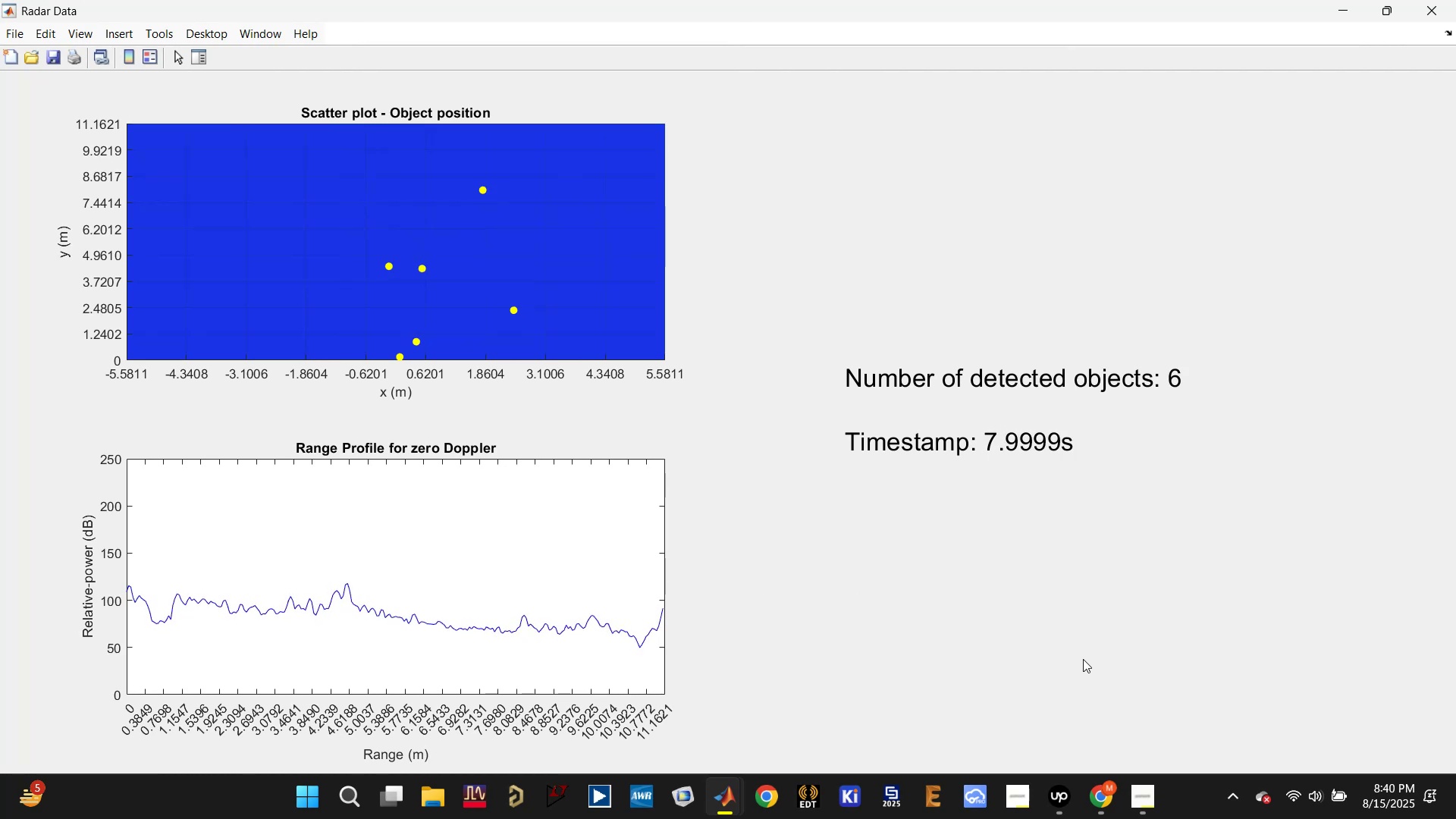 
left_click([1344, 6])
 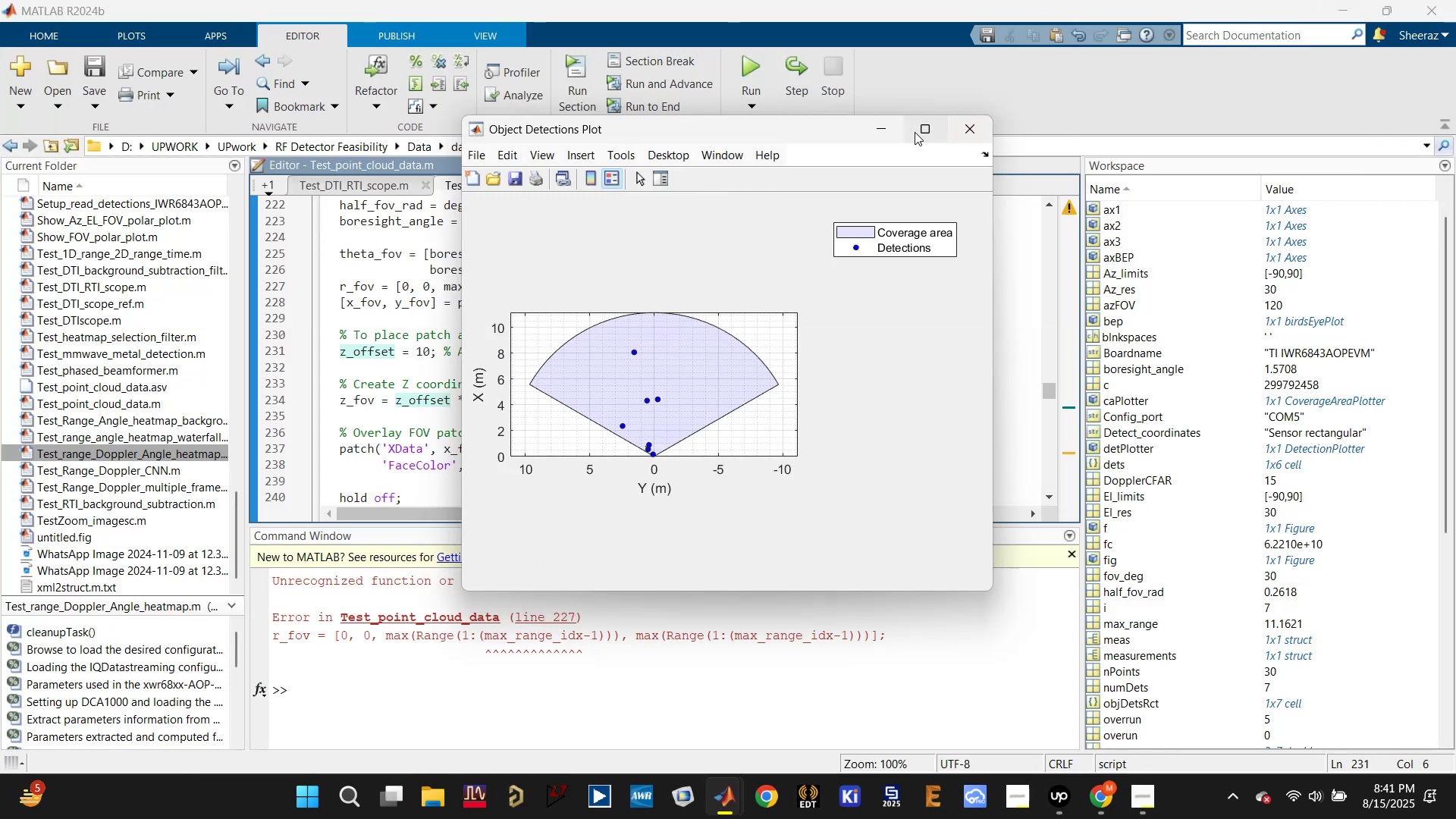 
left_click([889, 125])
 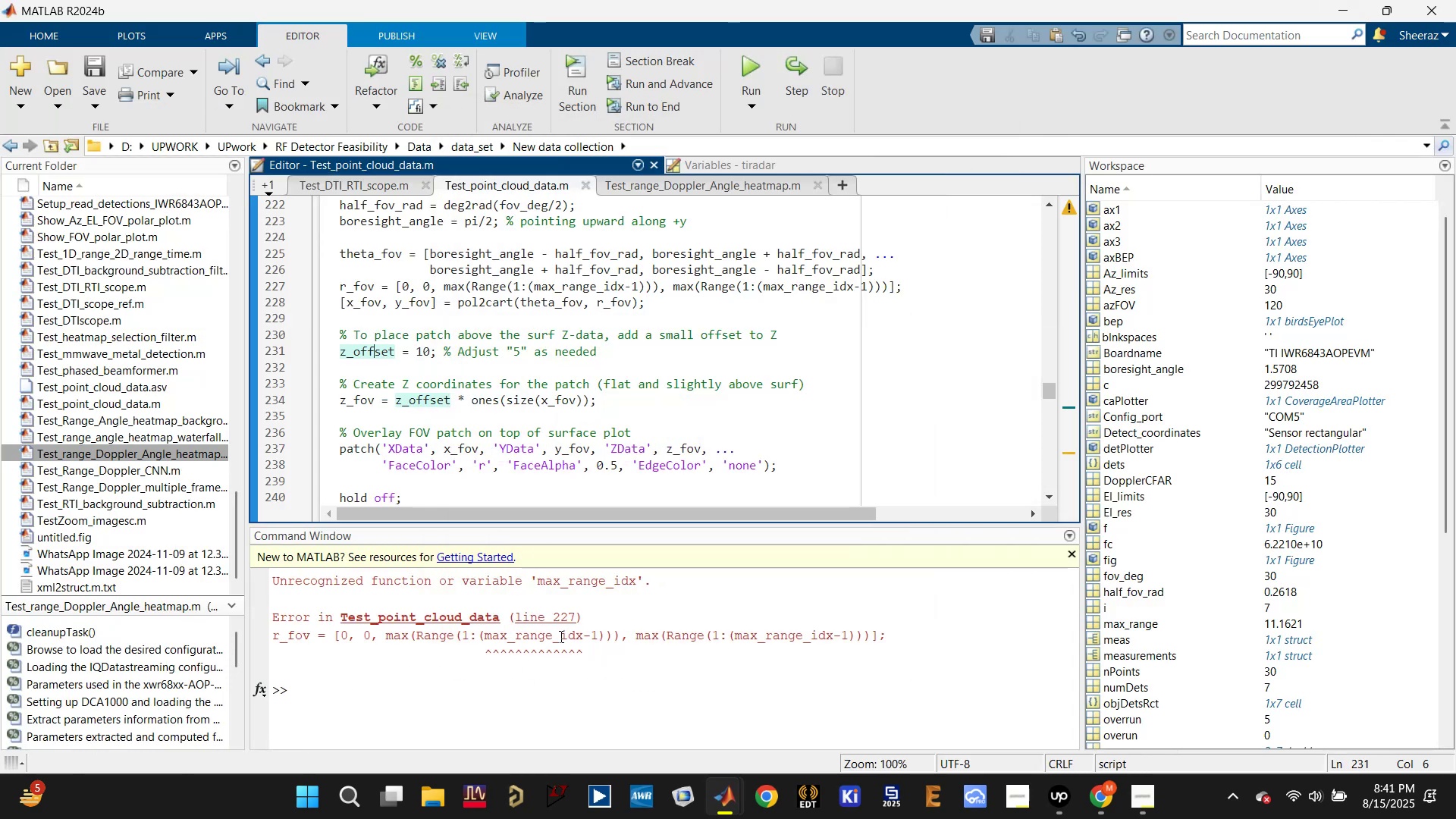 
left_click([560, 616])
 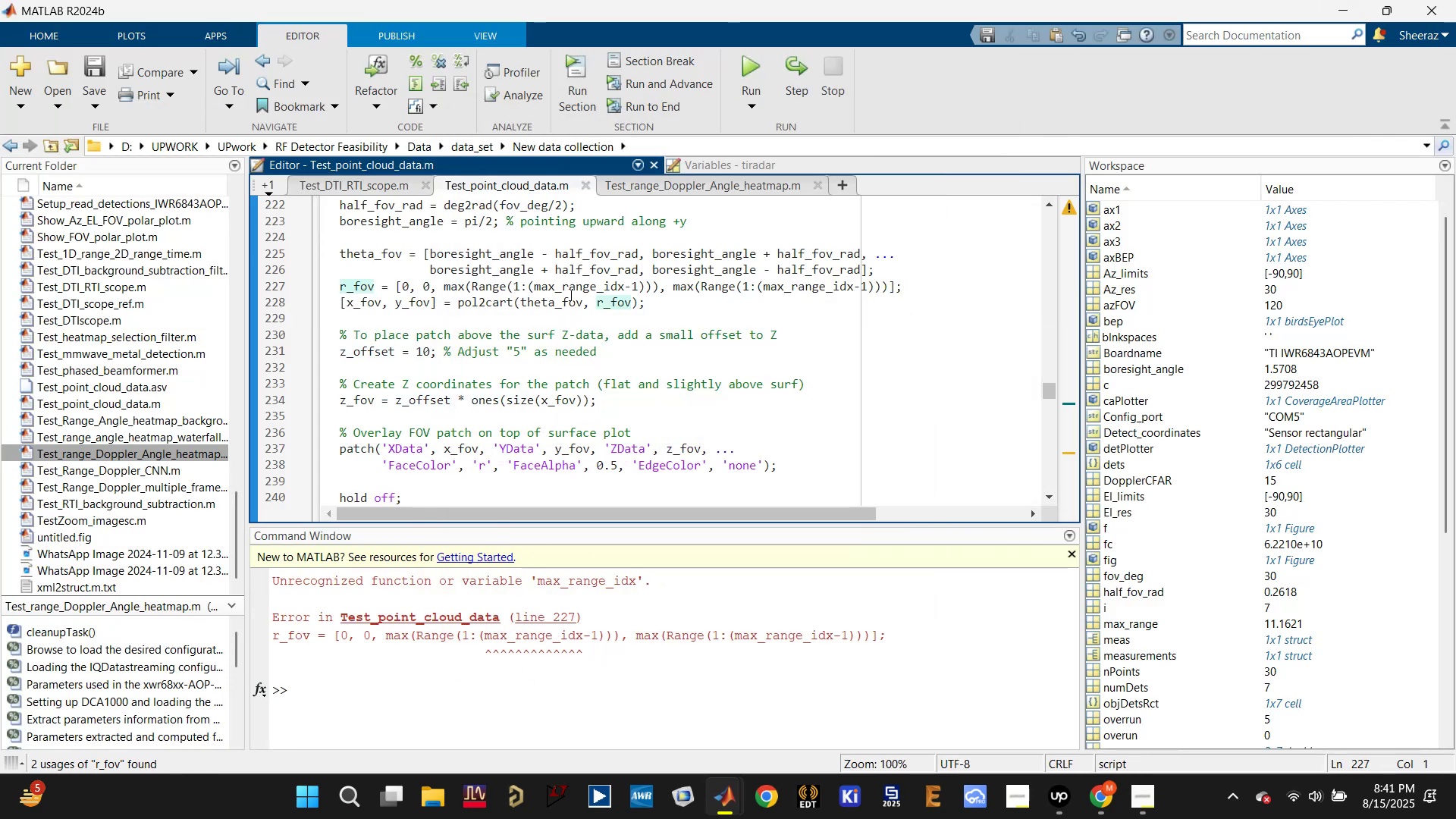 
left_click([450, 287])
 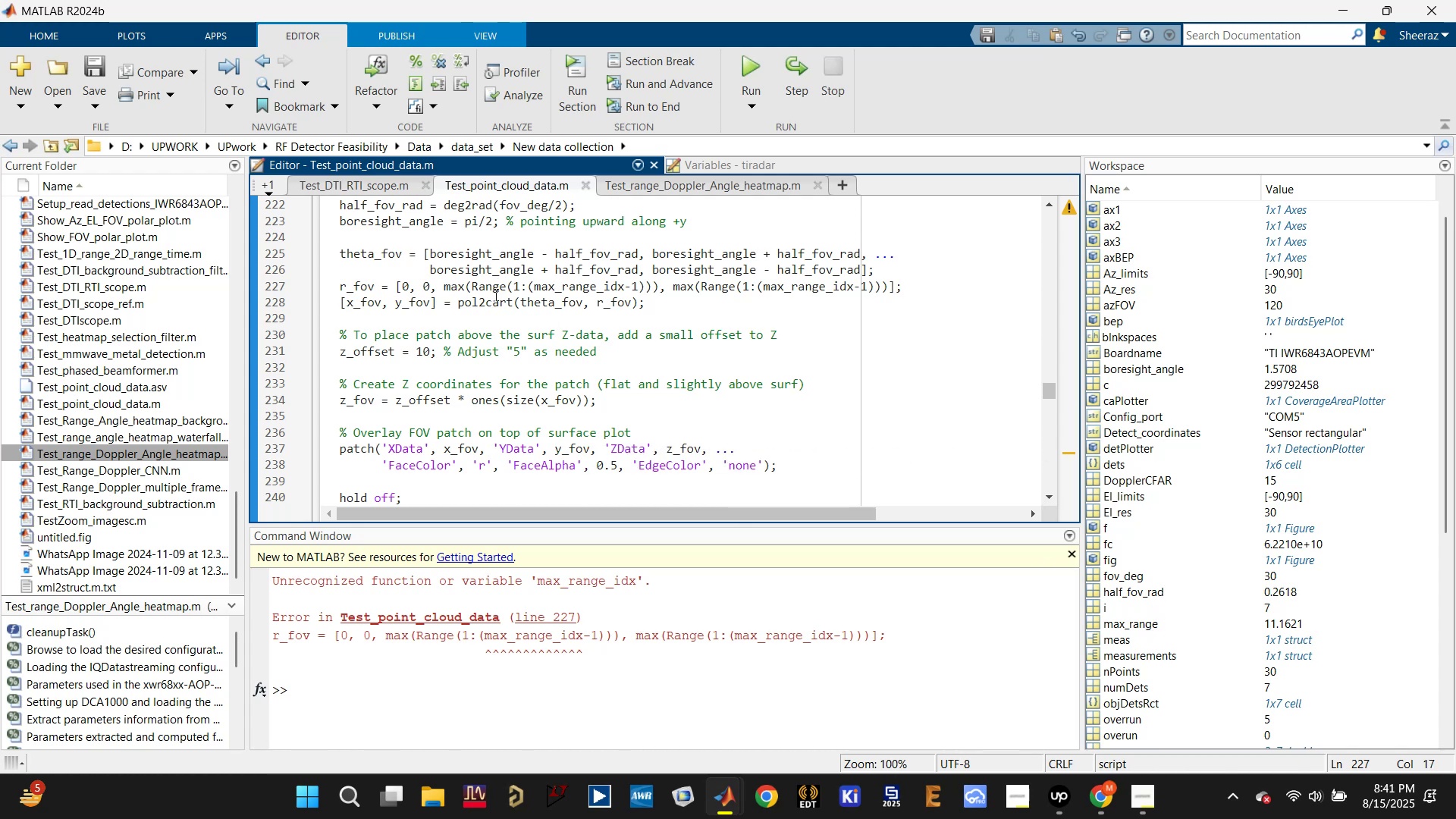 
wait(7.95)
 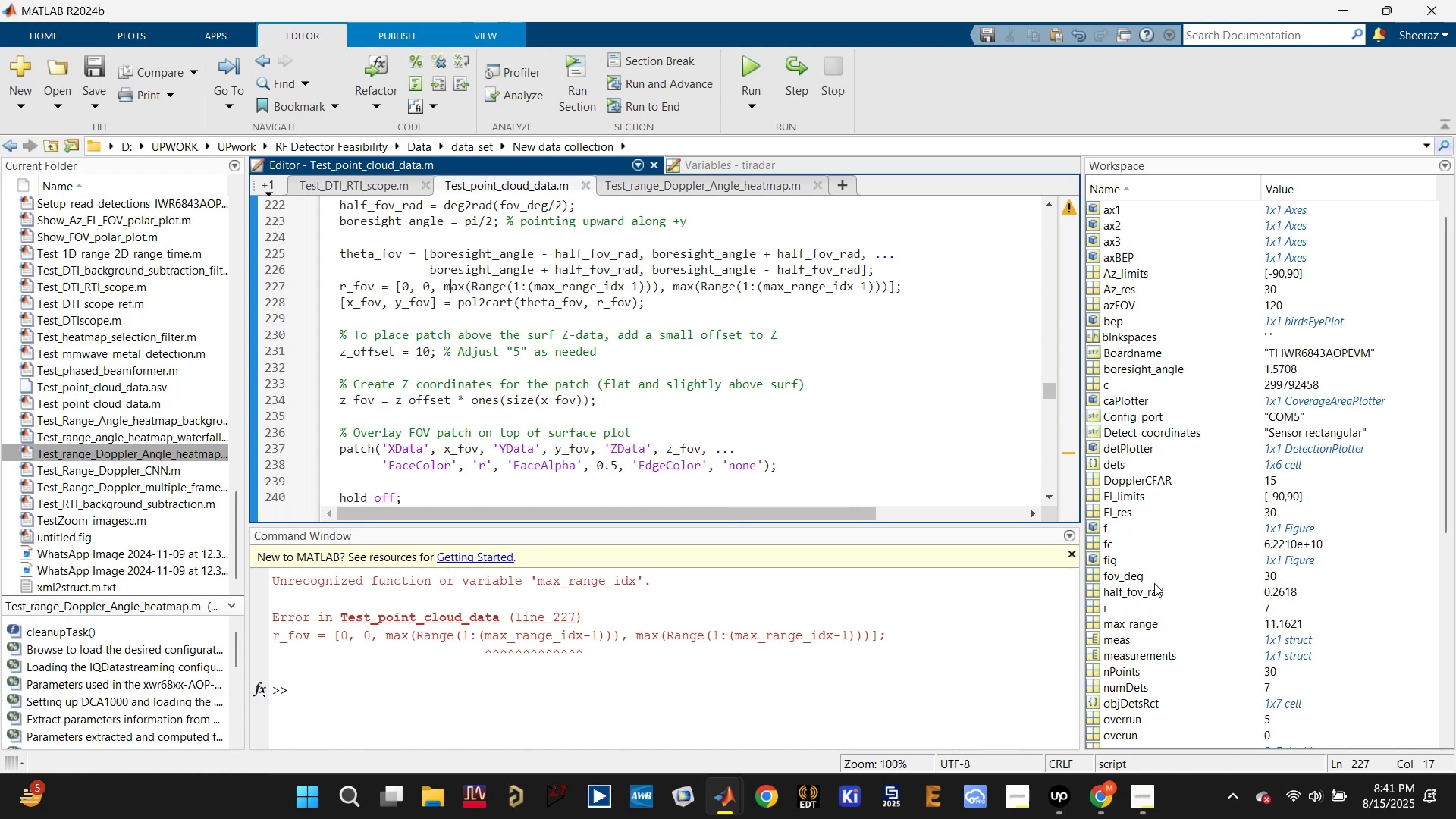 
left_click([605, 291])
 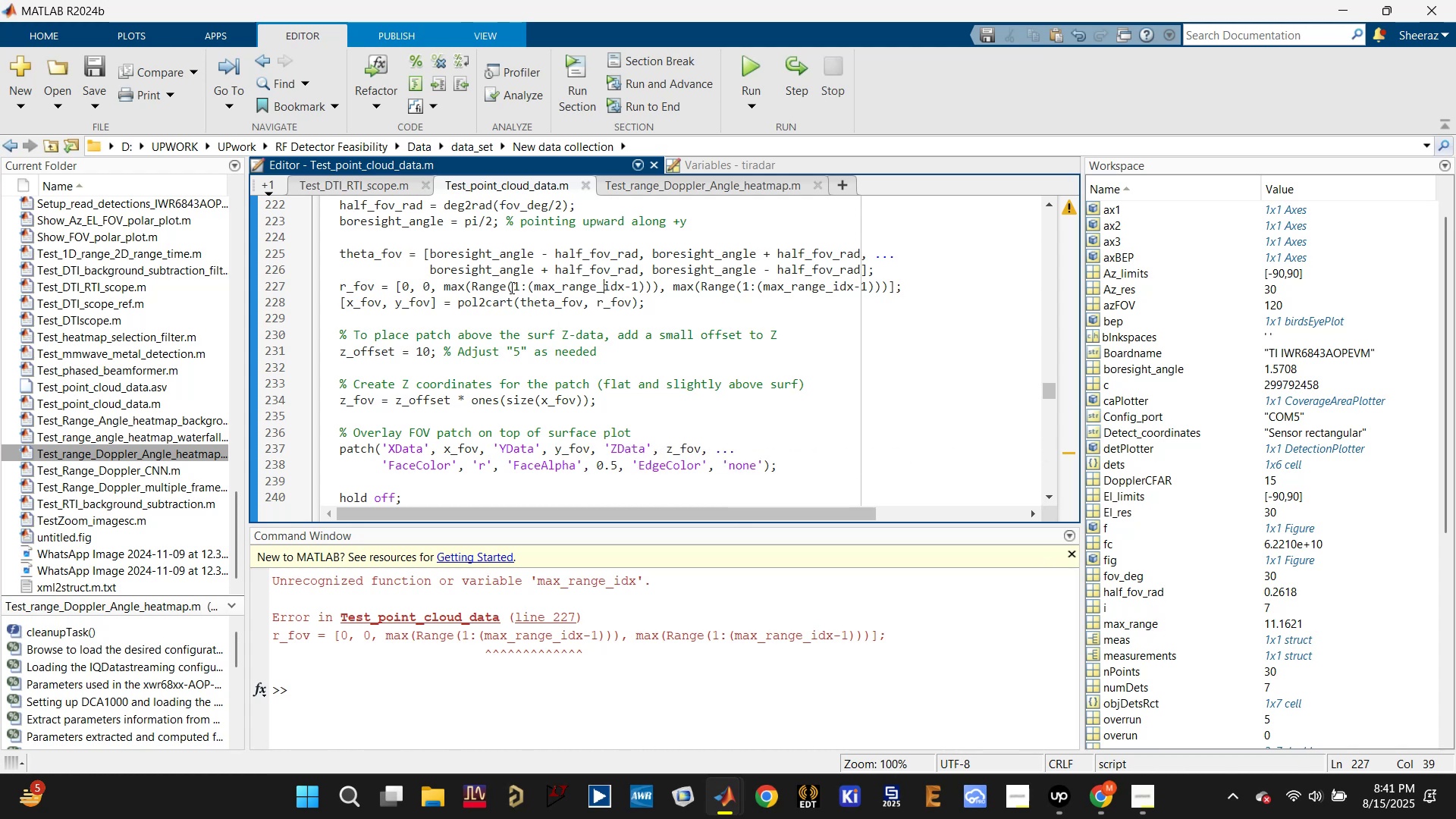 
left_click_drag(start_coordinate=[506, 287], to_coordinate=[651, 287])
 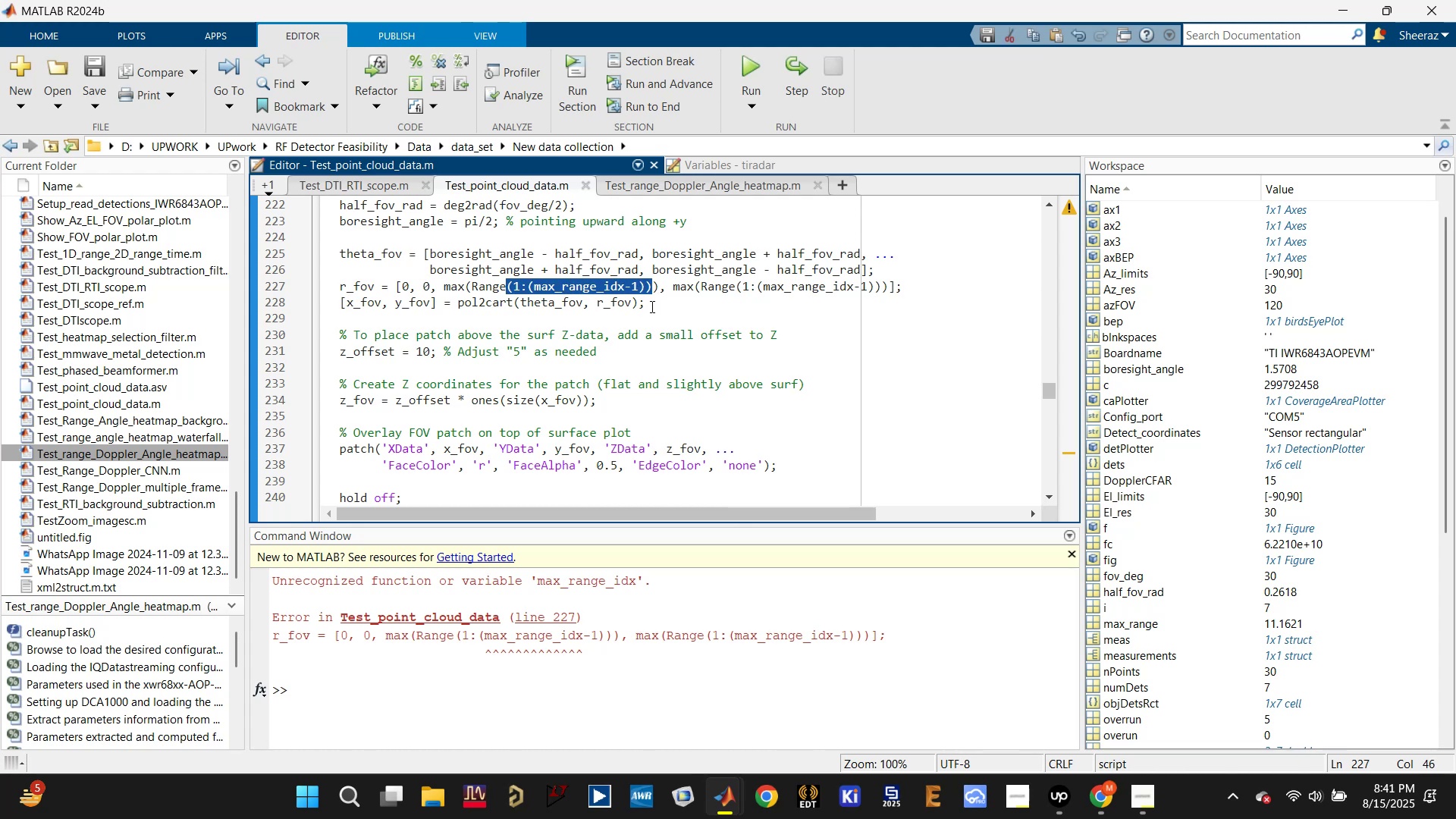 
key(Backspace)
 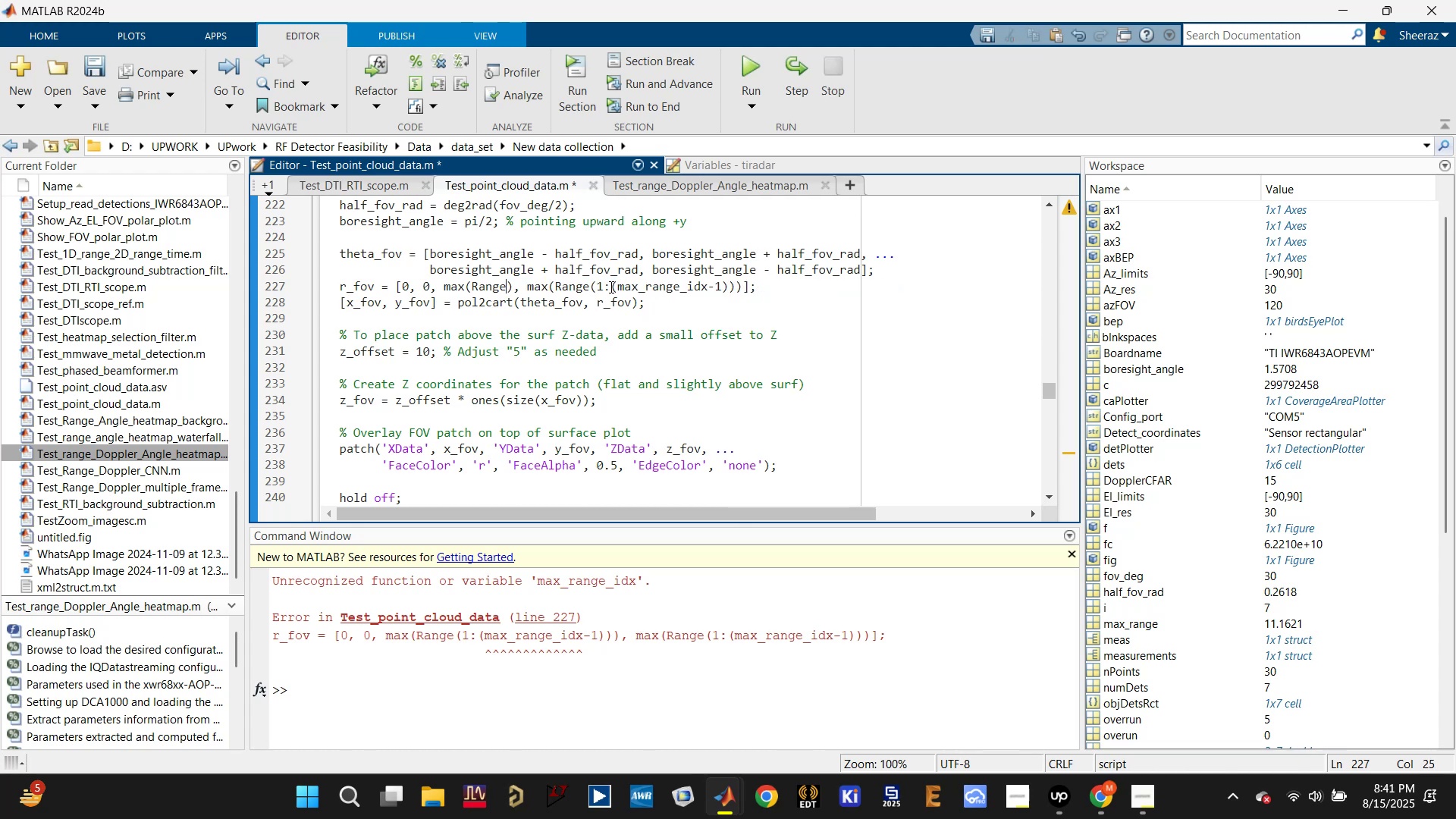 
left_click_drag(start_coordinate=[598, 288], to_coordinate=[732, 285])
 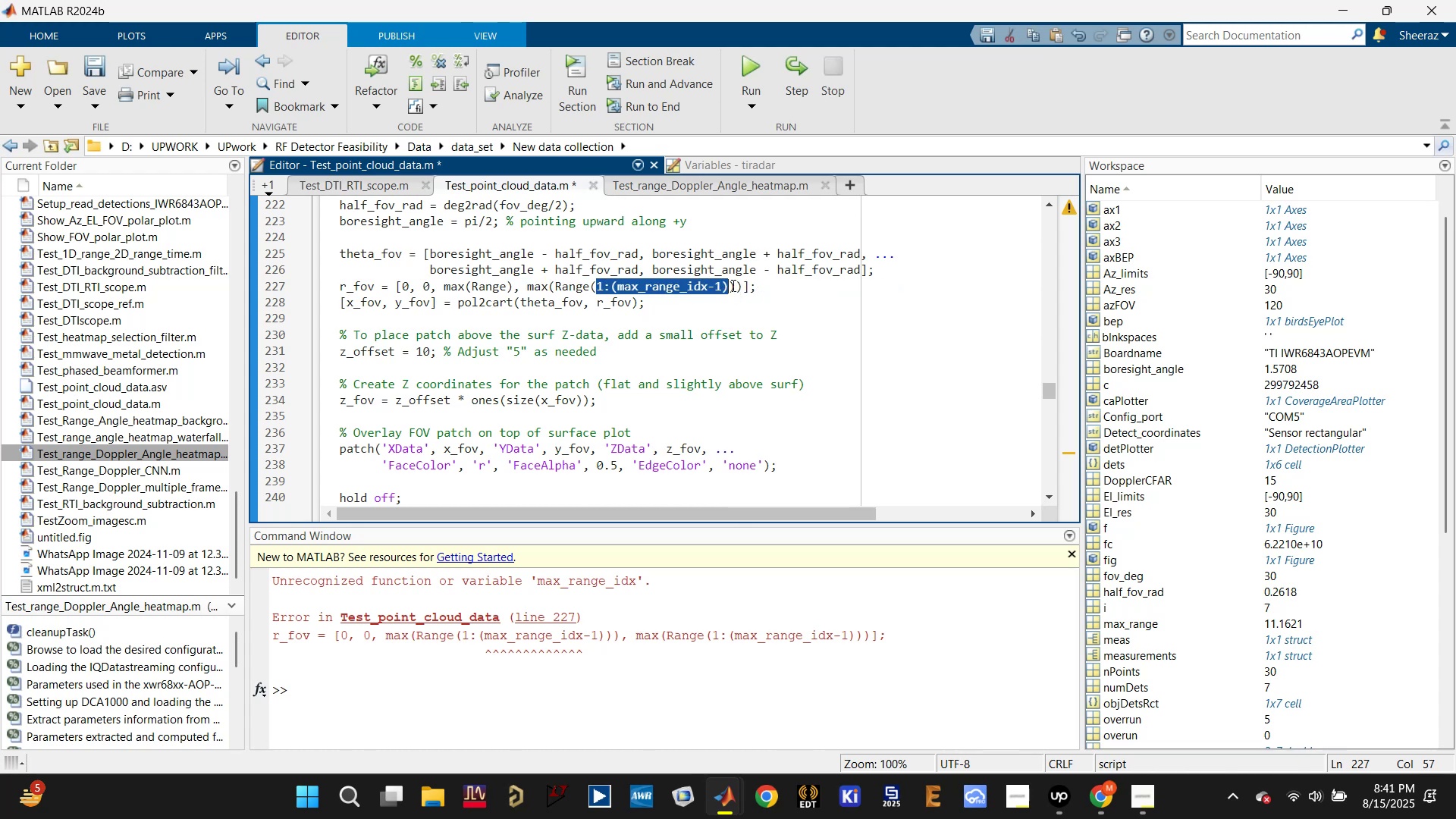 
key(Backspace)
 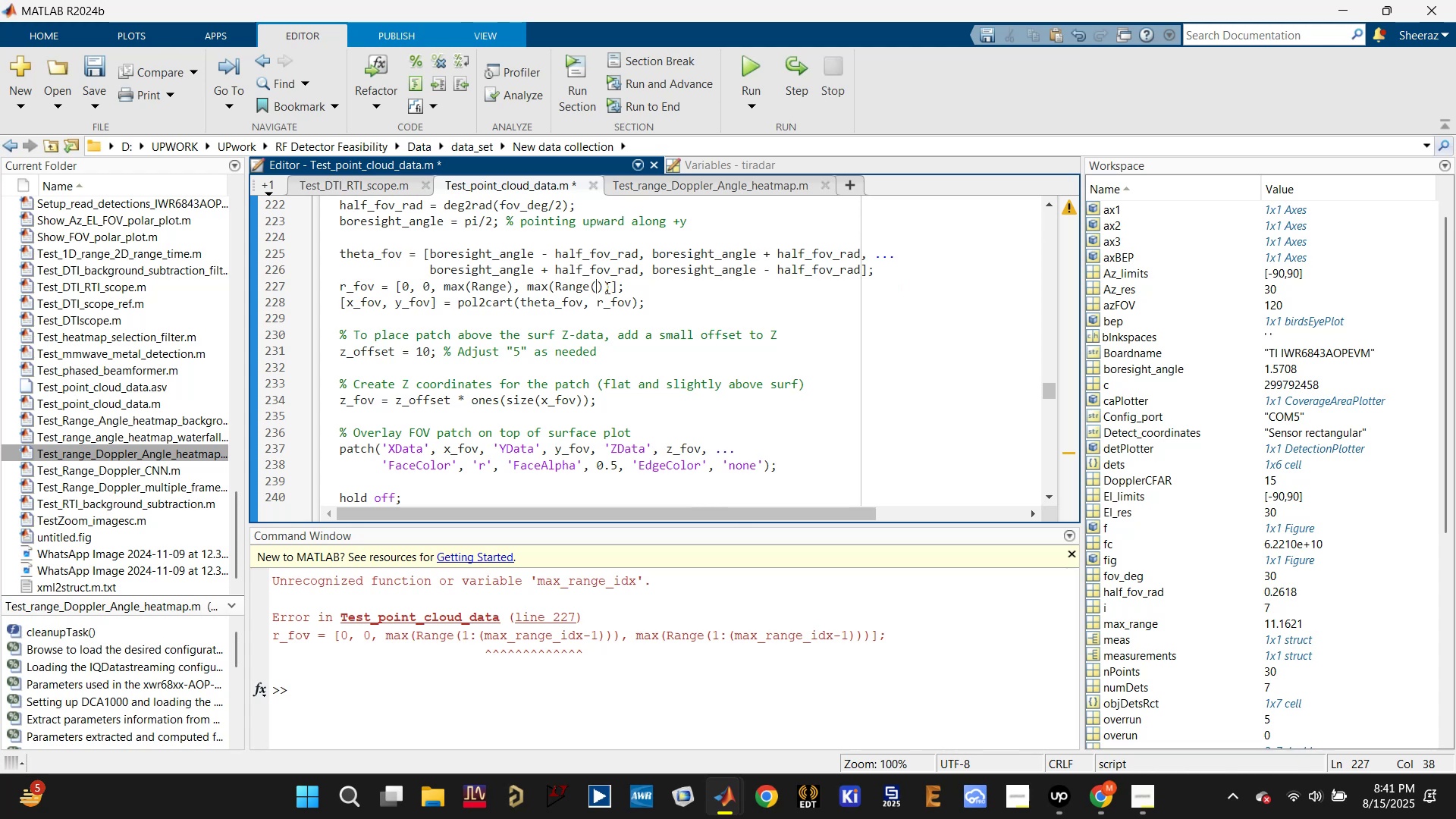 
left_click([603, 282])
 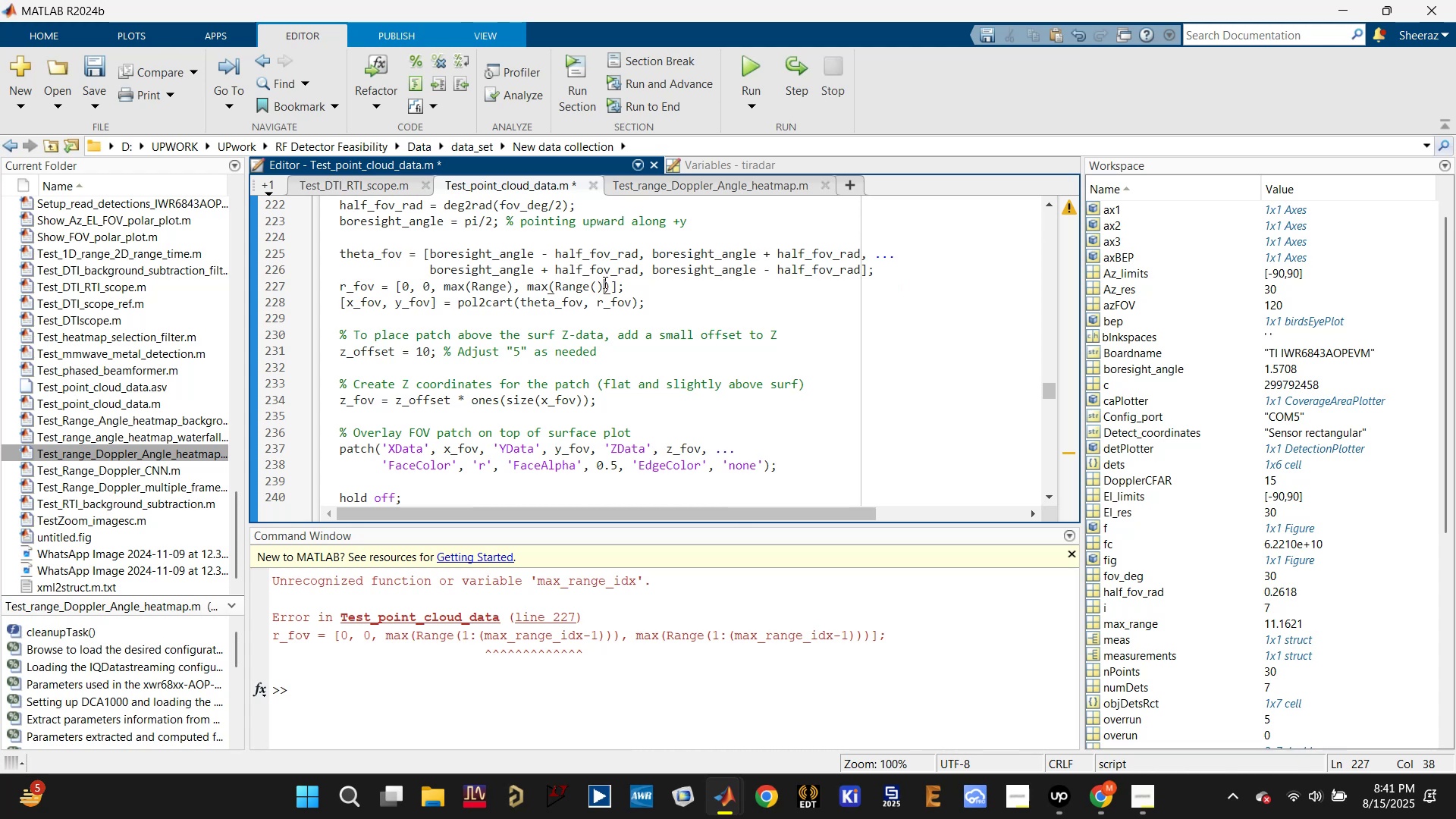 
key(Backspace)
 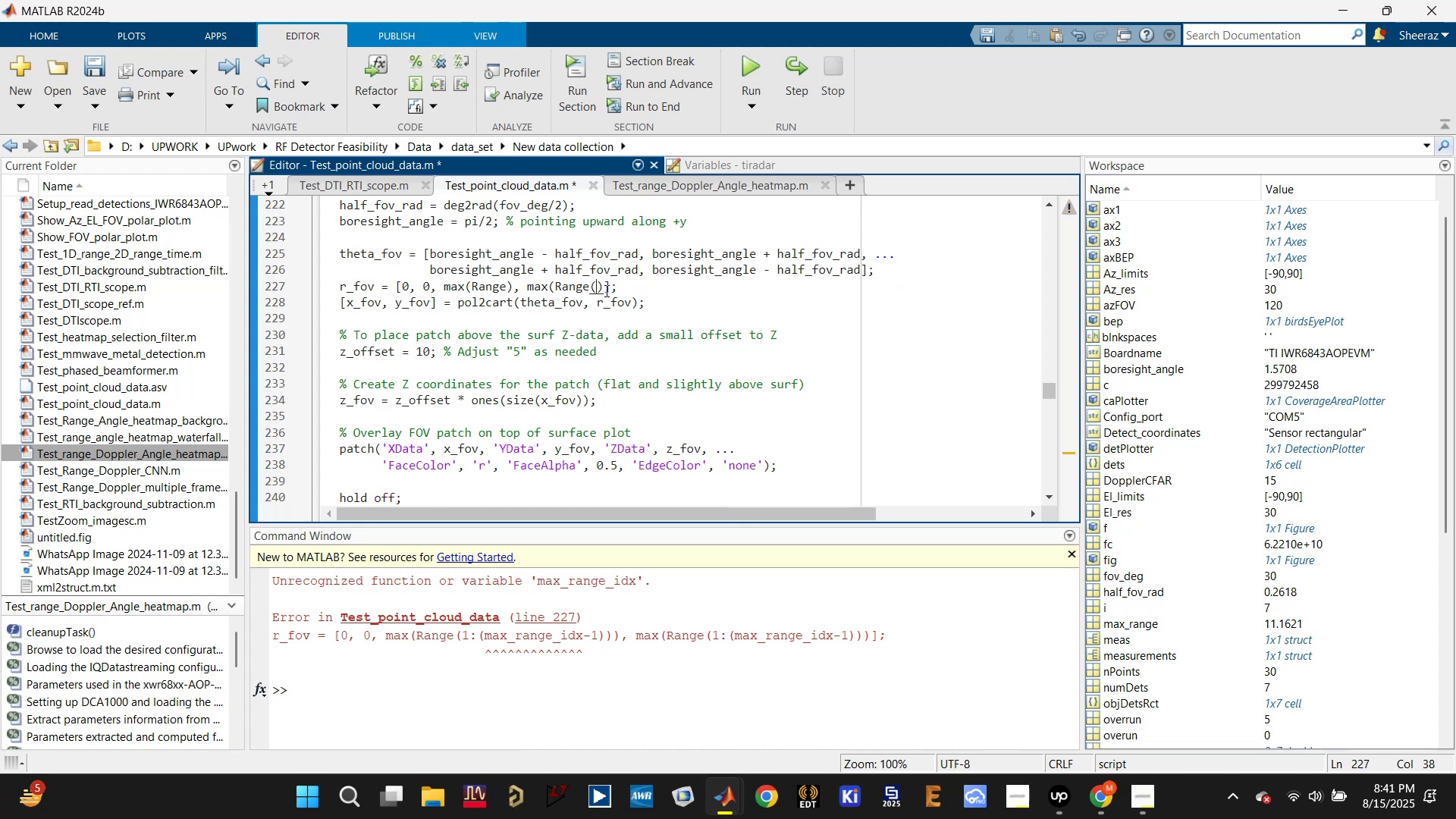 
key(Backspace)
 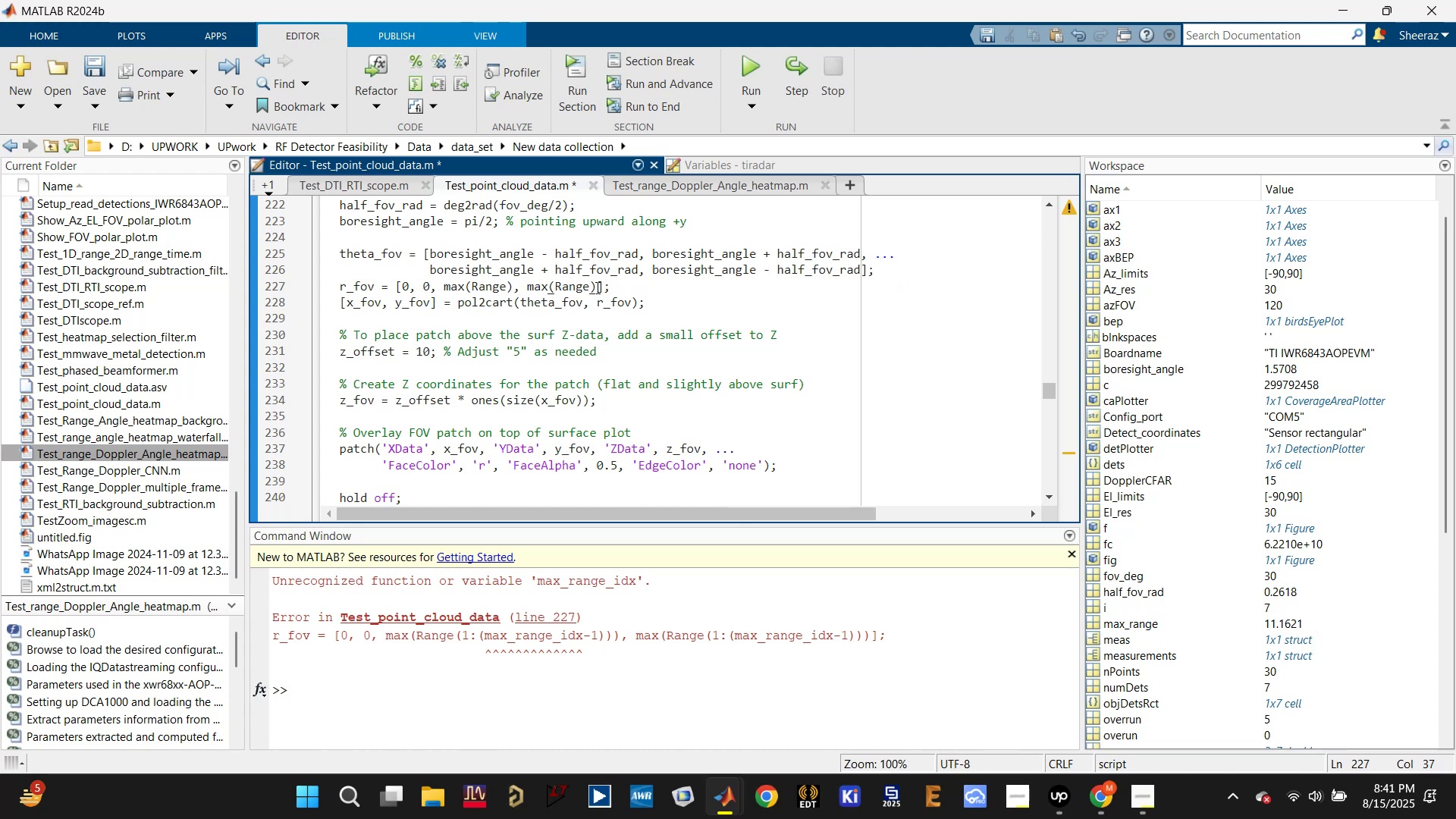 
left_click([598, 285])
 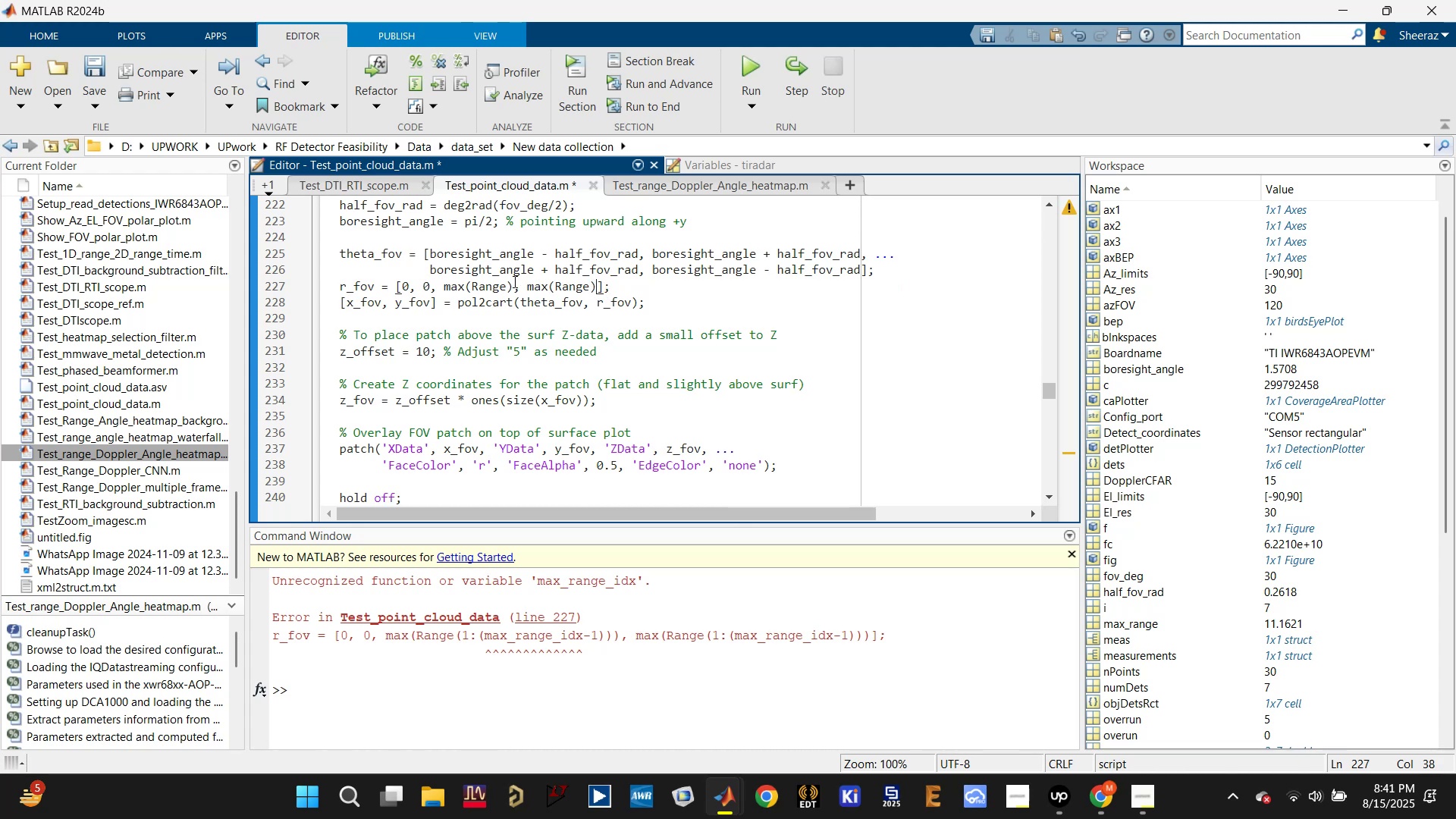 
left_click([513, 281])
 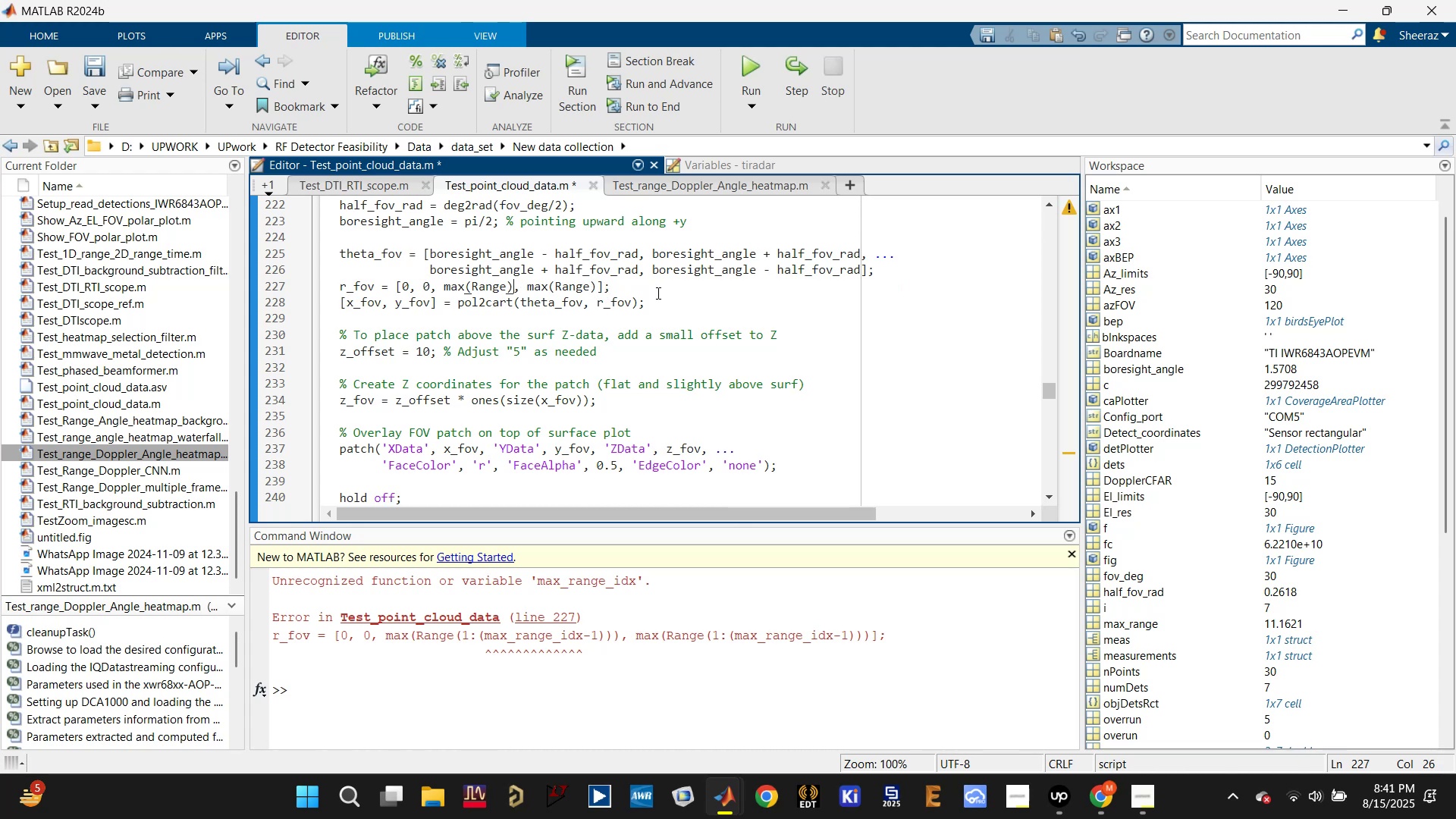 
left_click([657, 293])
 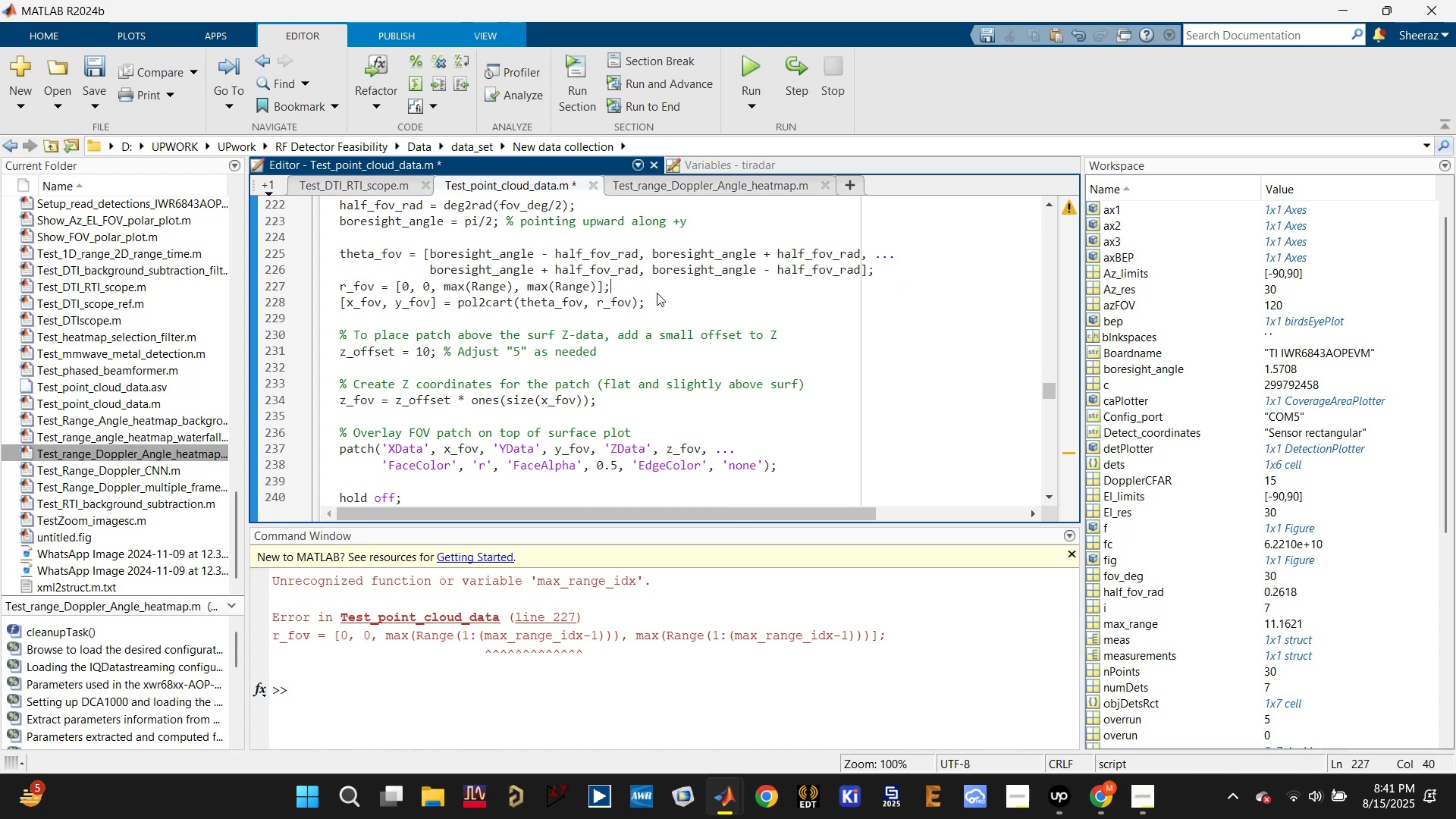 
key(Control+S)
 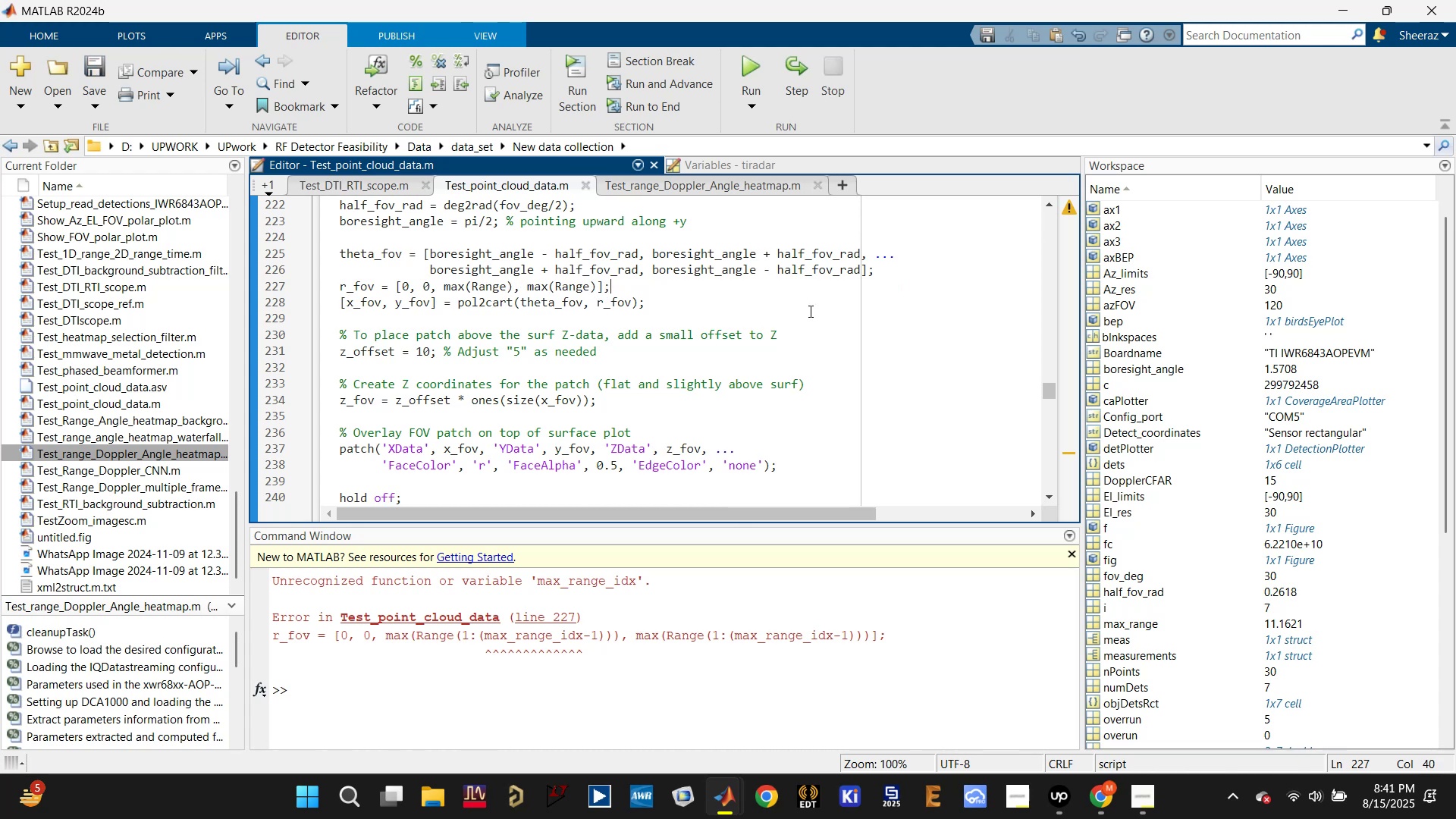 
left_click([809, 311])
 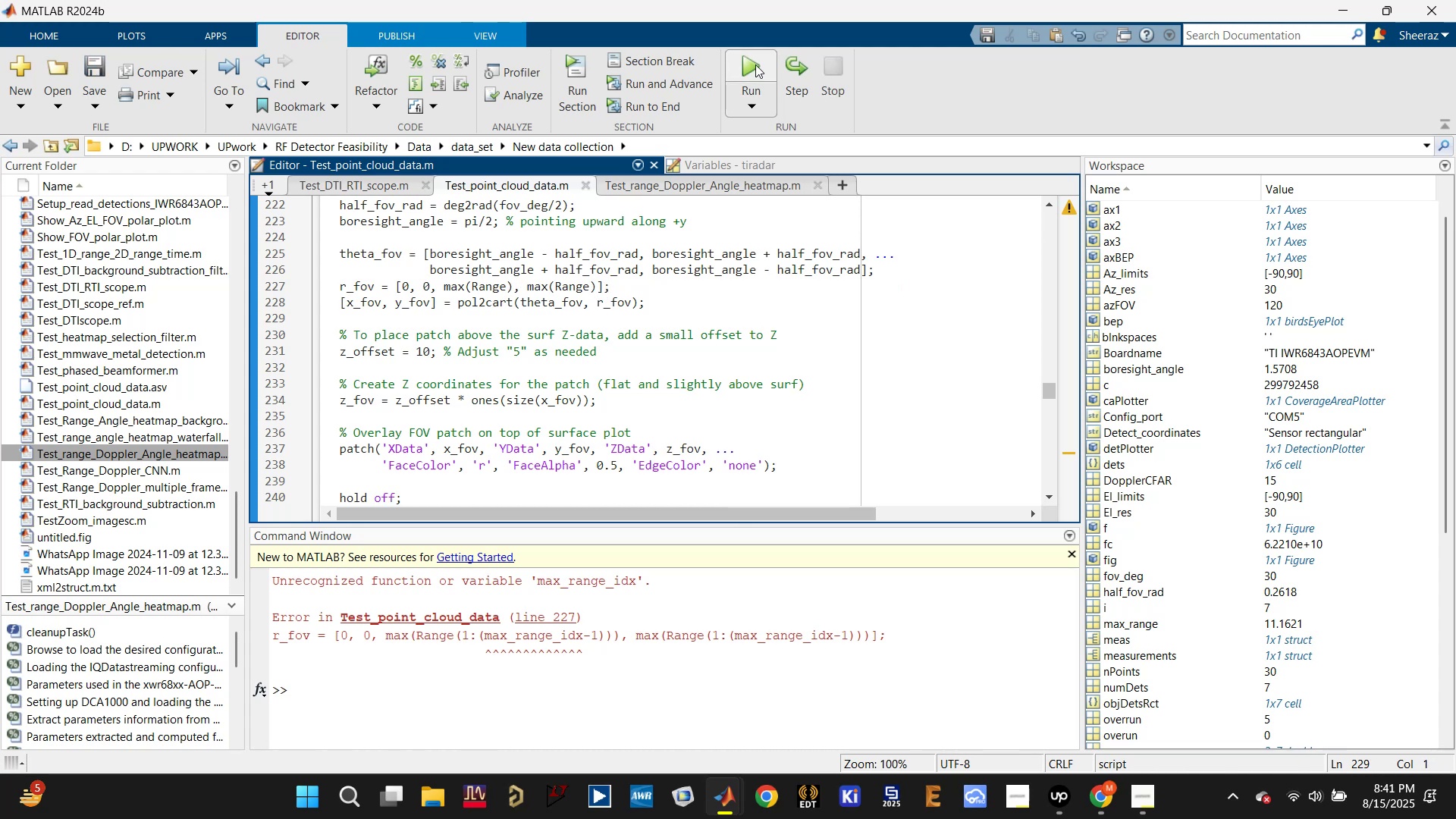 
left_click([752, 70])
 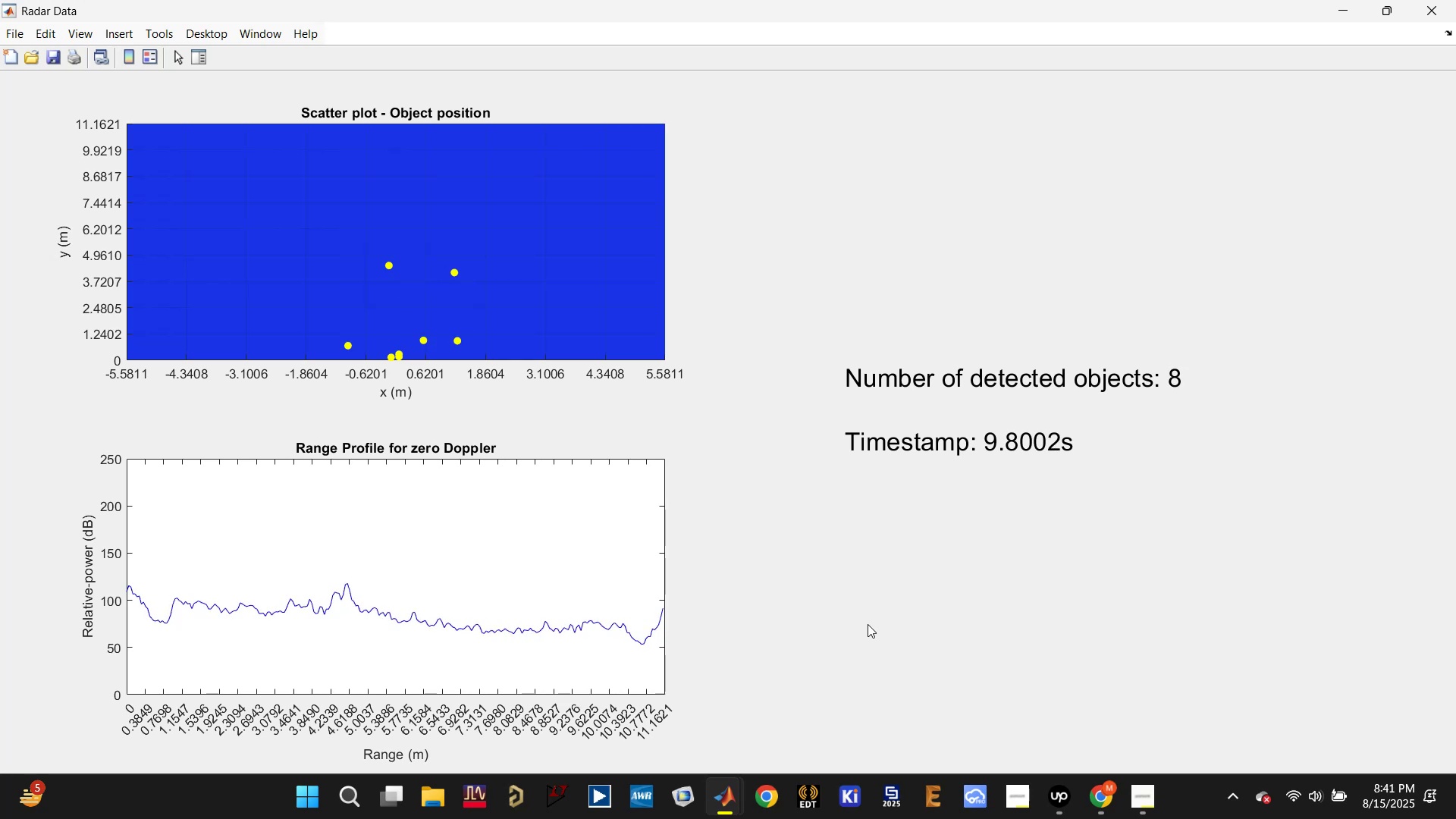 
wait(19.43)
 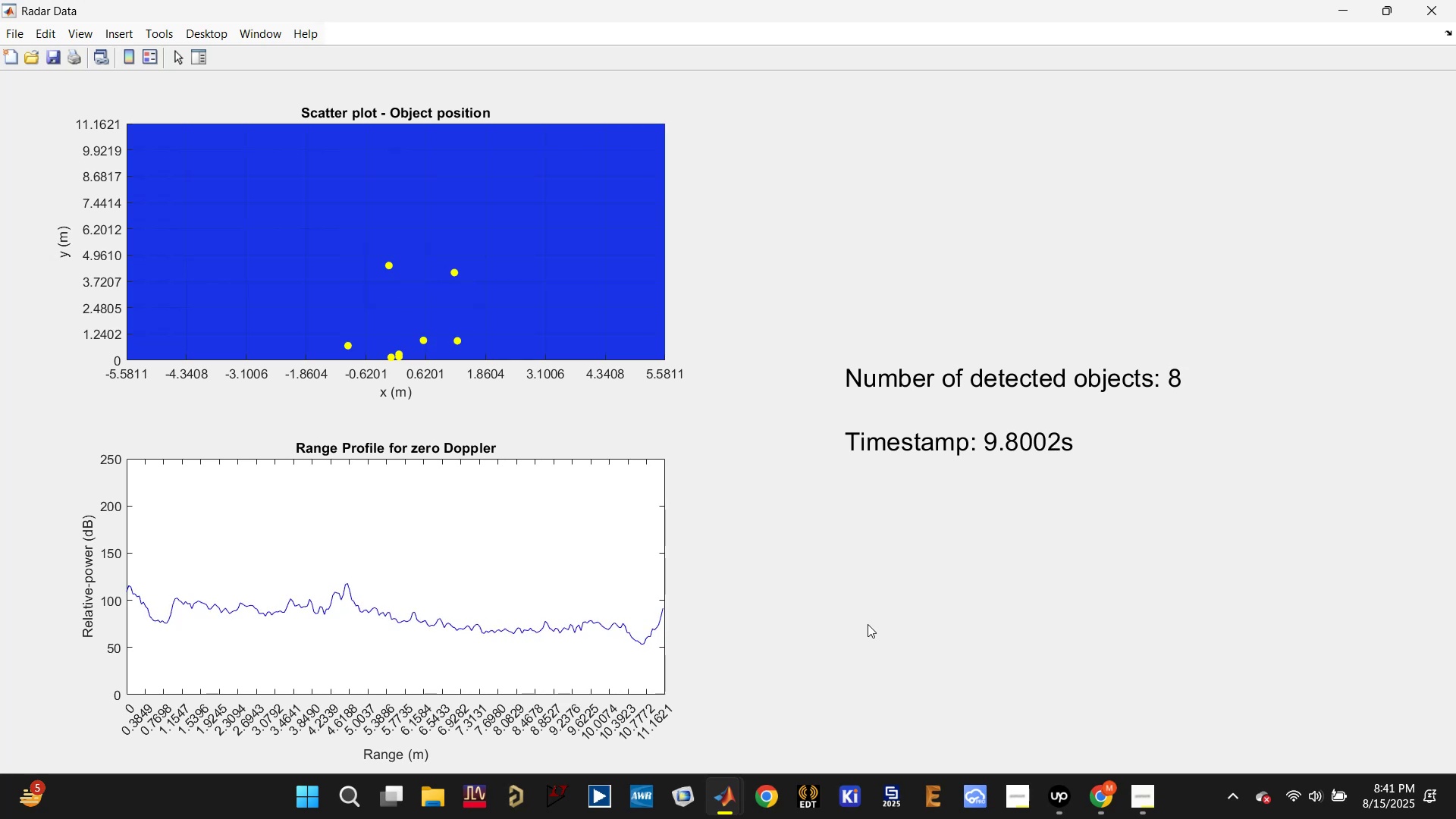 
left_click([929, 130])
 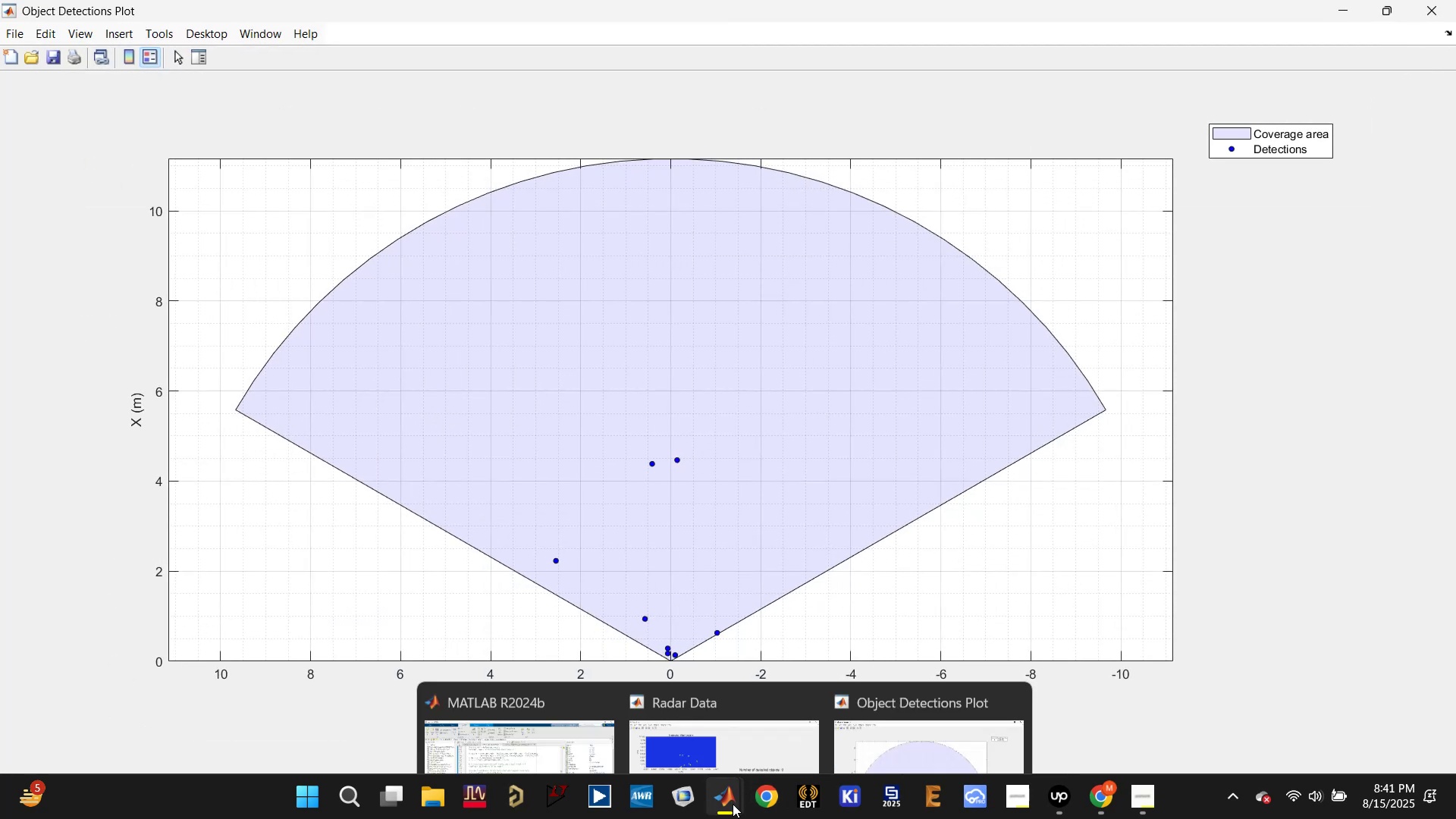 
left_click([542, 698])
 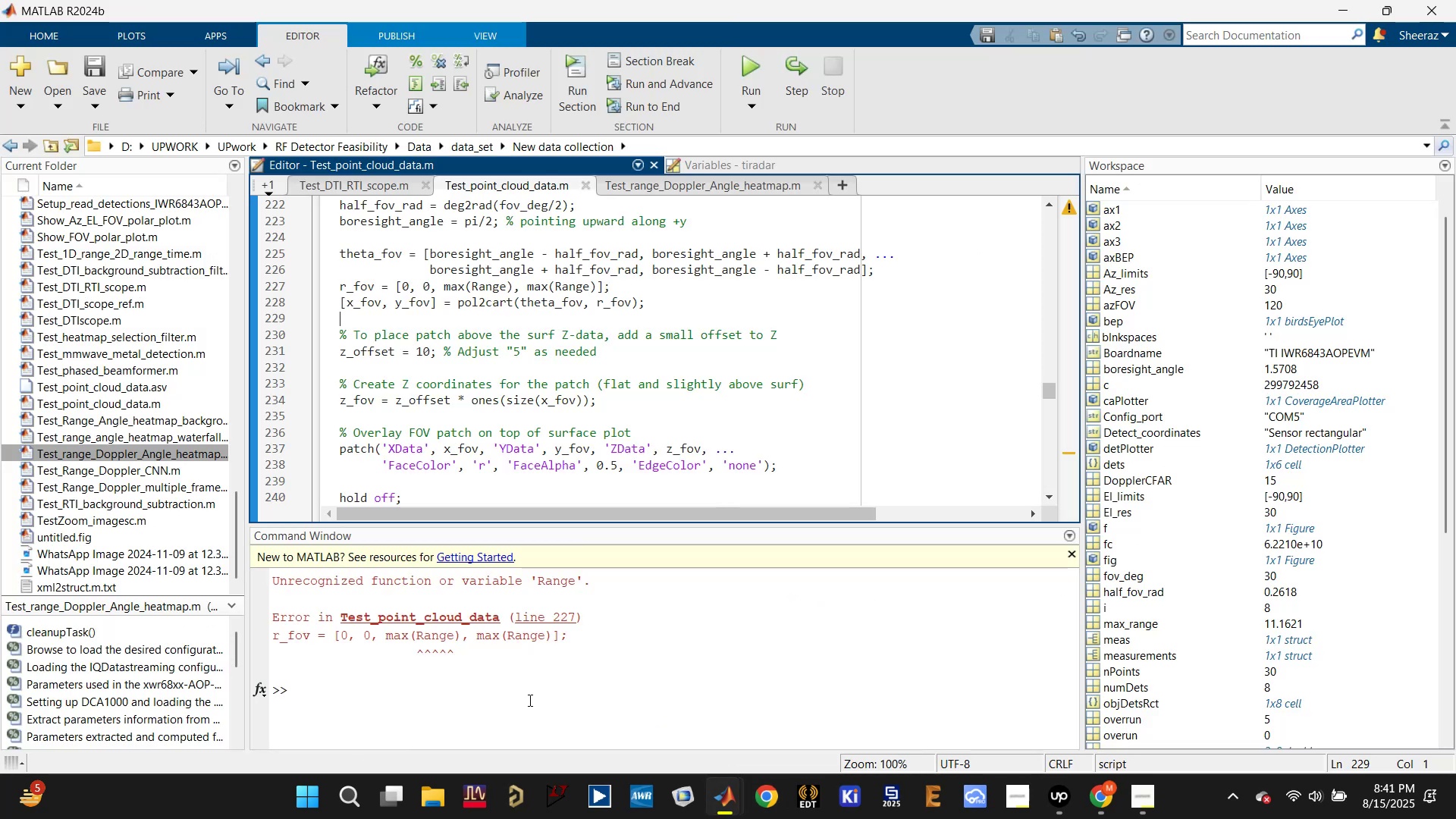 
left_click([532, 692])
 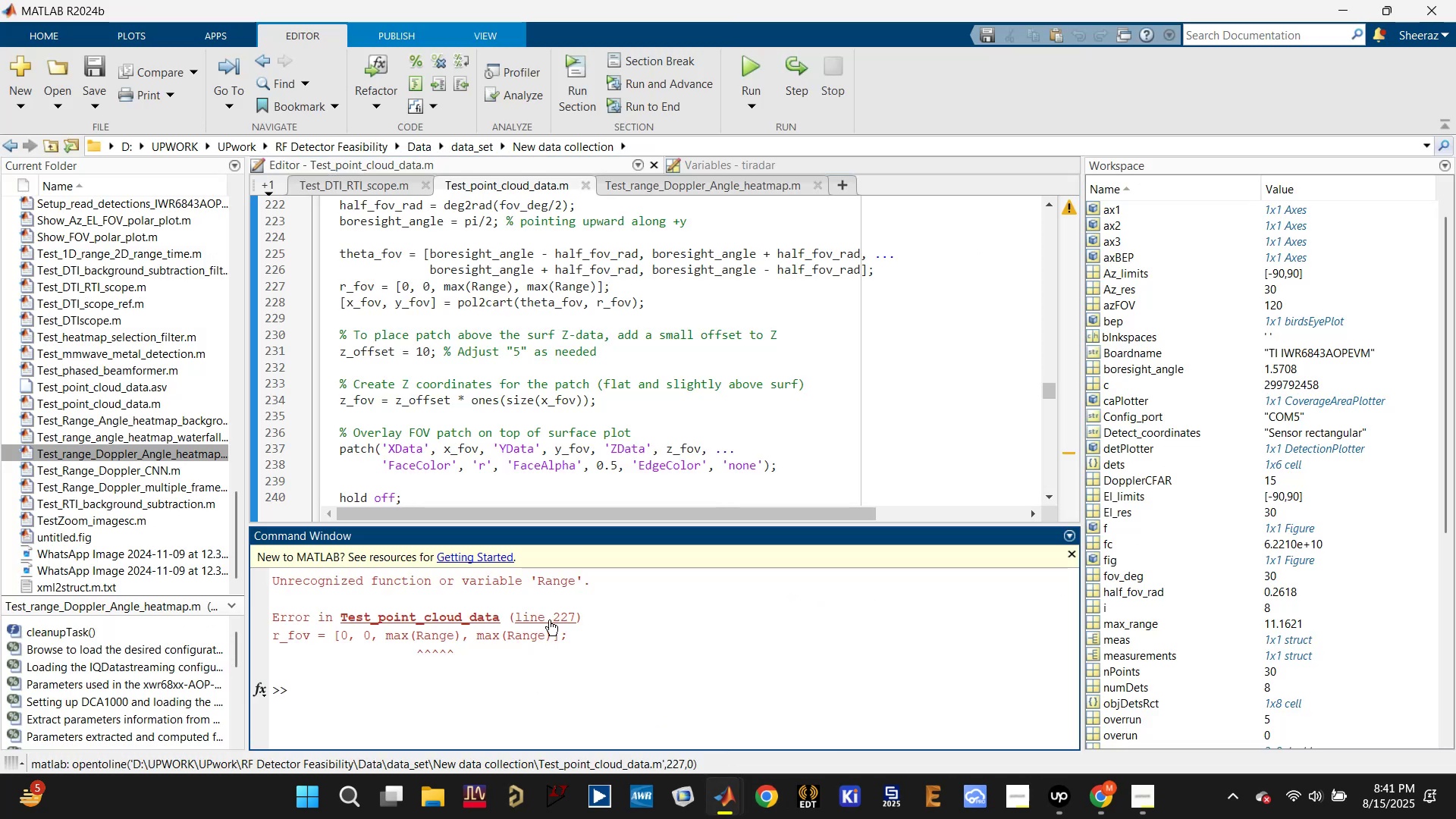 
left_click([549, 618])
 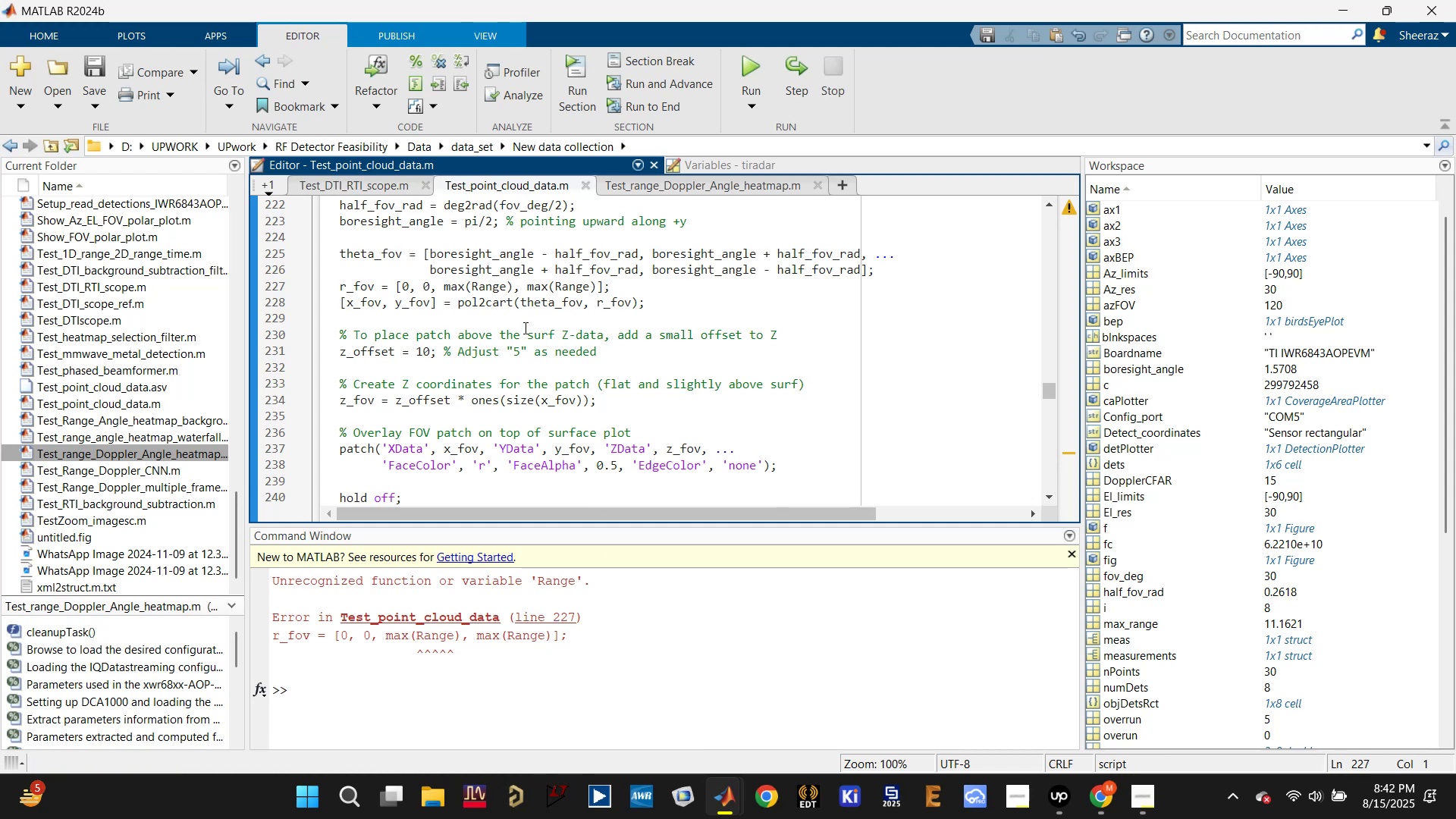 
left_click([481, 290])
 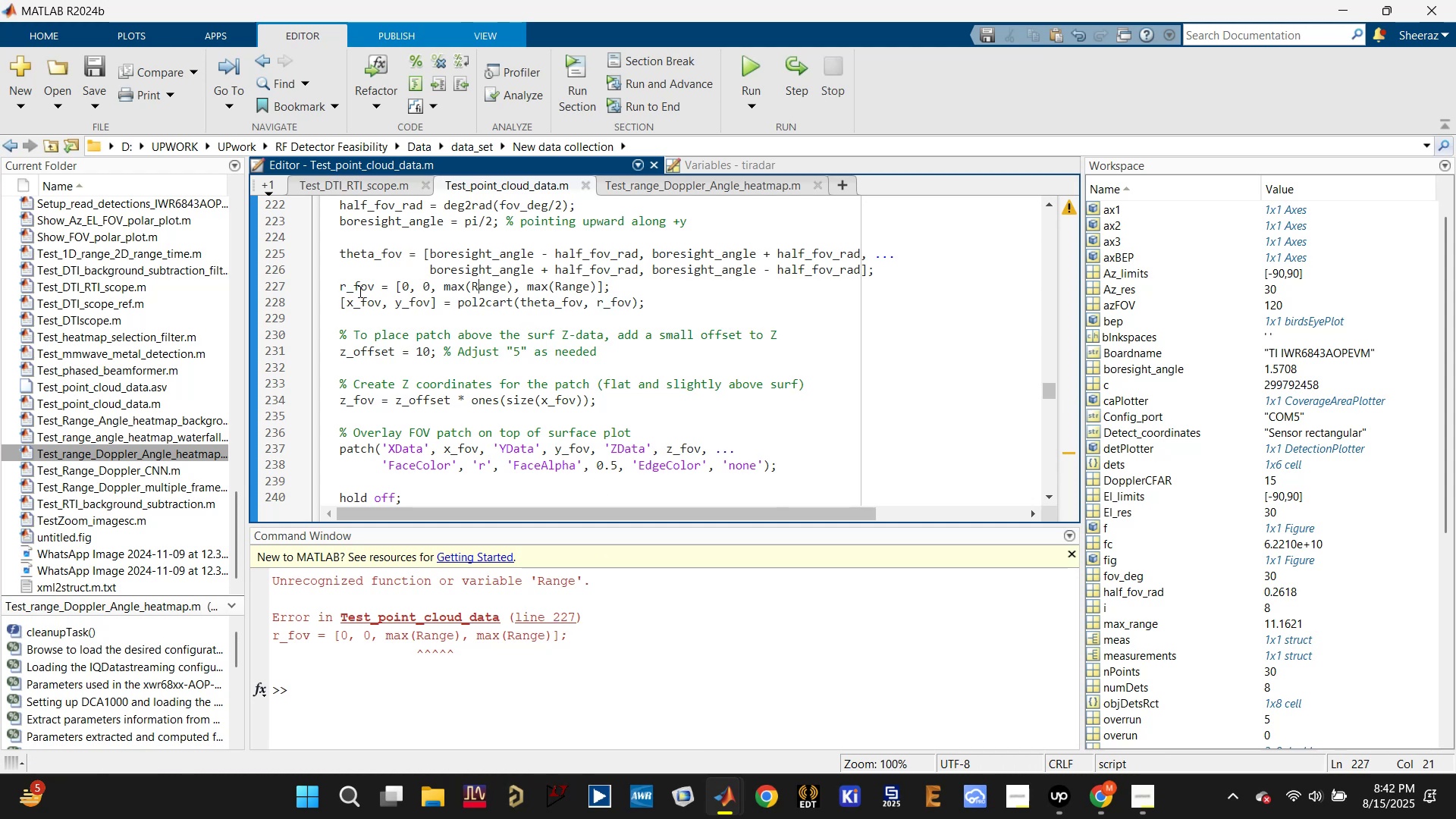 
left_click([359, 291])
 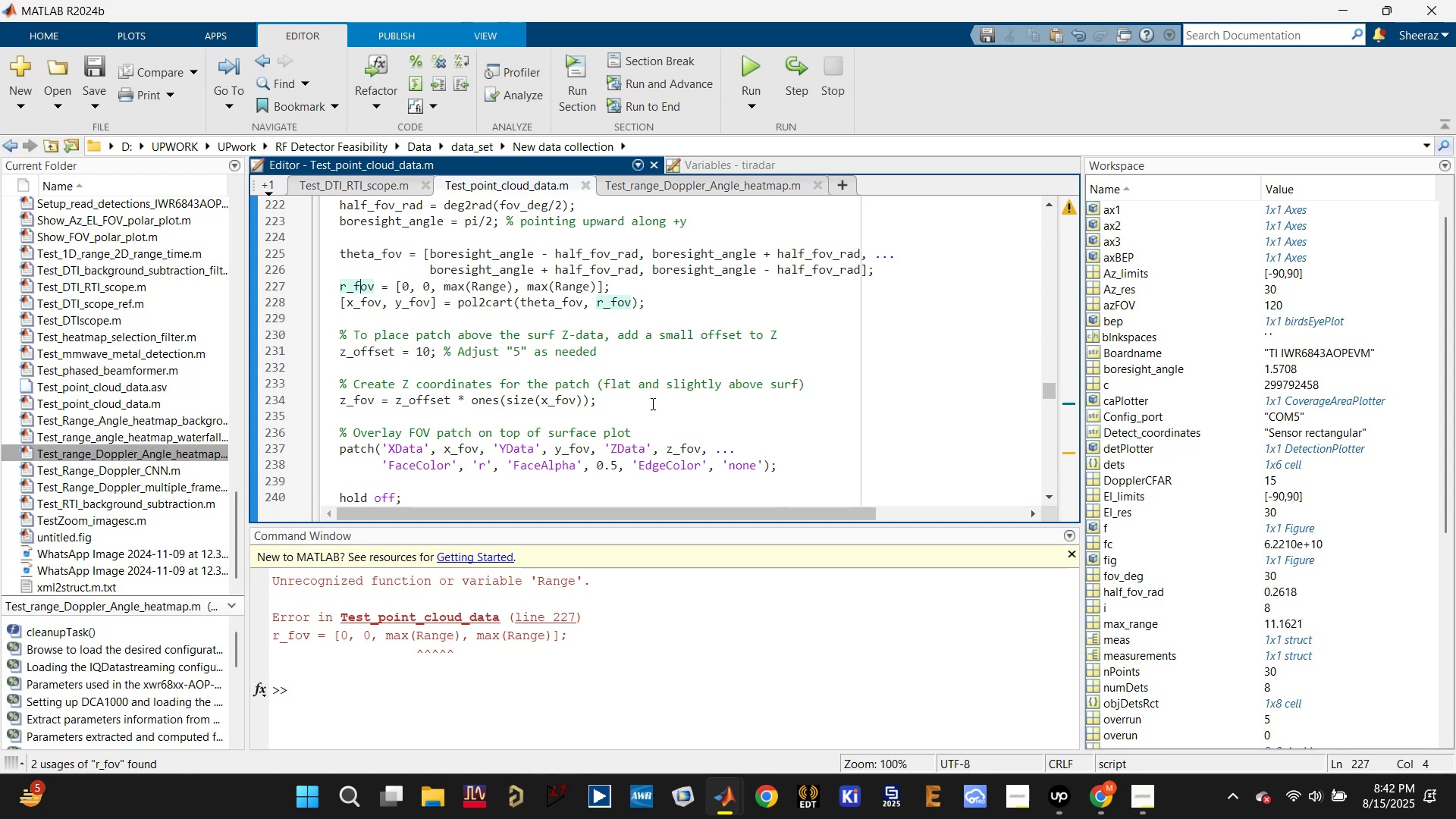 
left_click([485, 289])
 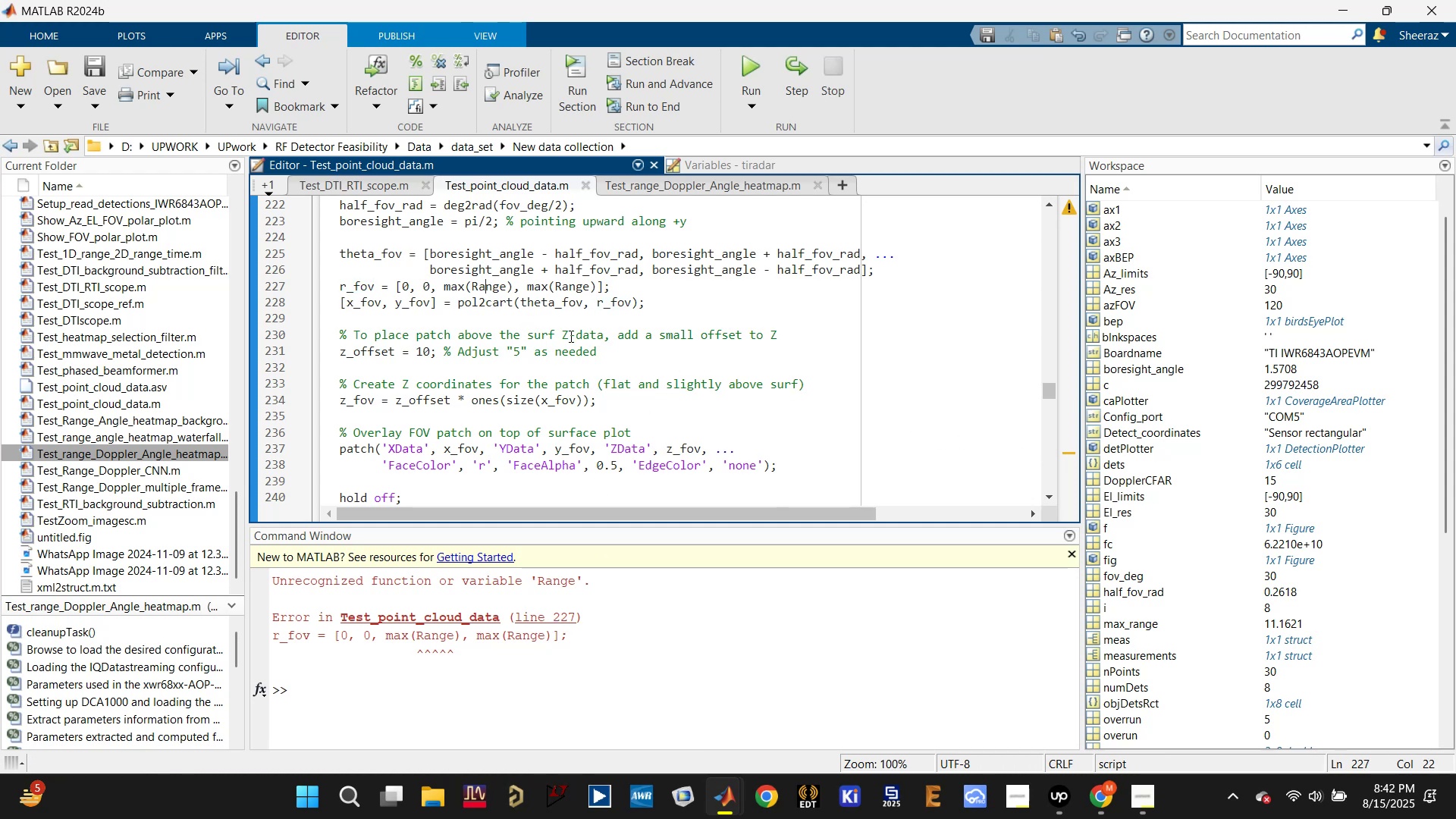 
left_click([350, 284])
 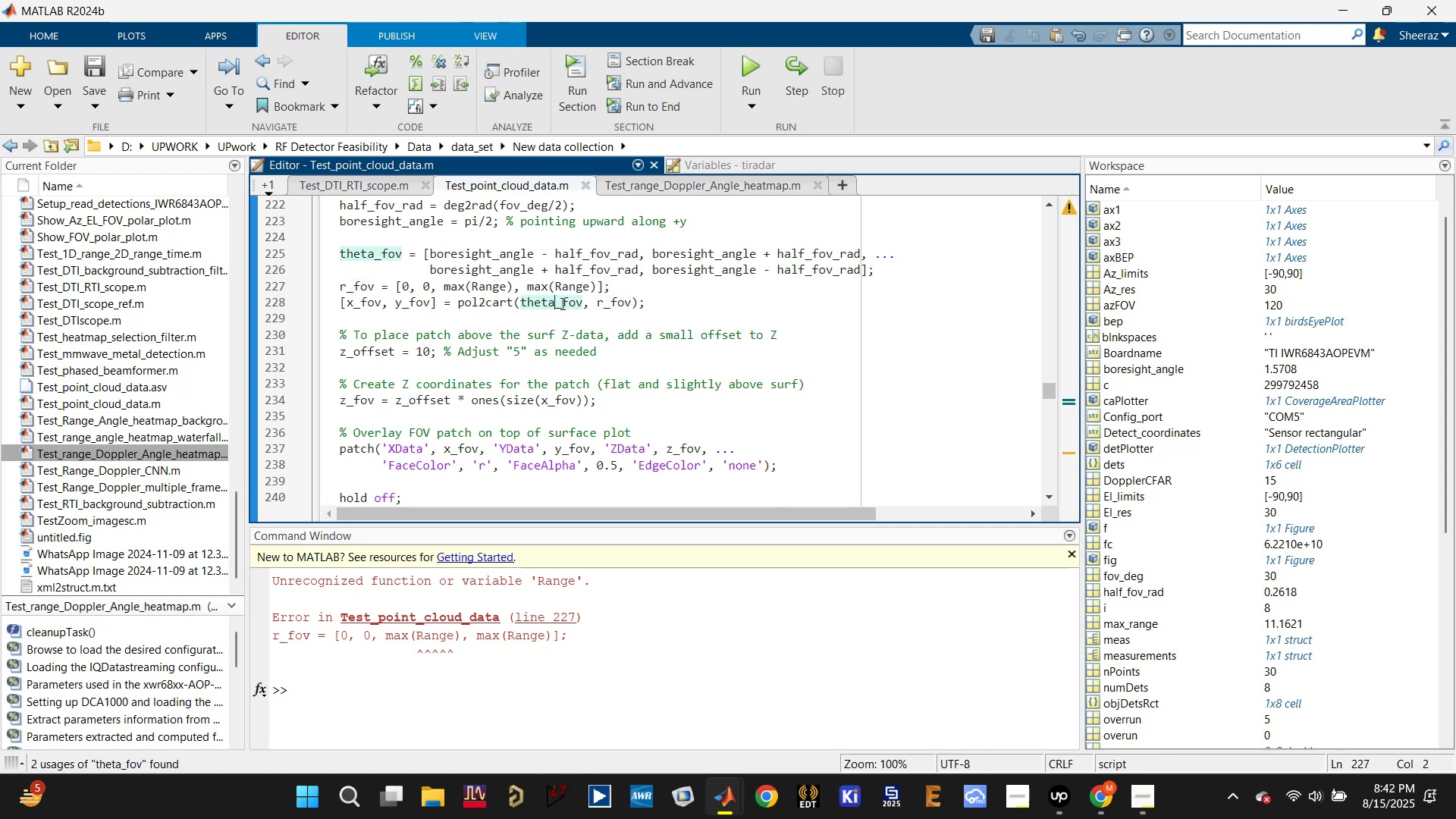 
left_click([621, 303])
 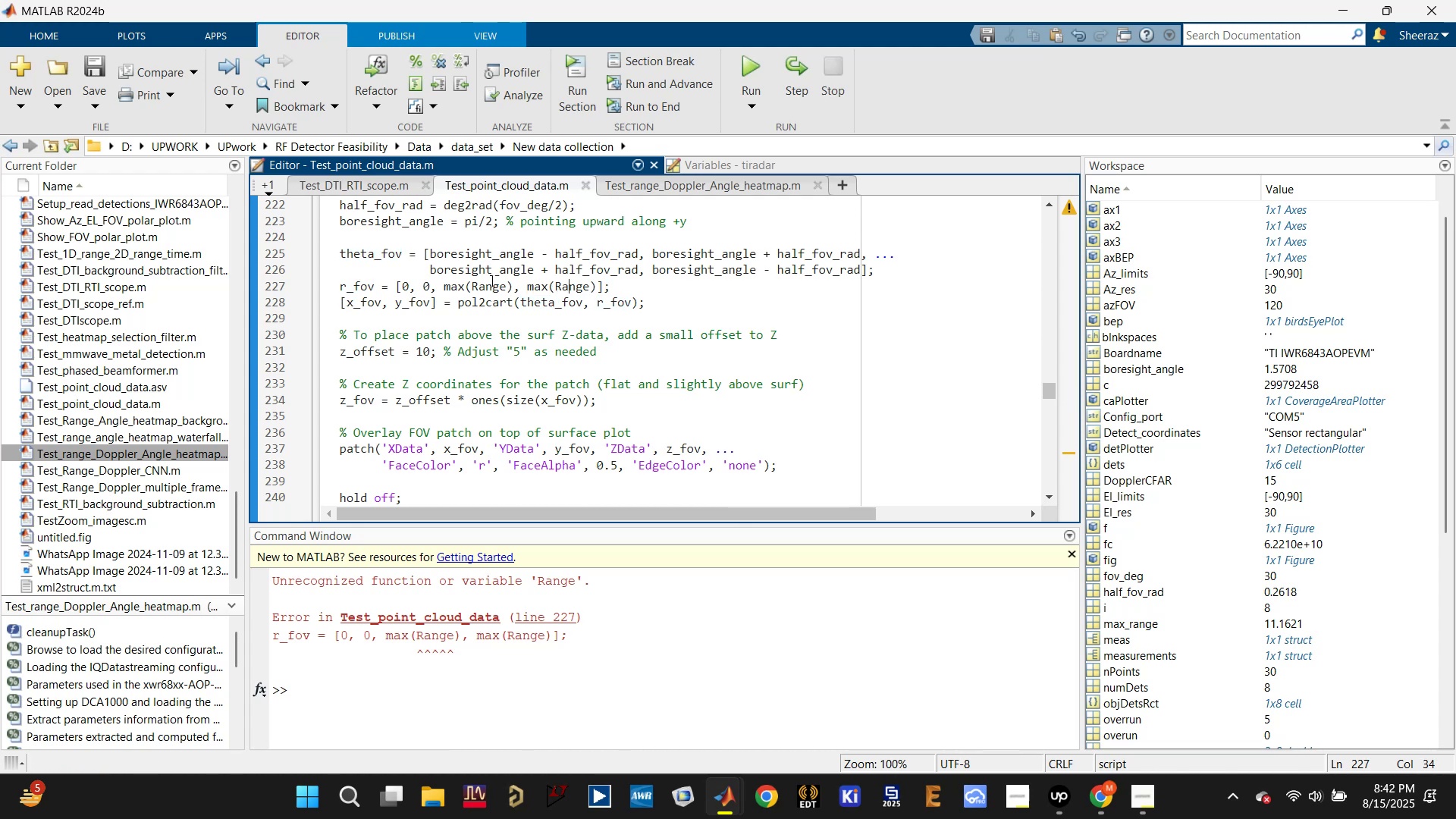 
double_click([491, 281])
 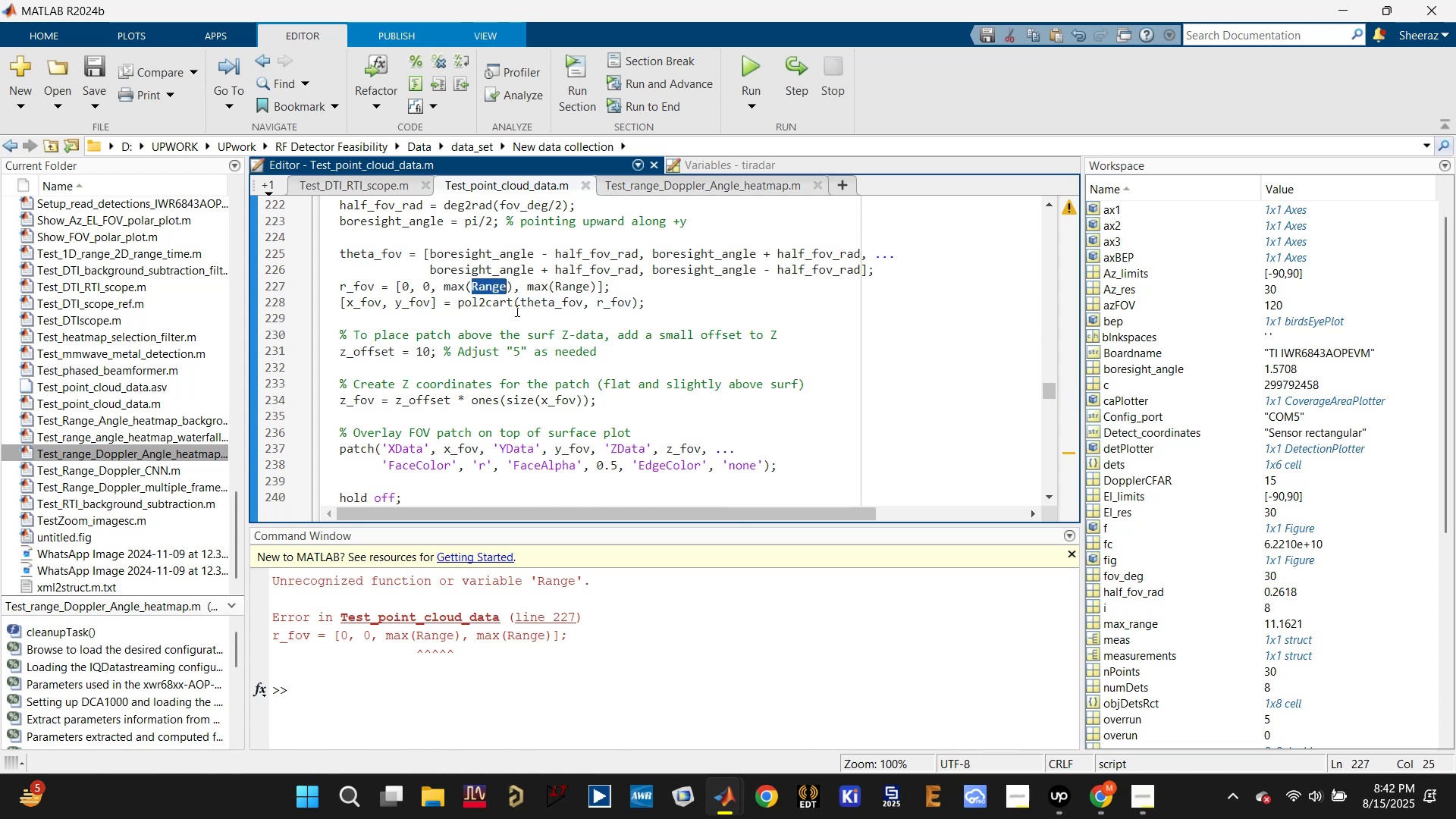 
scroll: coordinate [517, 330], scroll_direction: none, amount: 0.0
 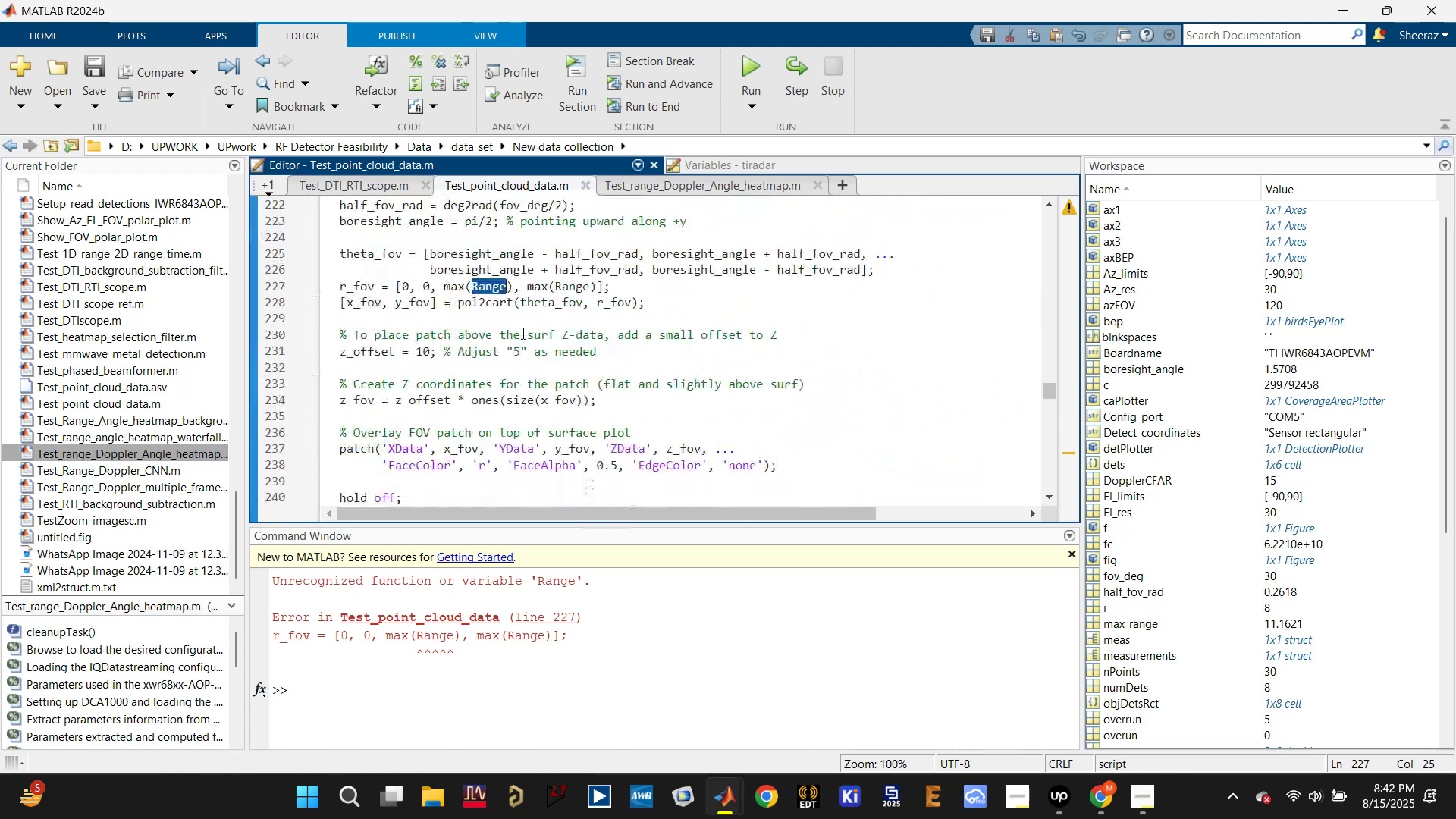 
key(Control+Z)
 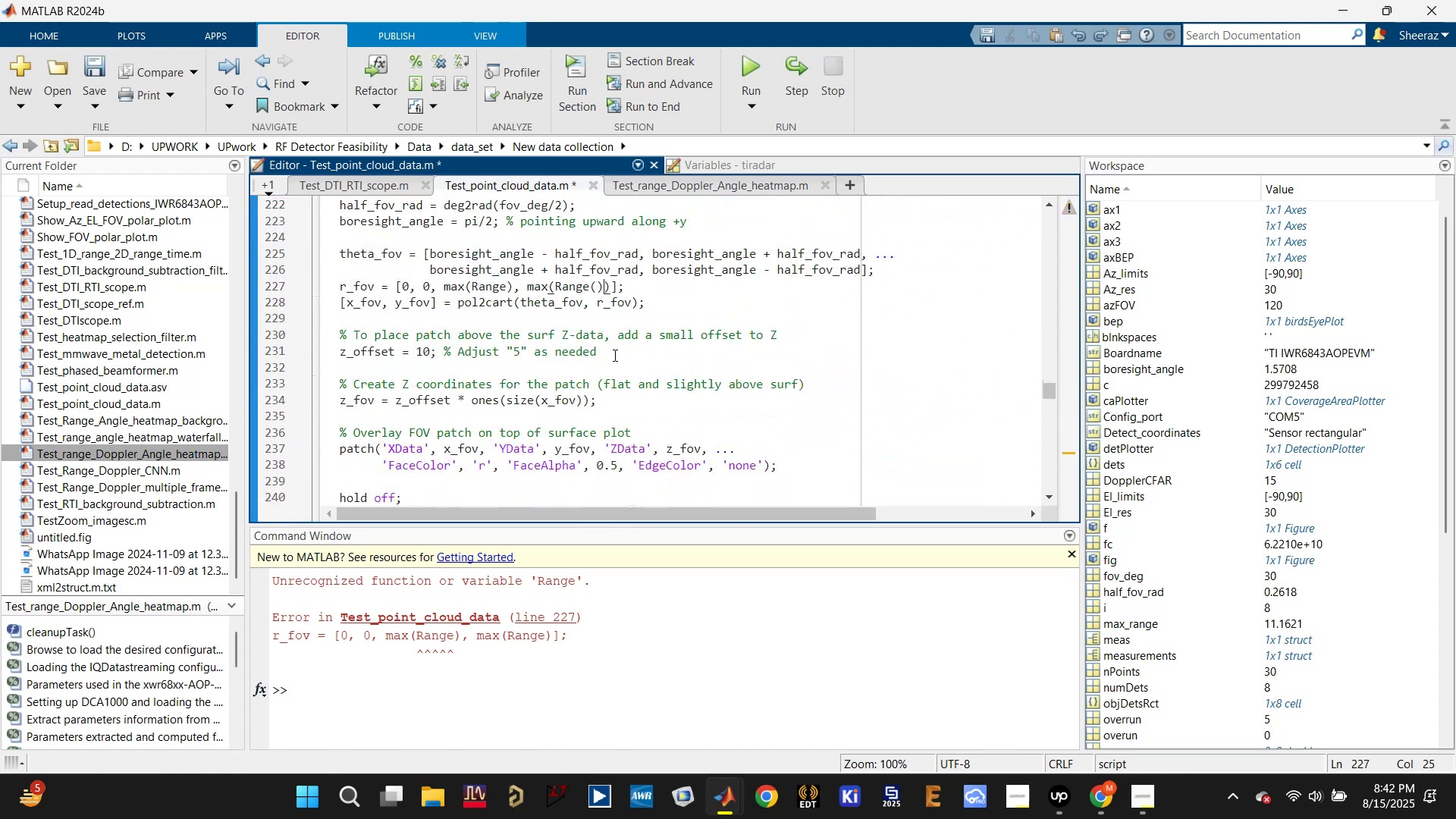 
key(Control+Z)
 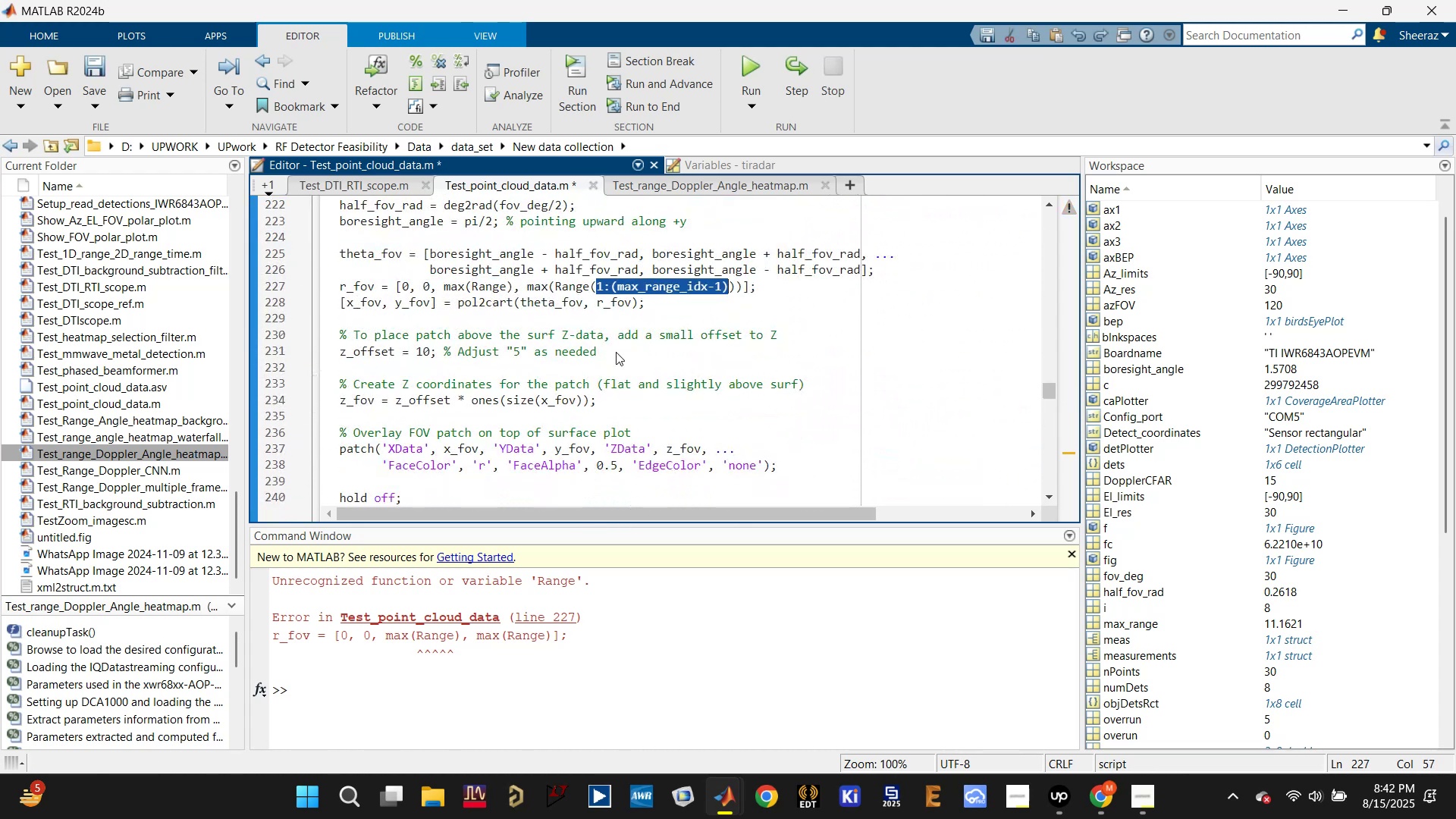 
key(Control+Z)
 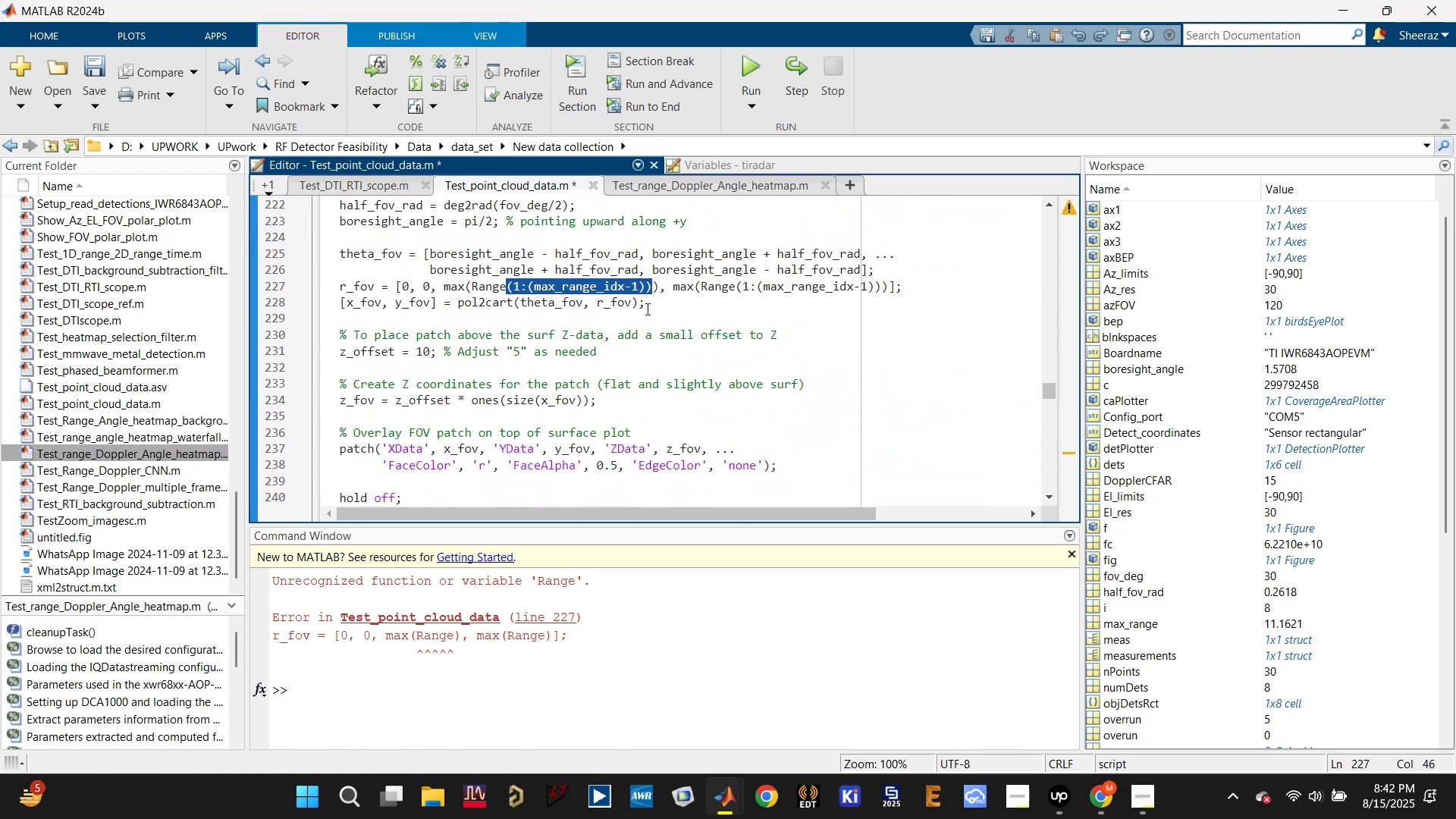 
left_click([645, 312])
 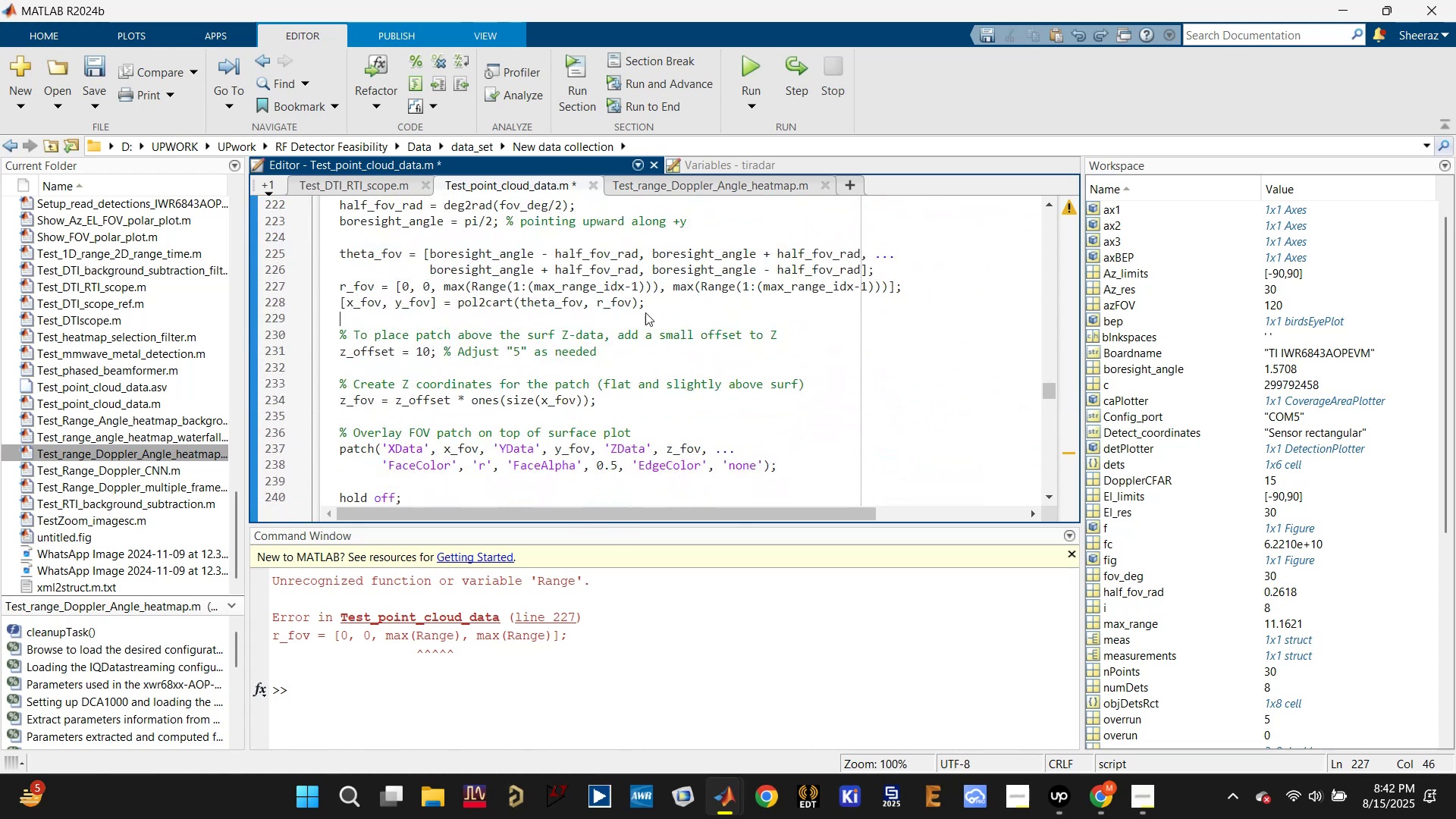 
key(Control+S)
 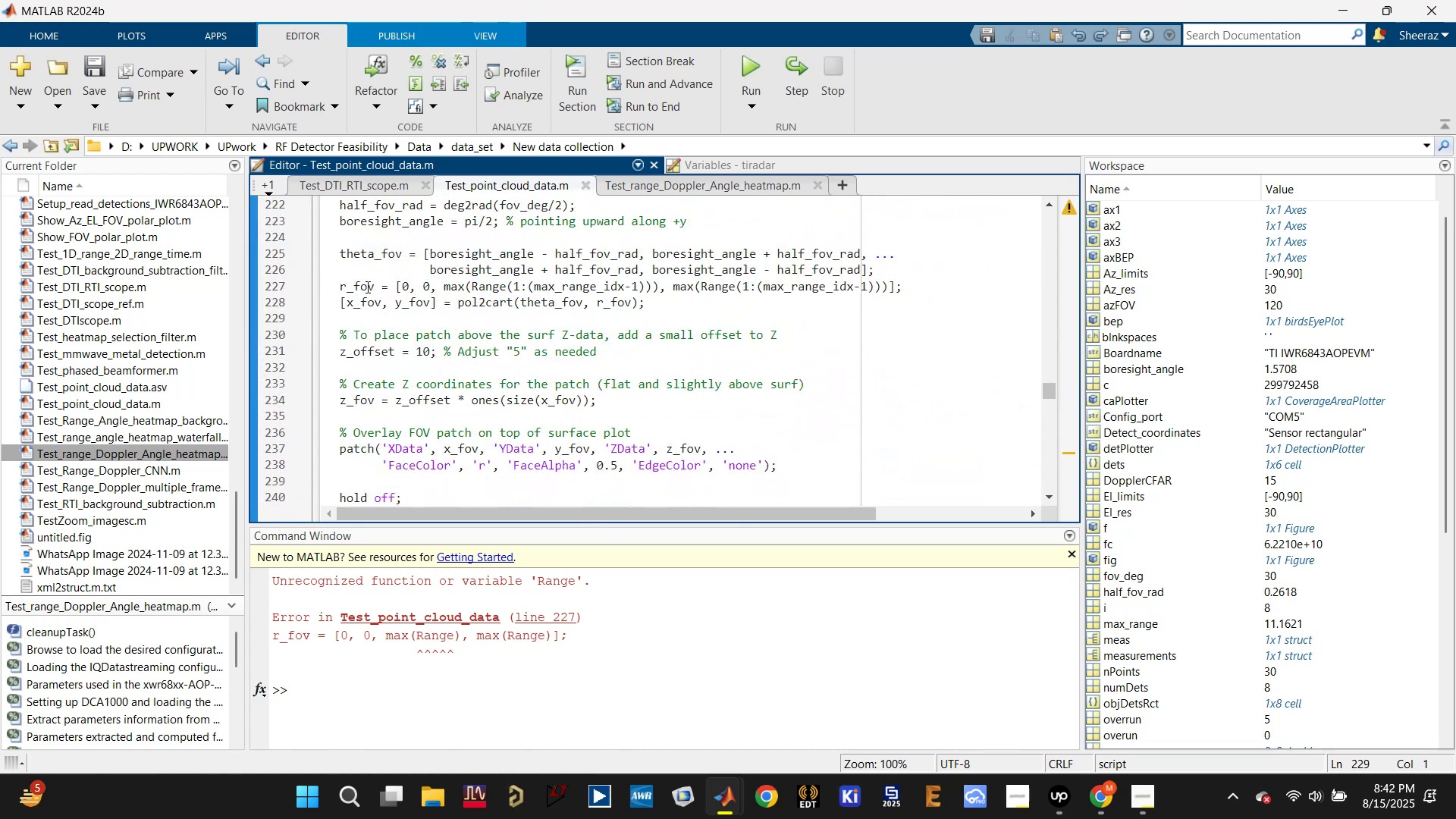 
scroll: coordinate [486, 331], scroll_direction: up, amount: 25.0
 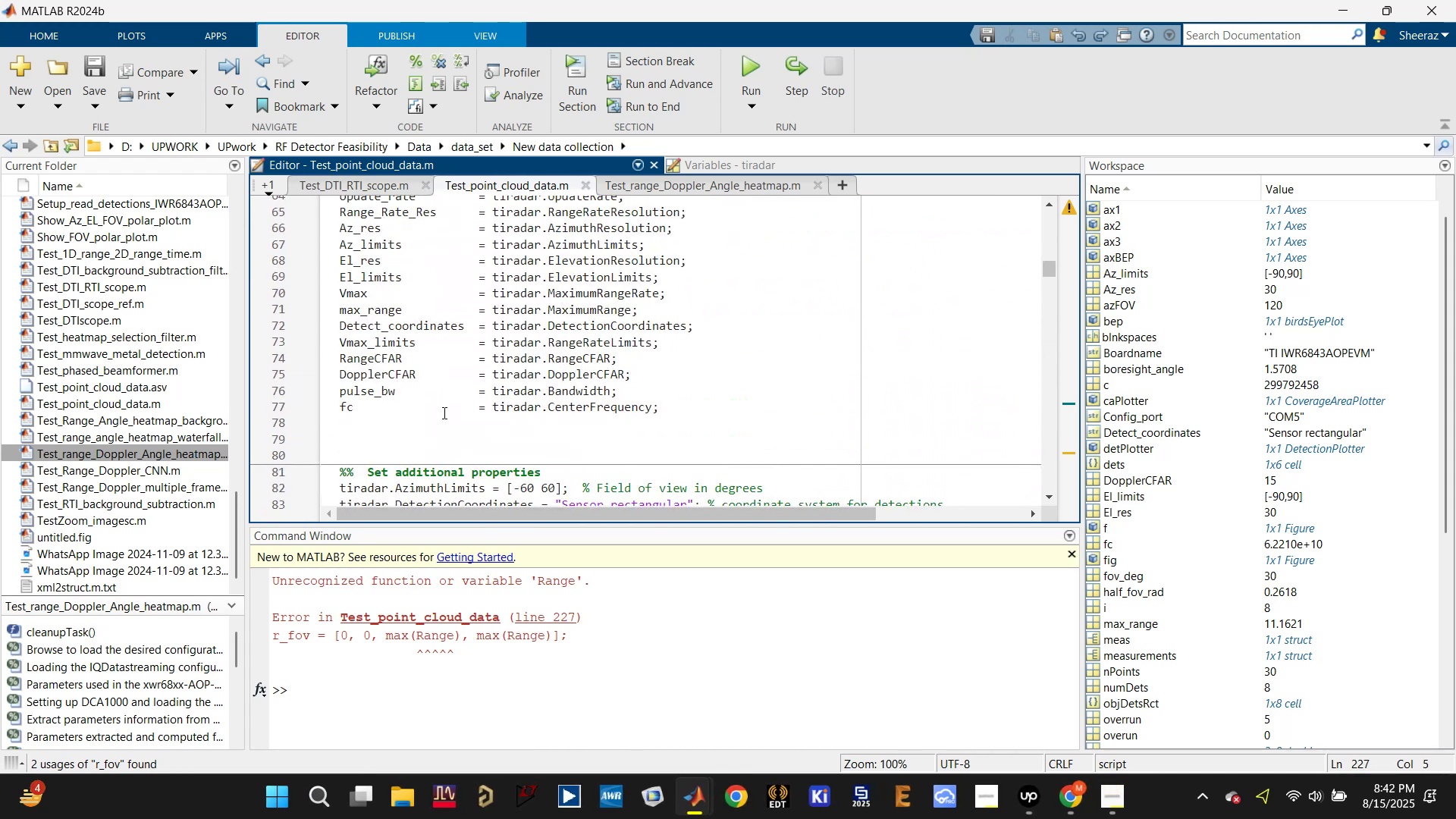 
left_click([421, 434])
 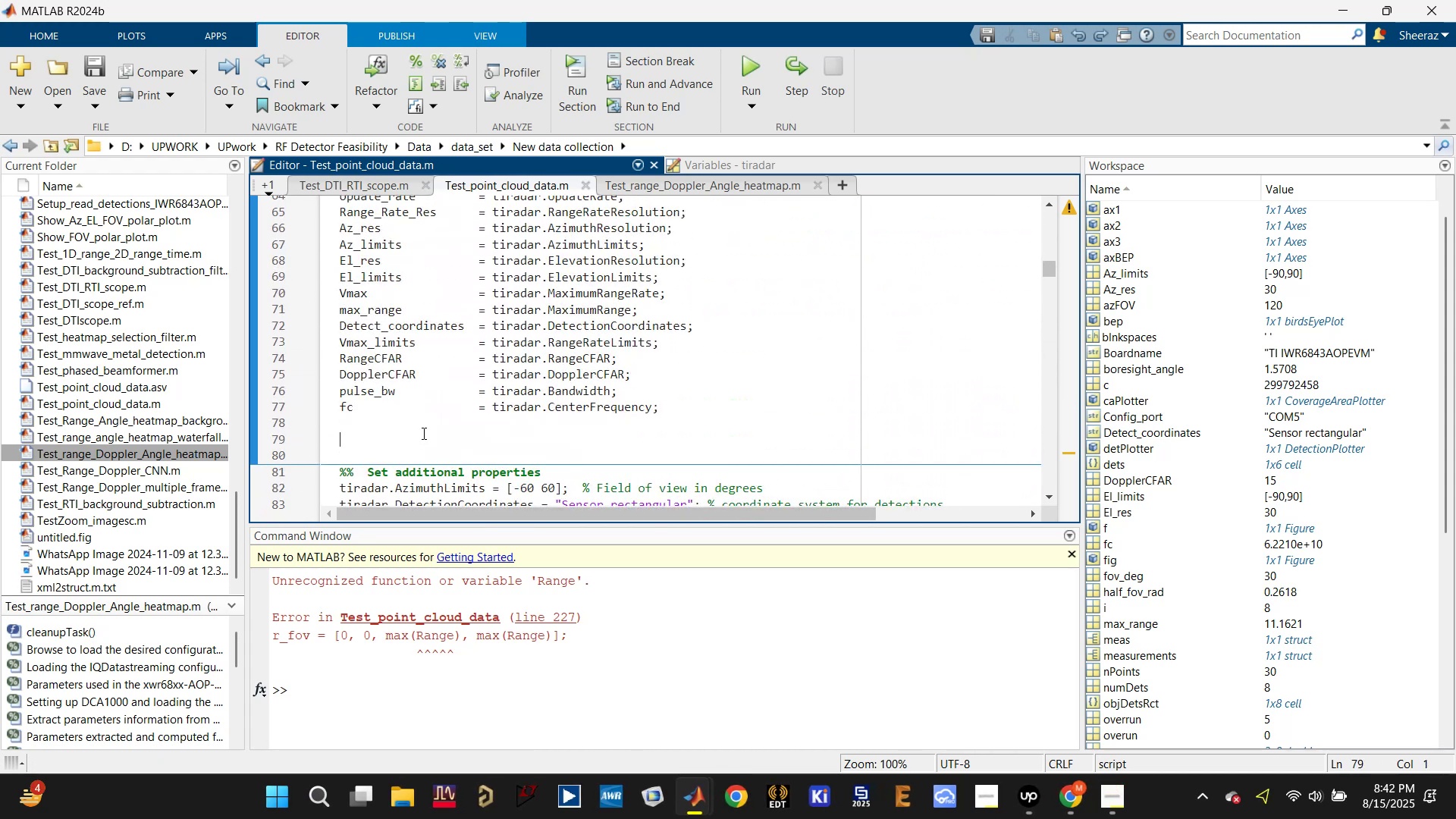 
hold_key(key=ShiftLeft, duration=0.58)
 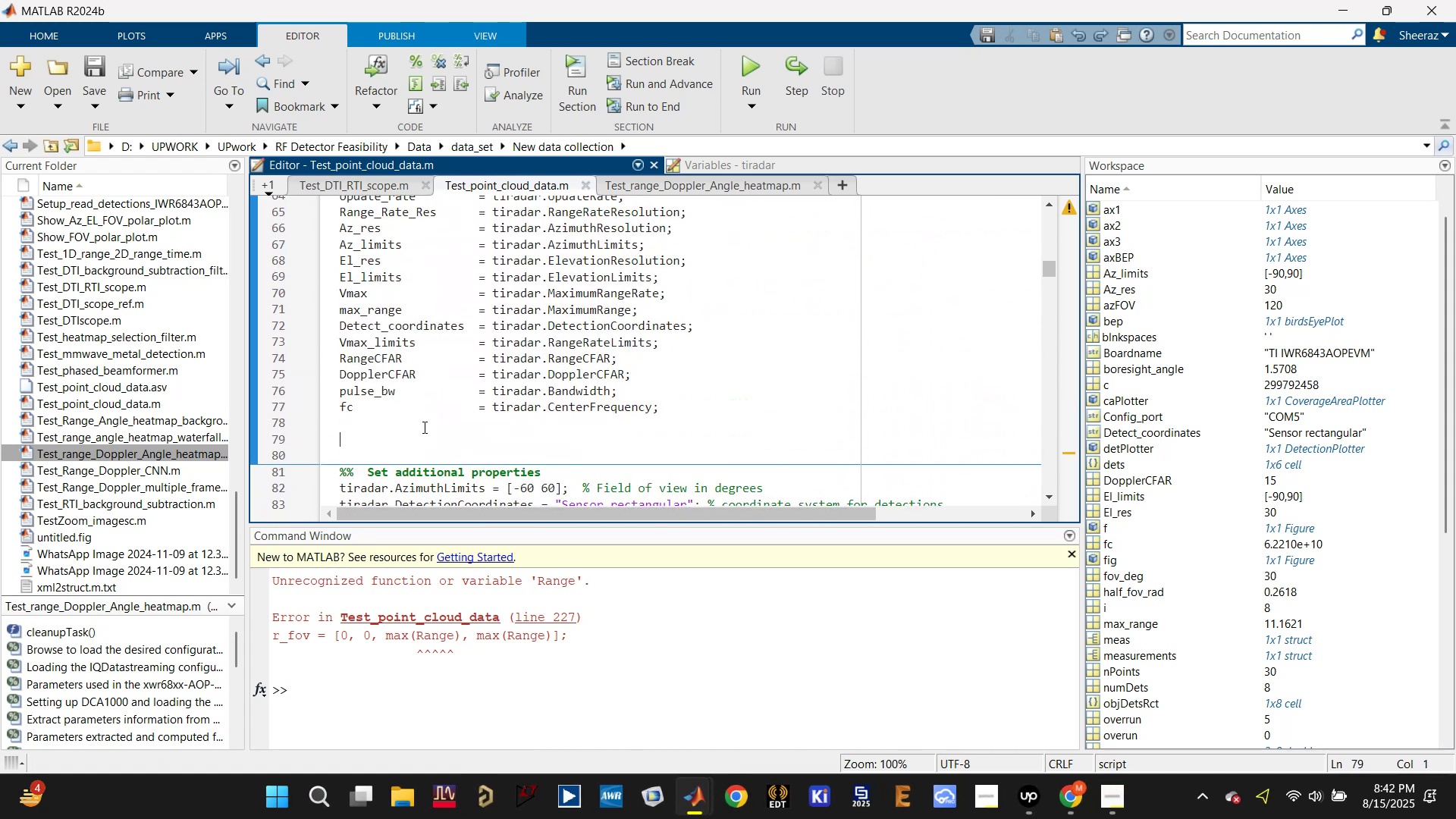 
scroll: coordinate [423, 424], scroll_direction: down, amount: 9.0
 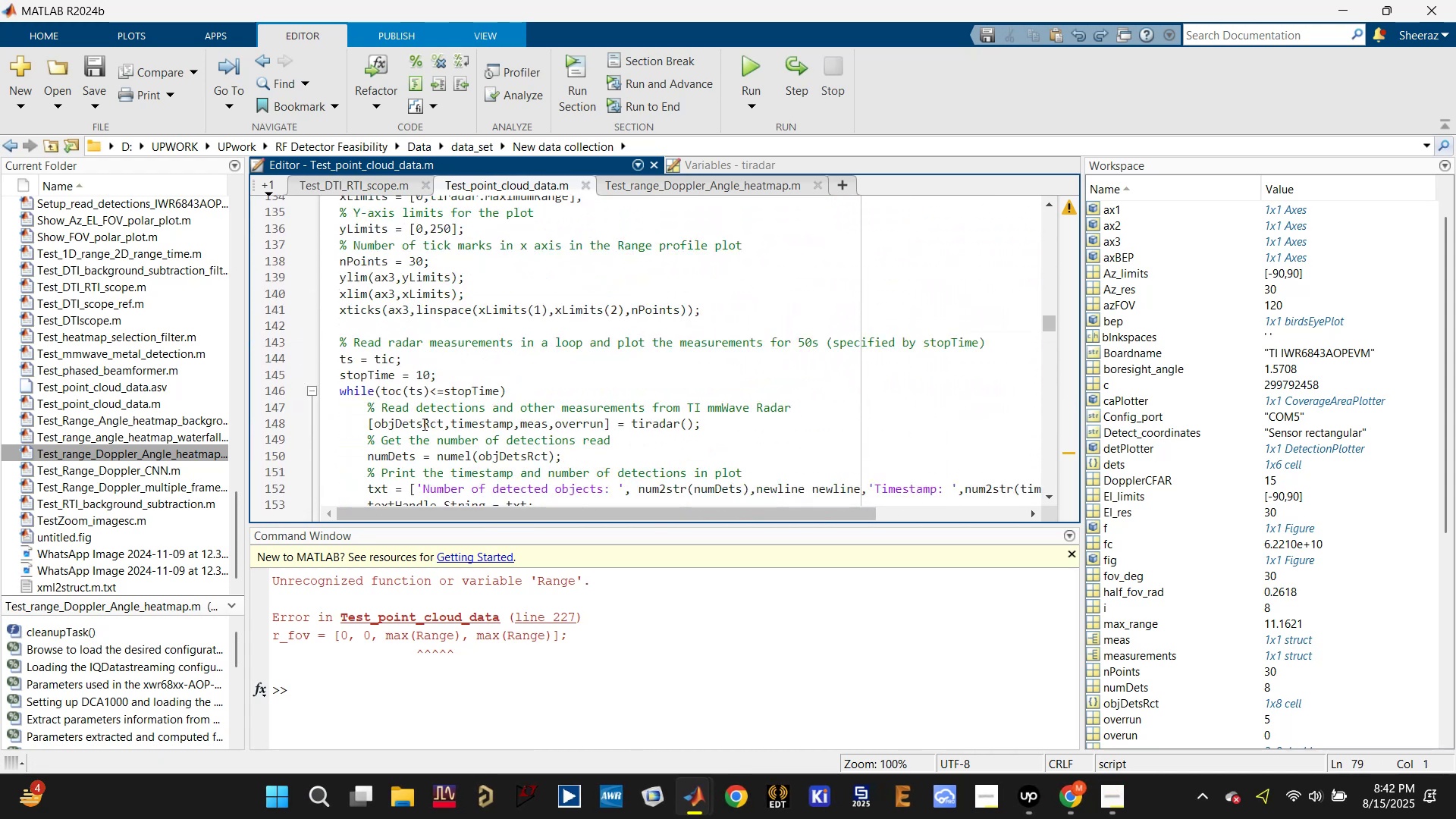 
scroll: coordinate [426, 399], scroll_direction: up, amount: 11.0
 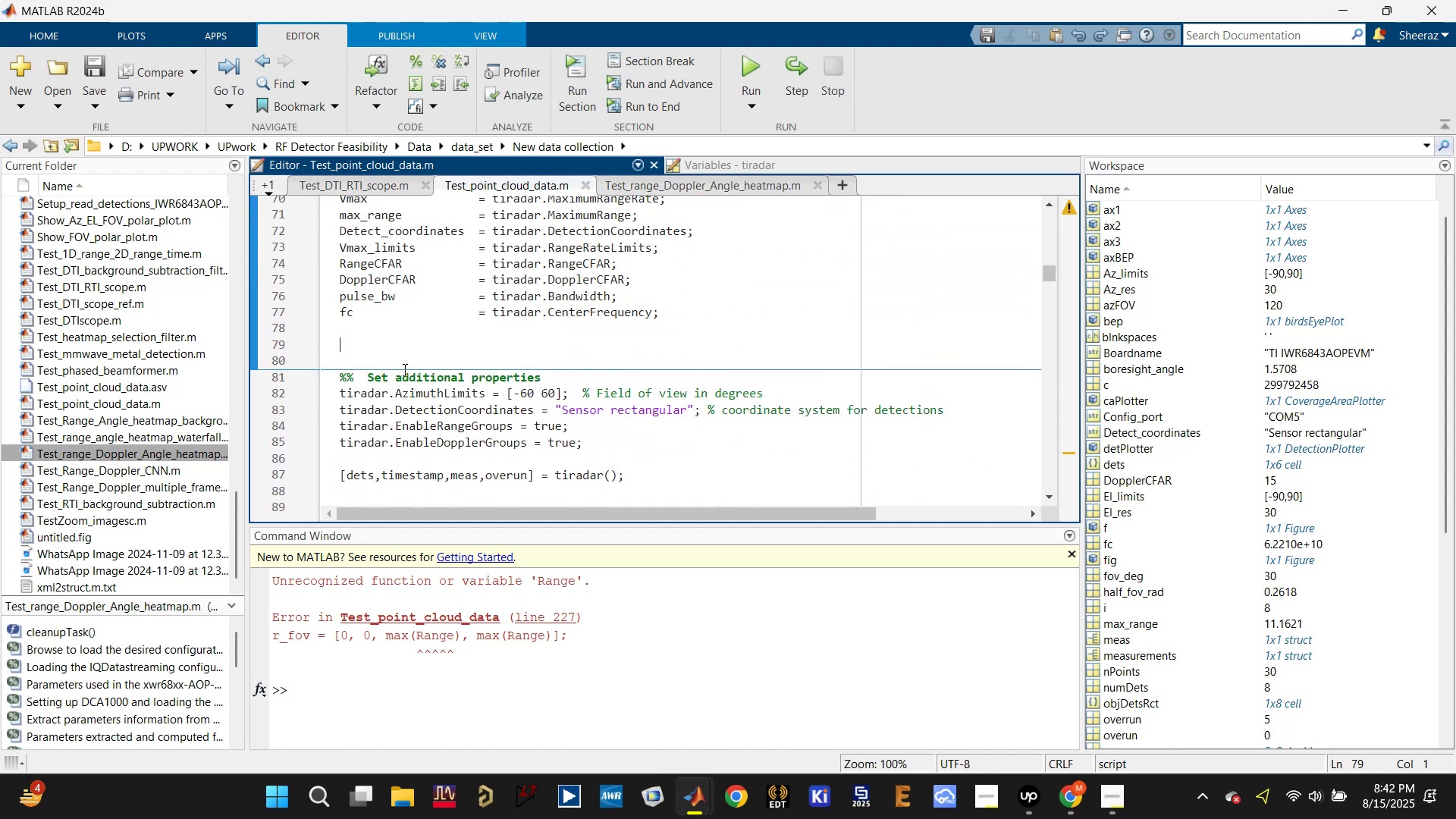 
scroll: coordinate [380, 453], scroll_direction: down, amount: 2.0
 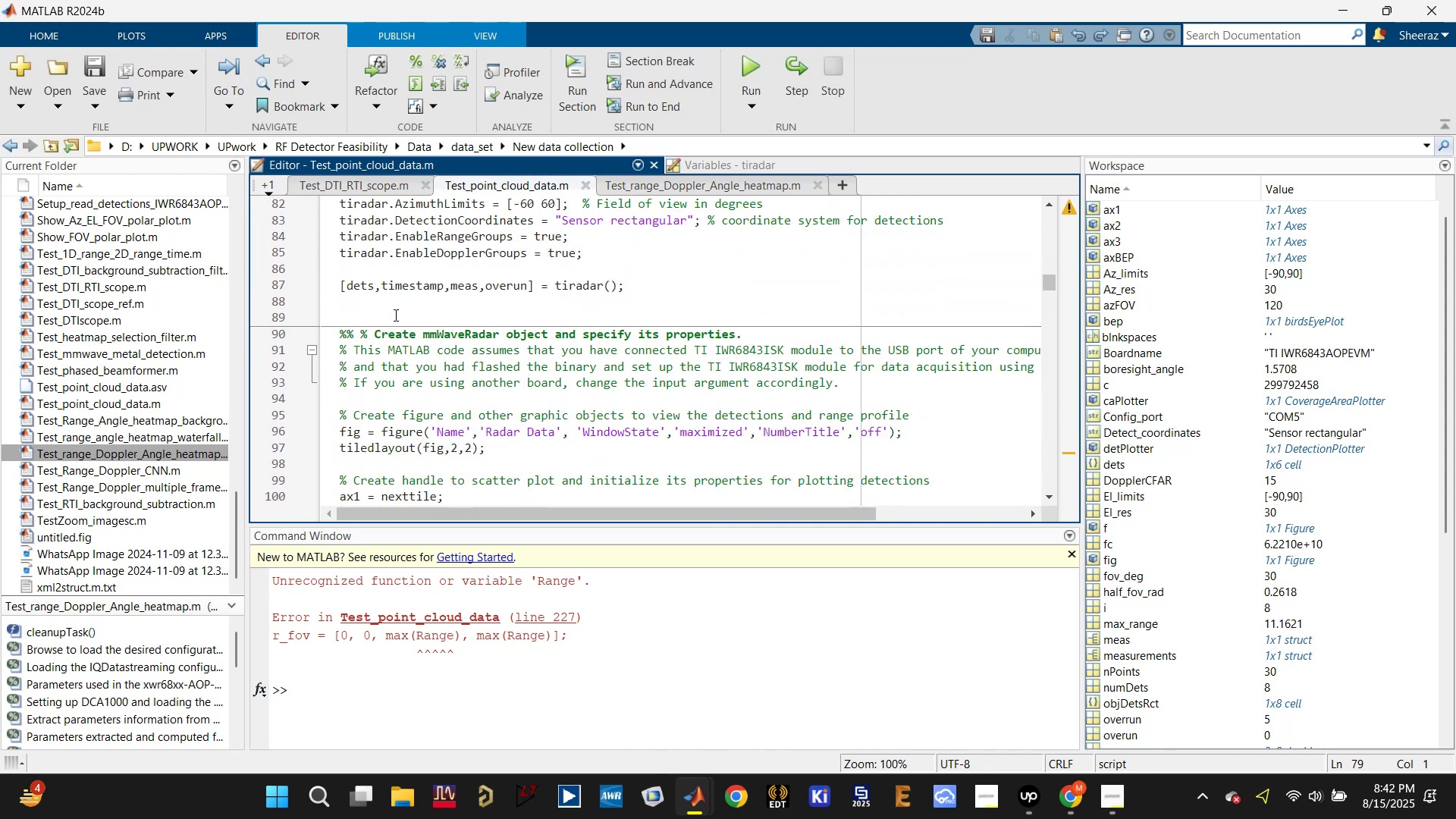 
type(%%)
 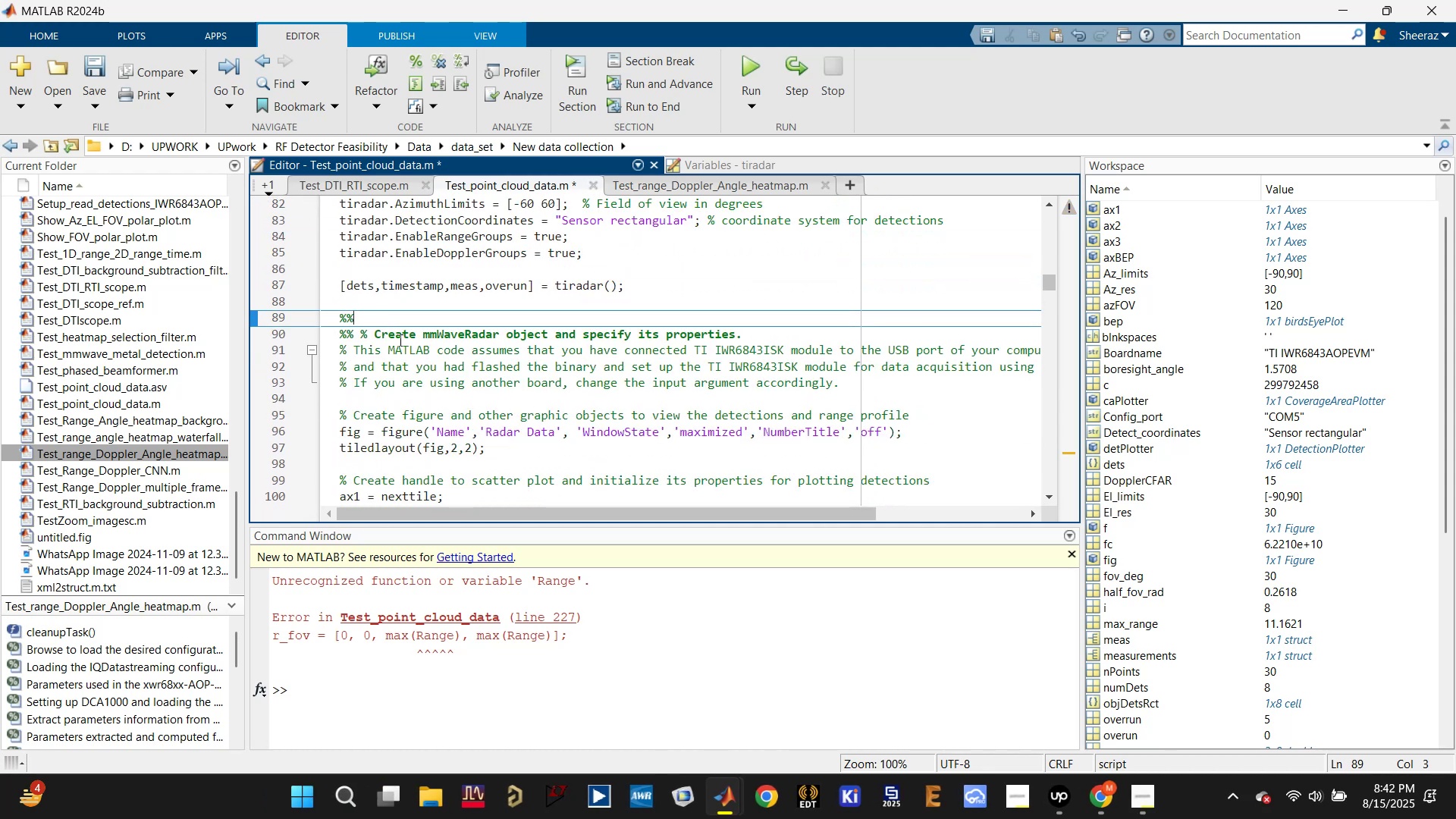 
key(Enter)
 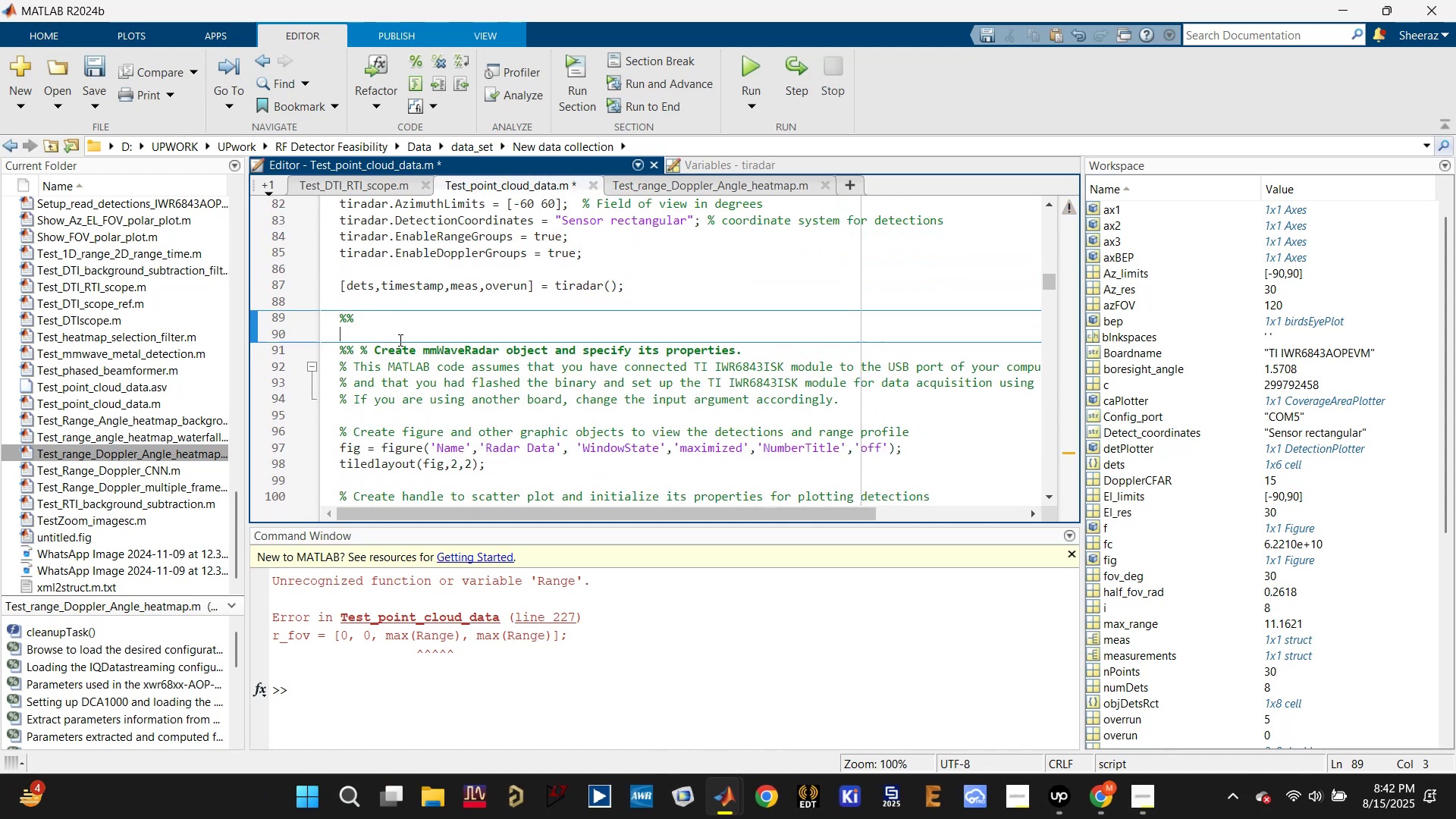 
key(Enter)
 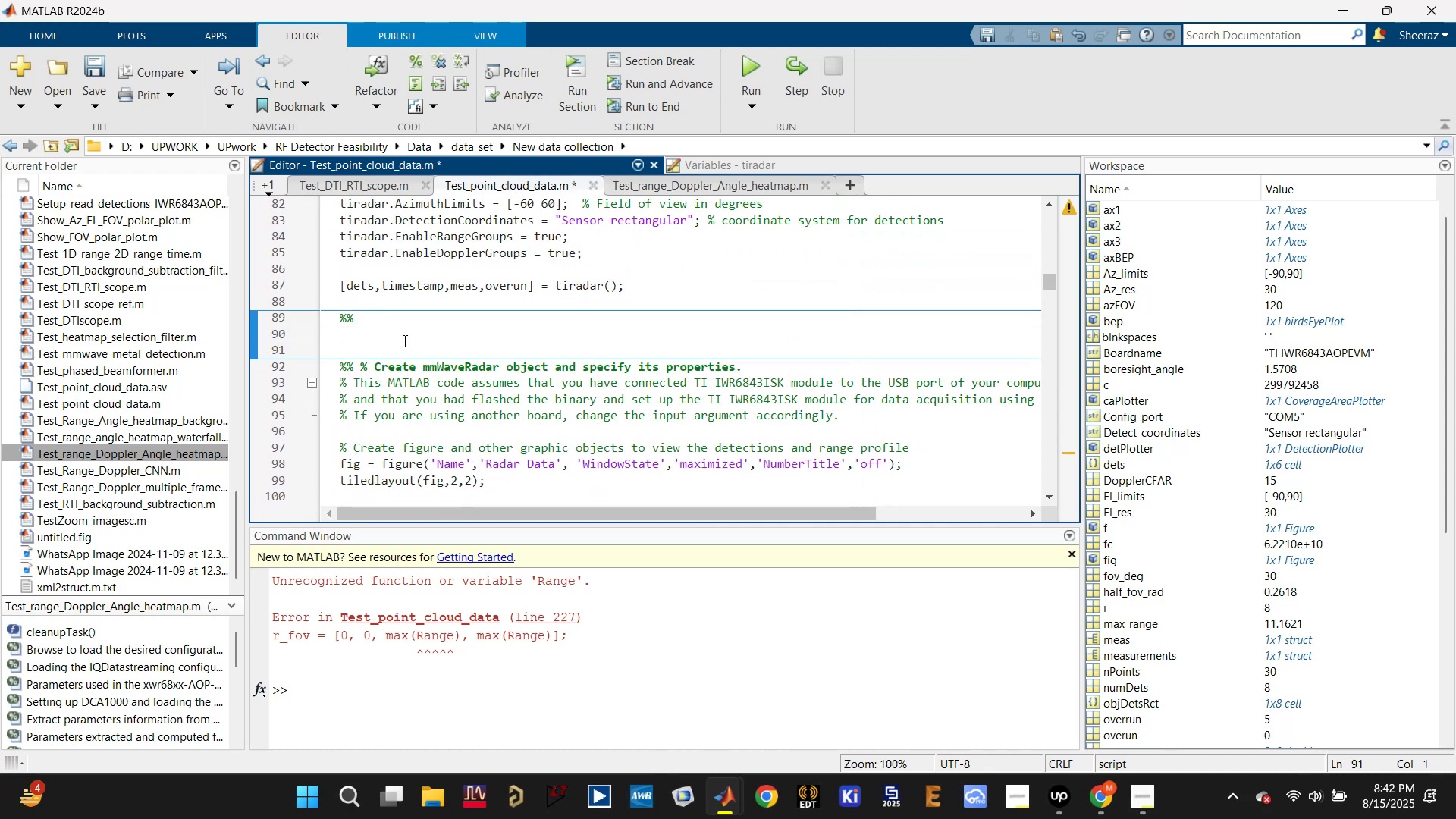 
key(Control+S)
 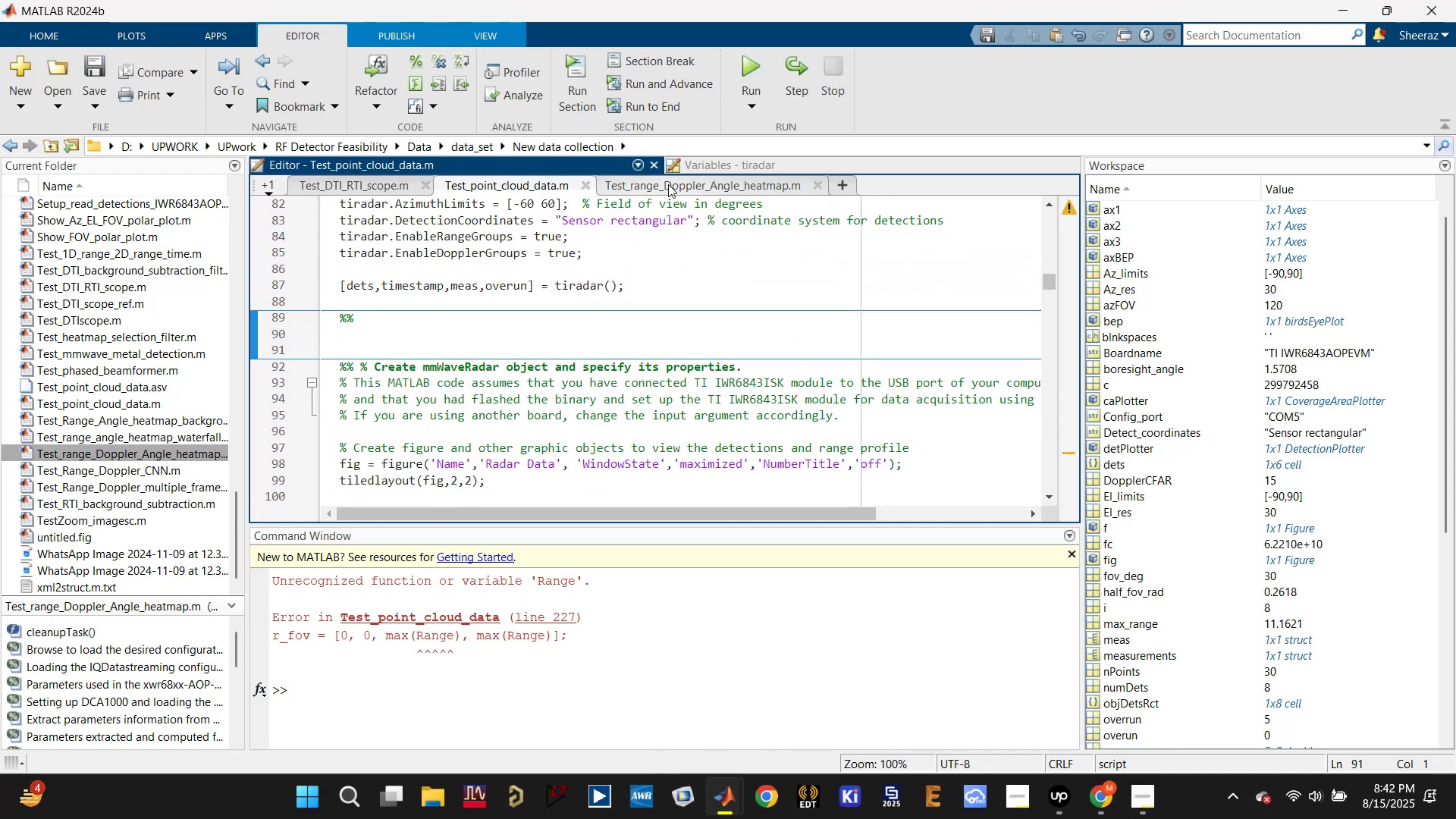 
left_click([666, 187])
 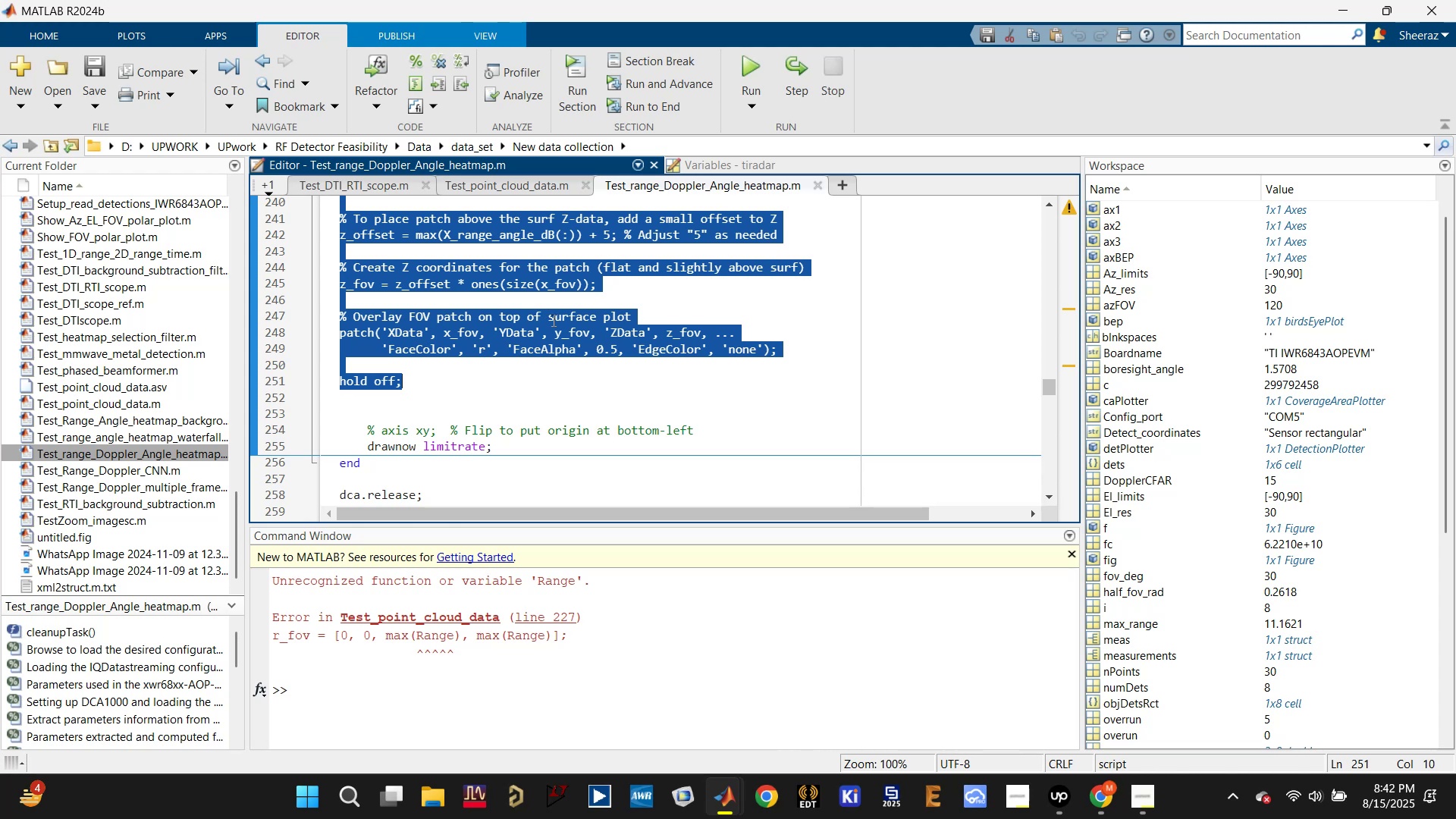 
left_click([849, 275])
 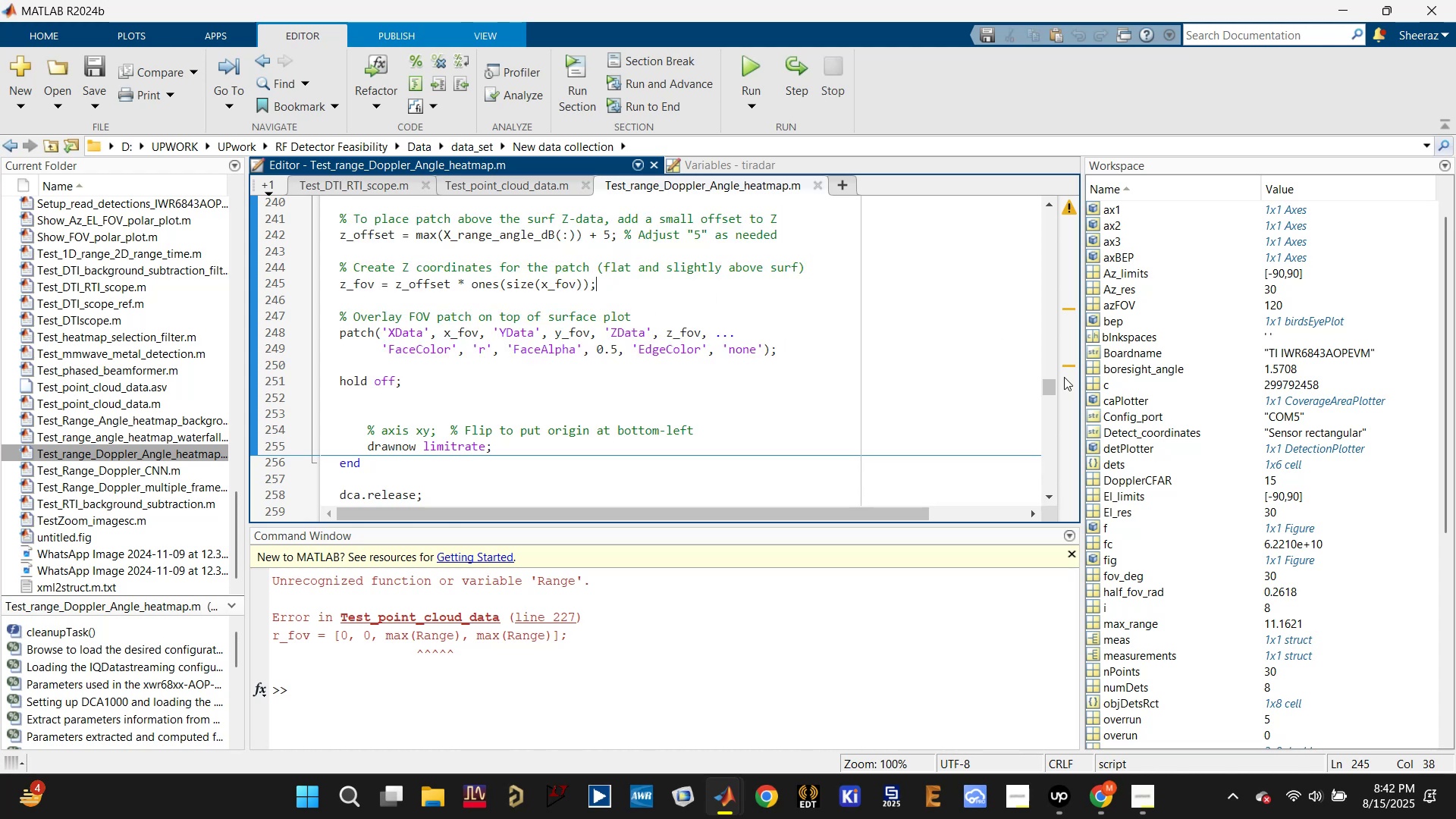 
left_click_drag(start_coordinate=[1050, 390], to_coordinate=[1083, 178])
 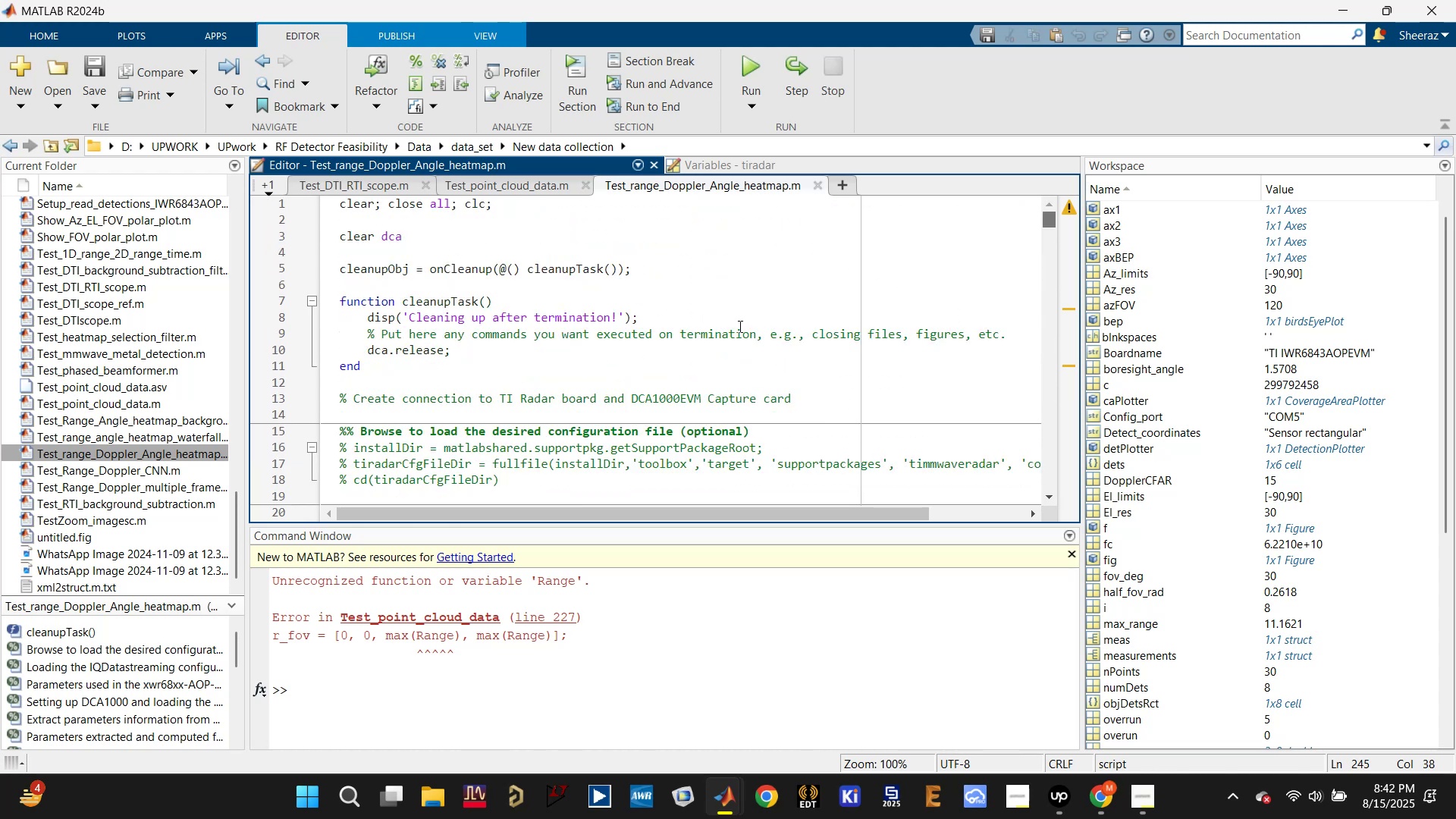 
scroll: coordinate [479, 394], scroll_direction: down, amount: 26.0
 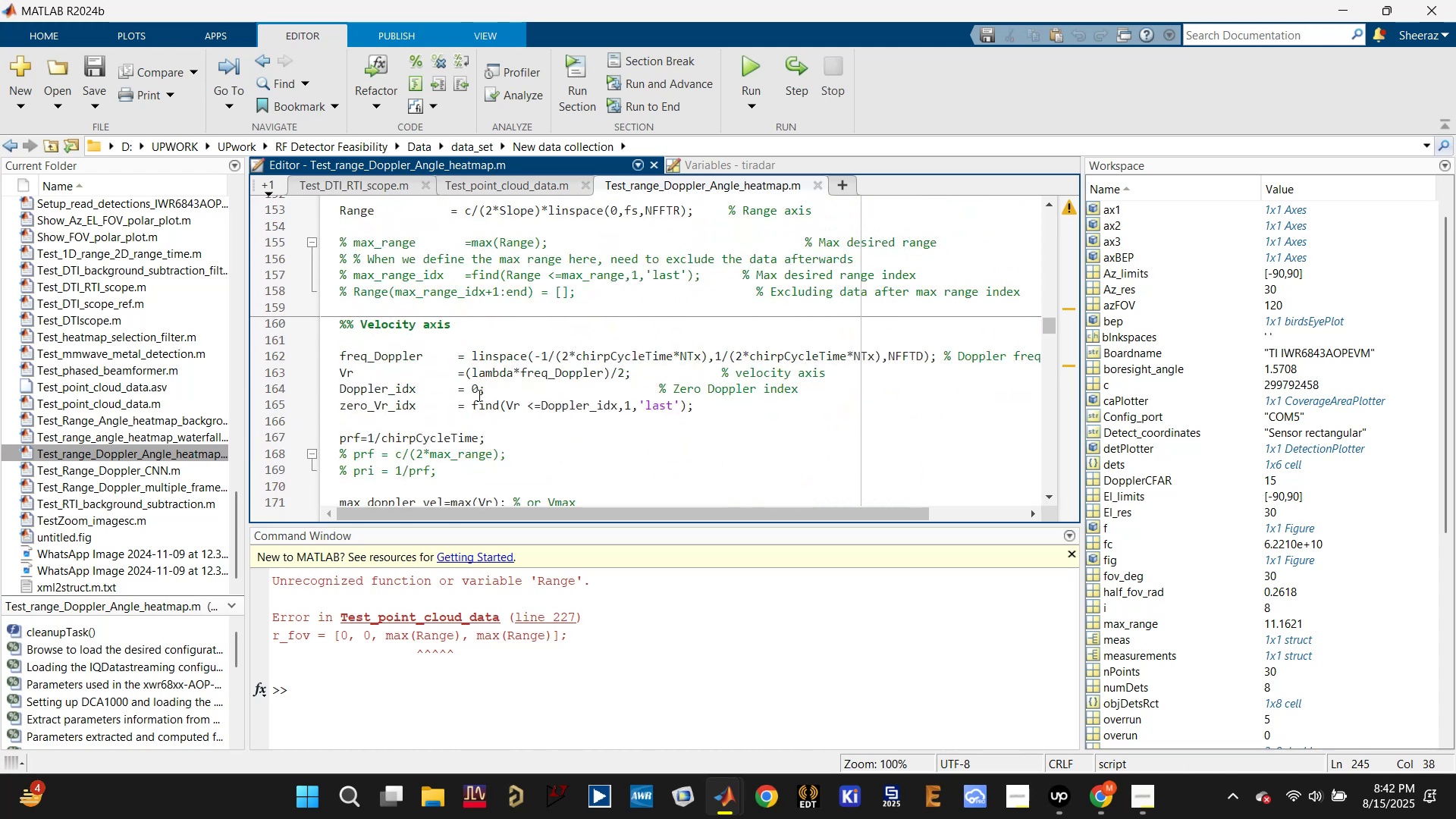 
scroll: coordinate [478, 395], scroll_direction: up, amount: 2.0
 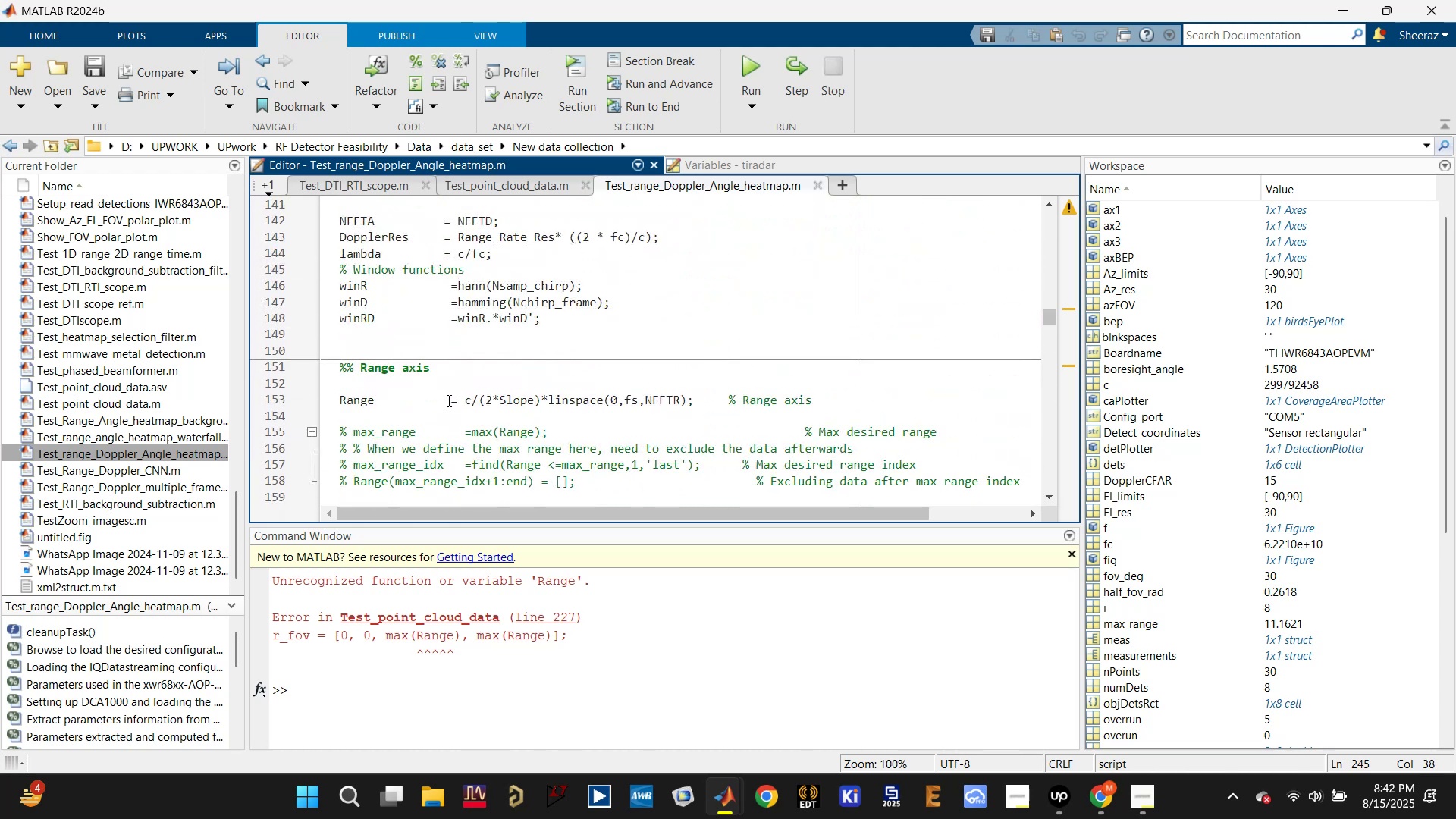 
double_click([447, 400])
 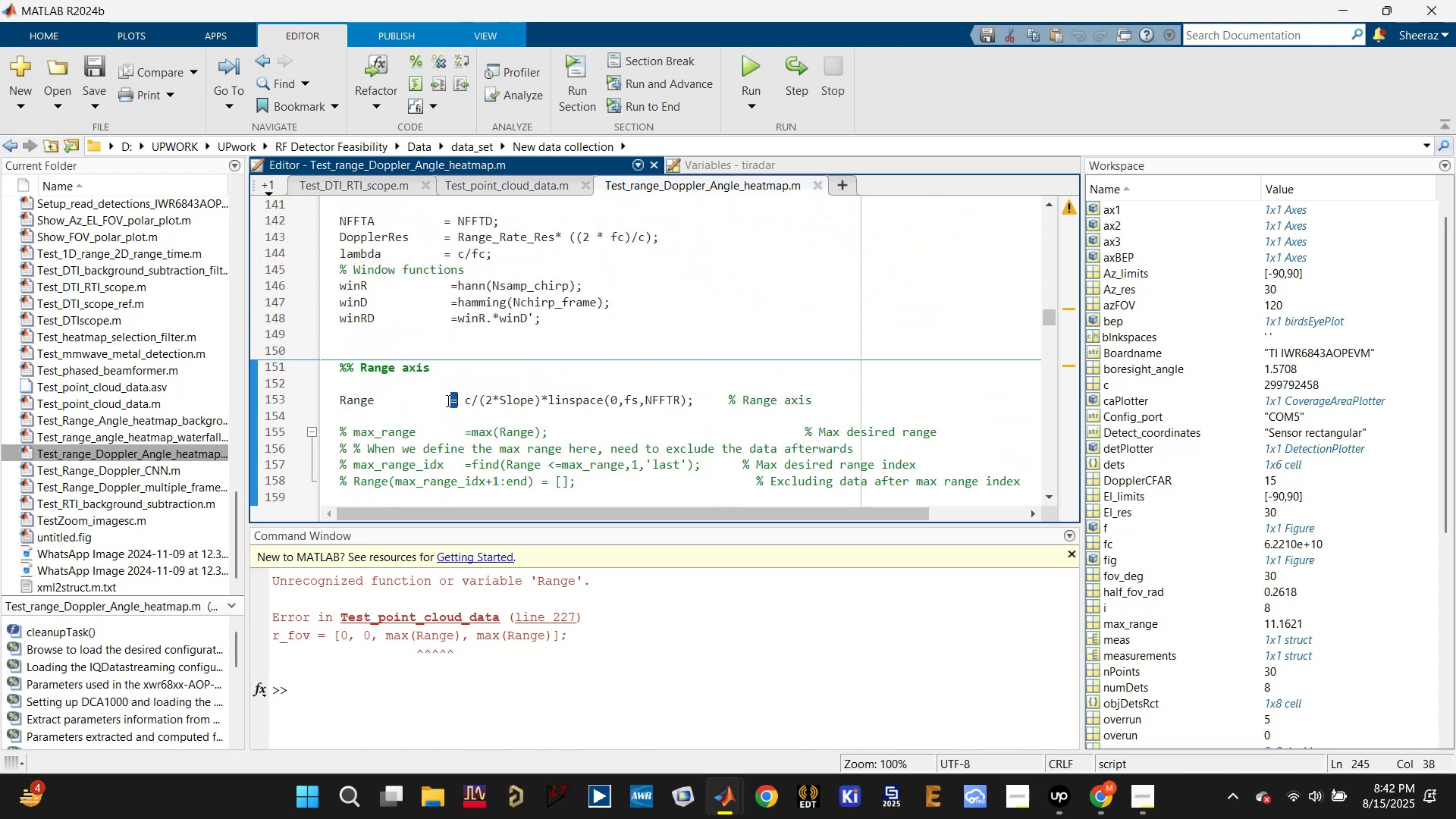 
triple_click([447, 400])
 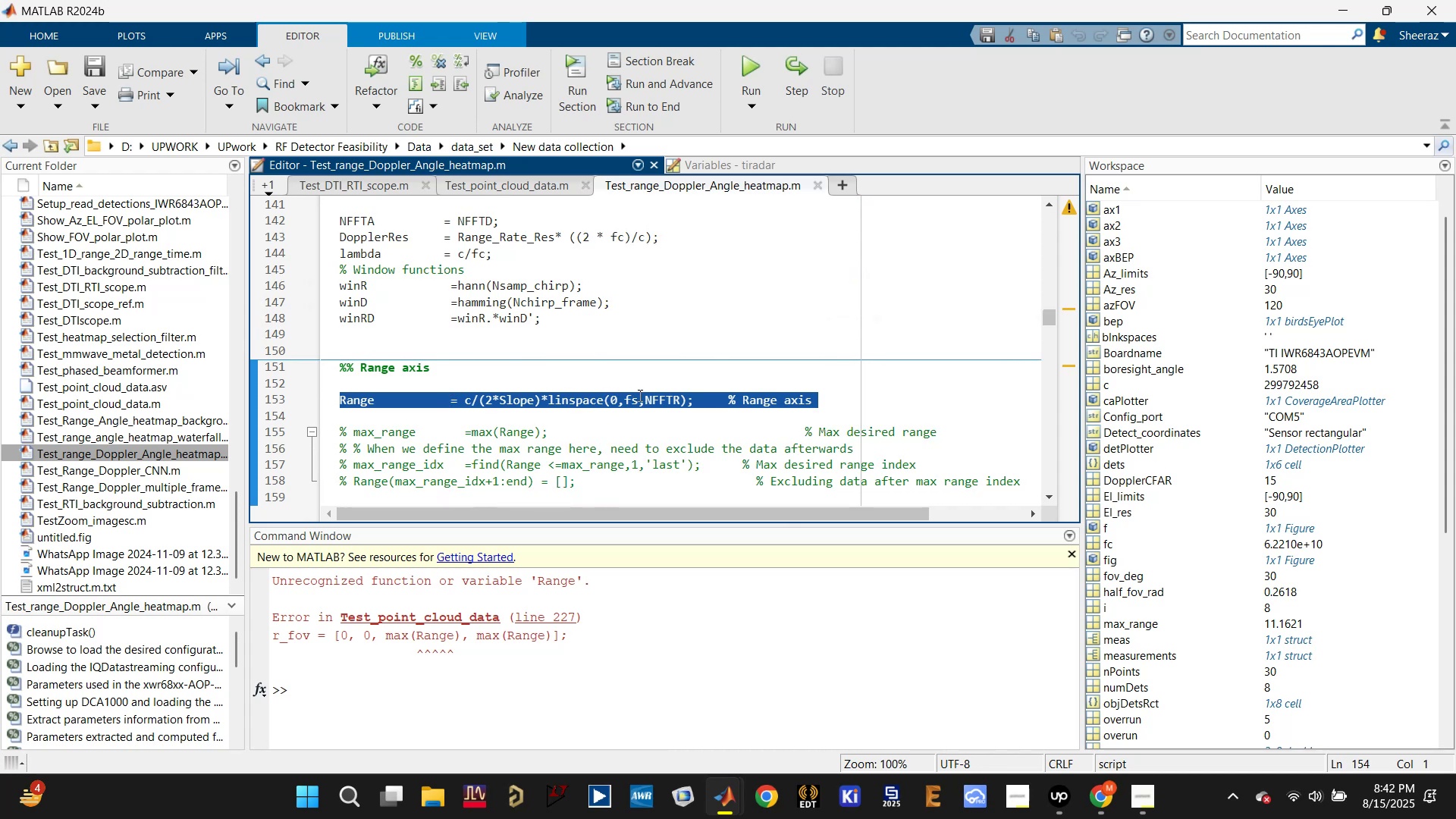 
key(Control+C)
 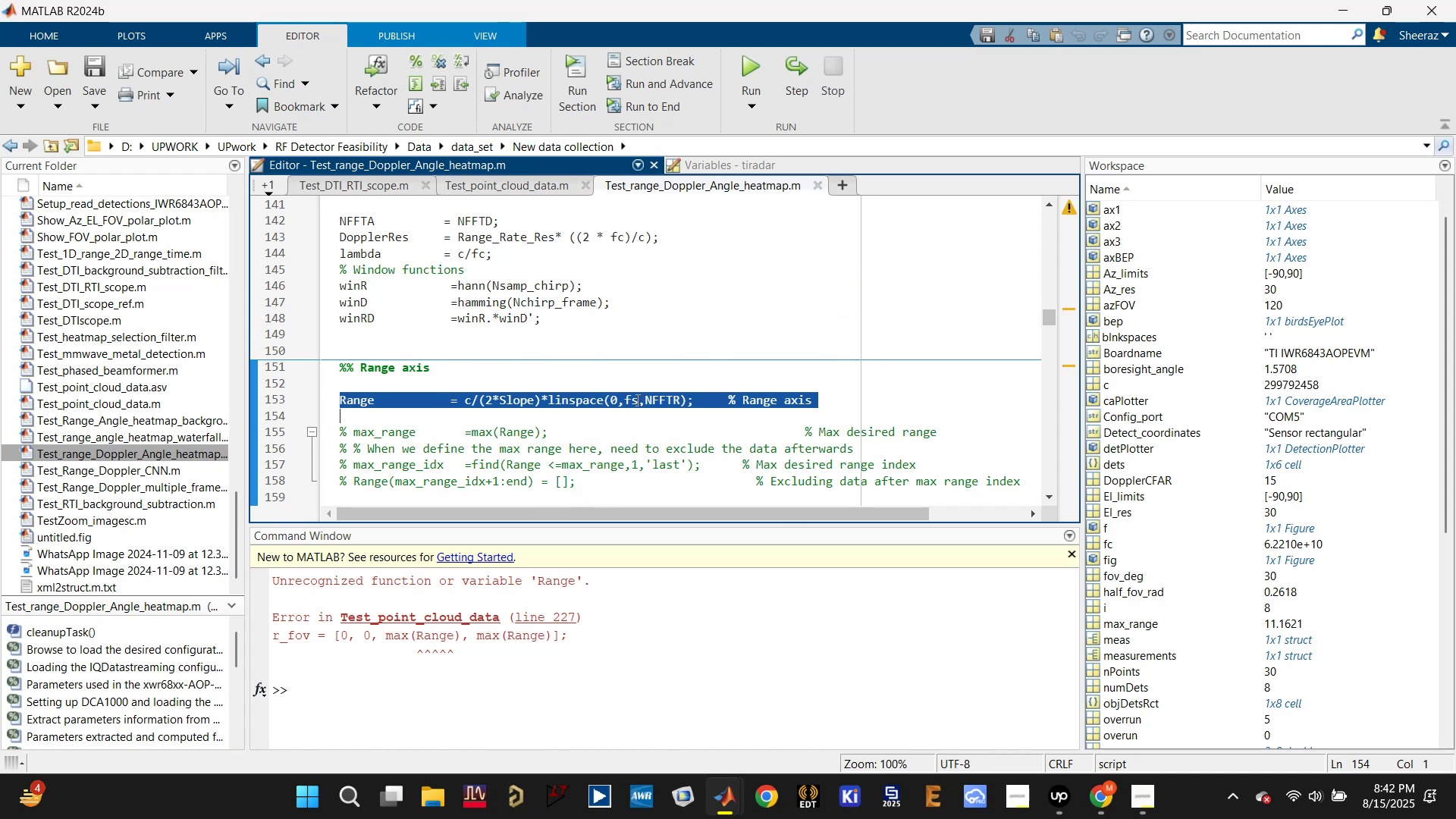 
scroll: coordinate [625, 400], scroll_direction: down, amount: 2.0
 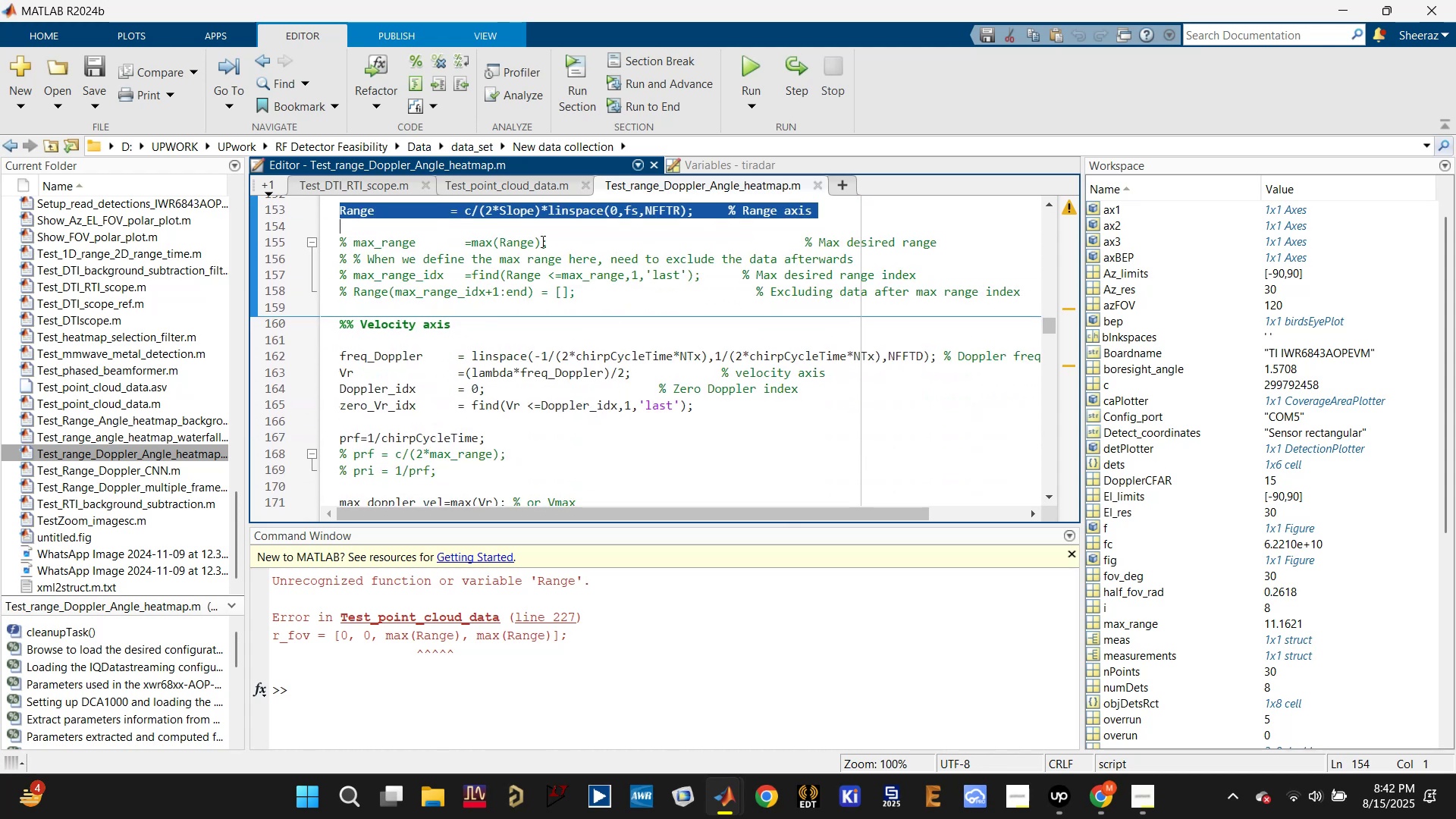 
left_click([513, 187])
 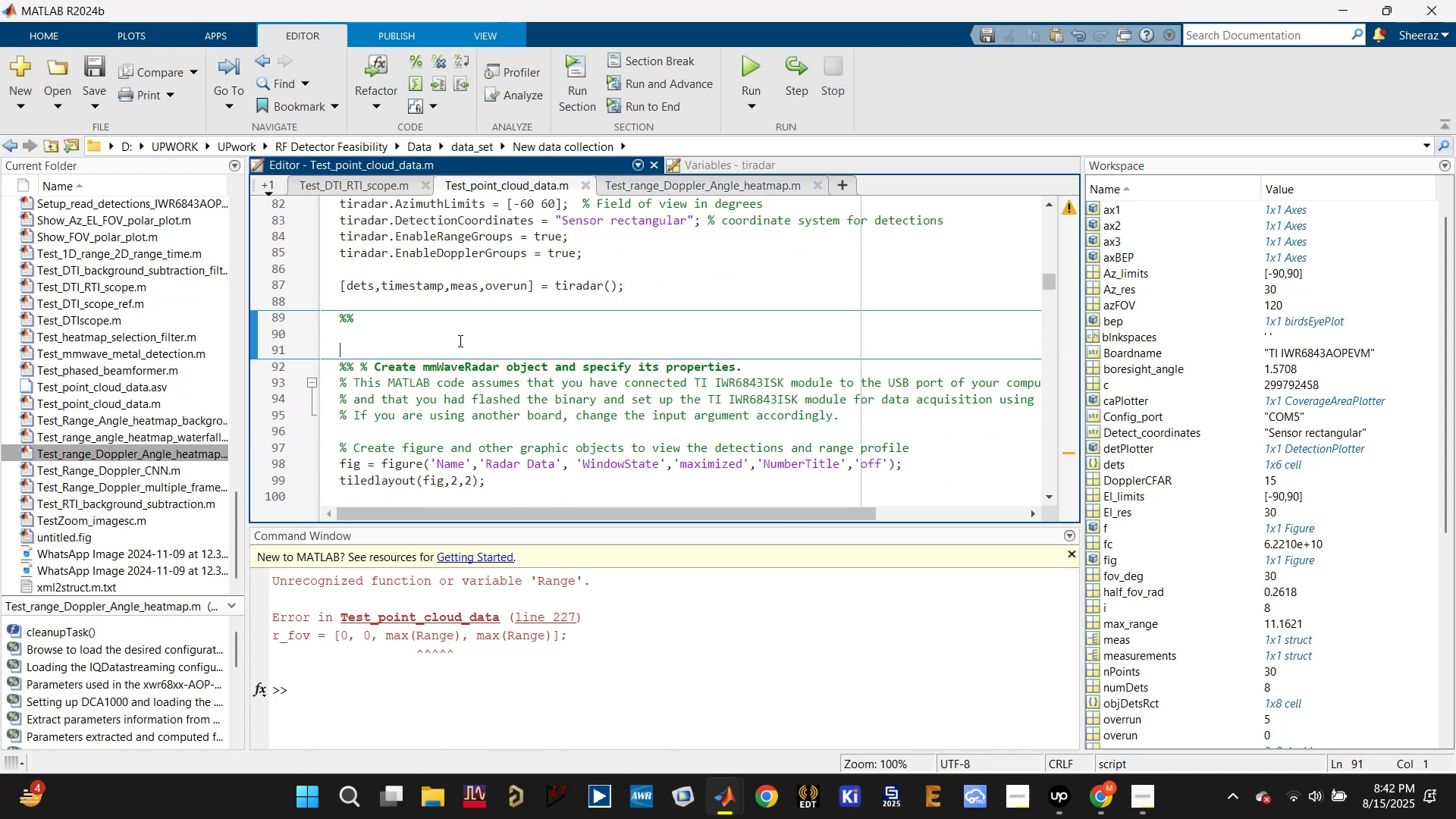 
key(Control+V)
 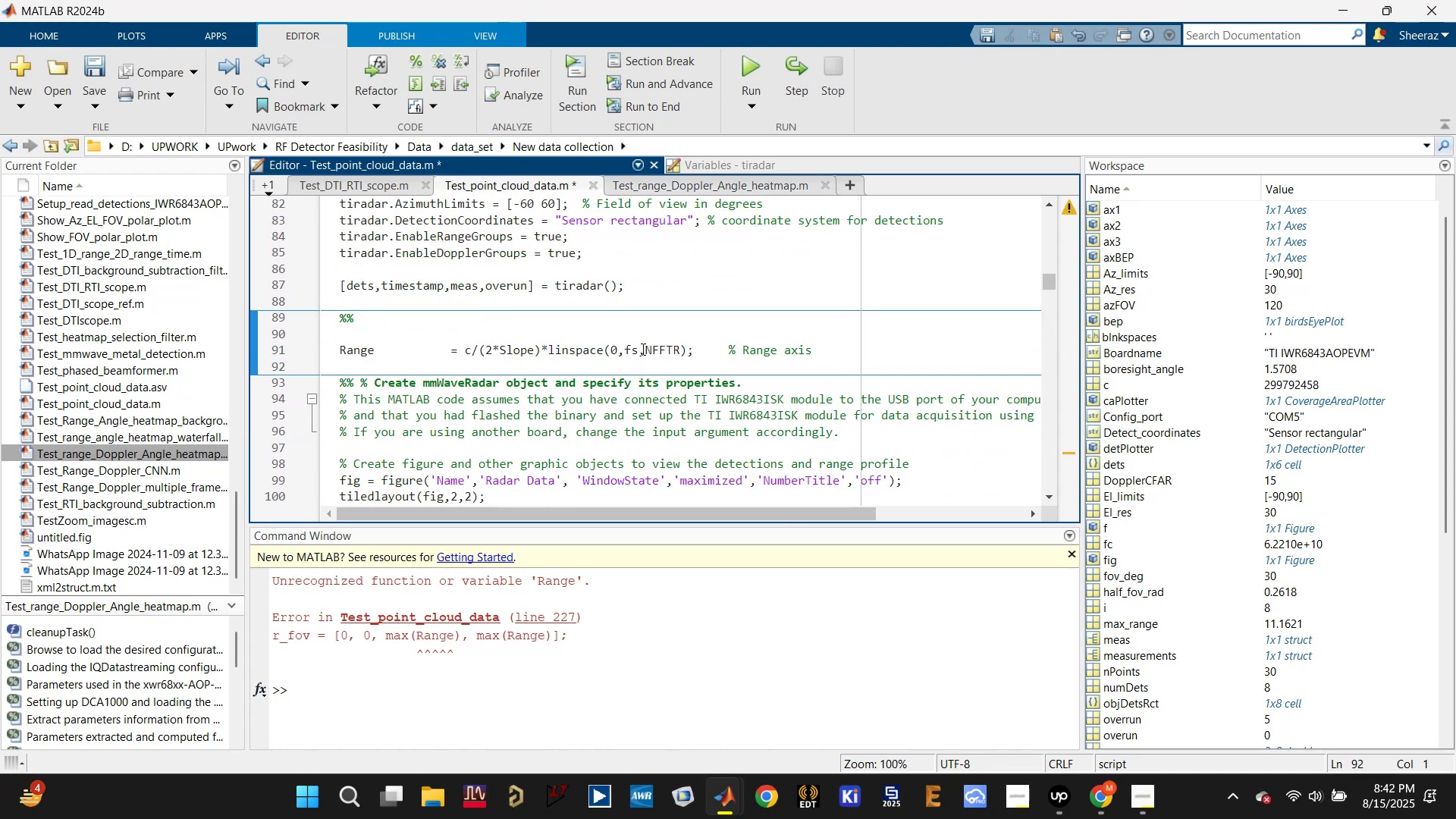 
double_click([646, 347])
 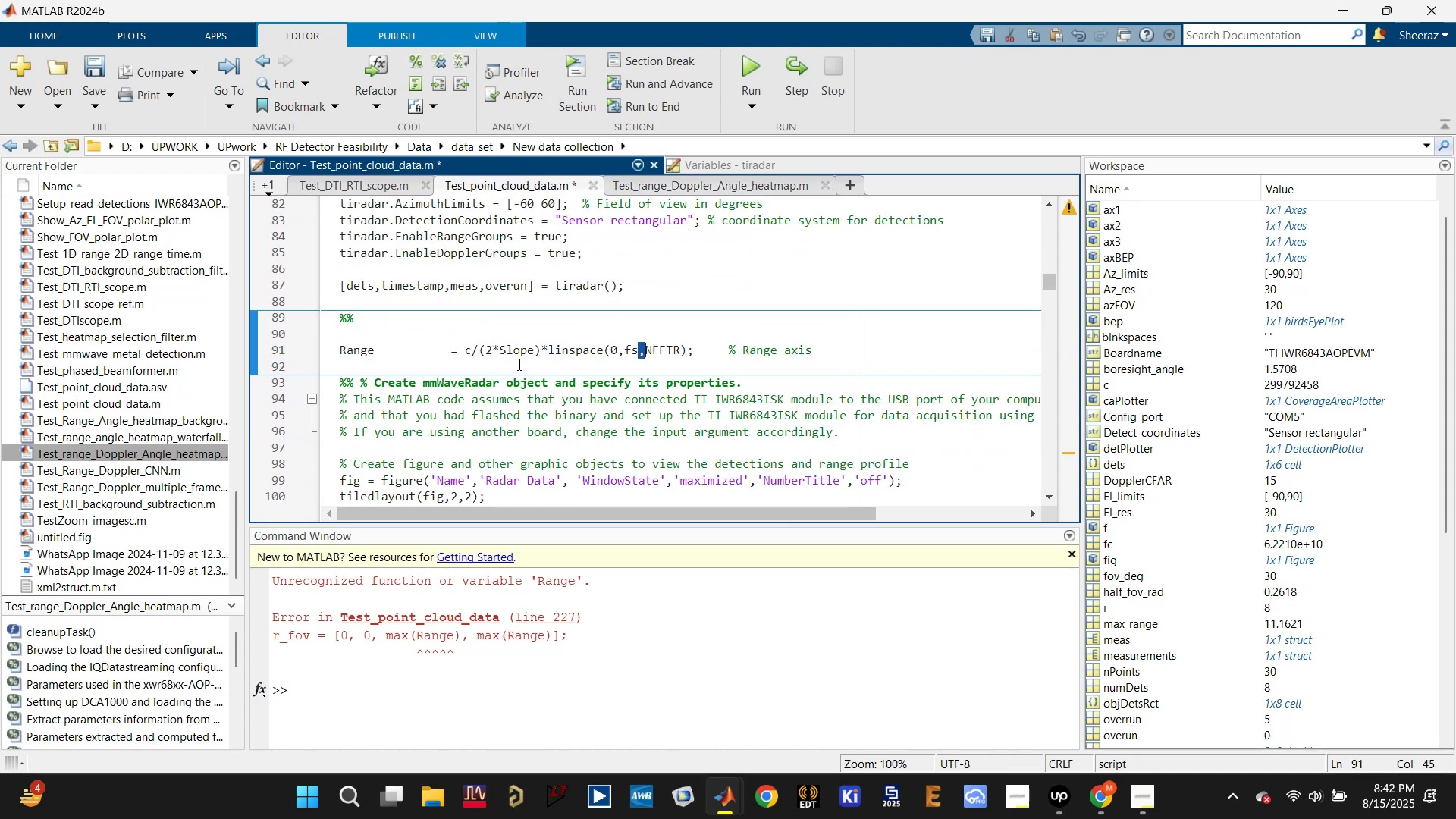 
scroll: coordinate [518, 364], scroll_direction: up, amount: 1.0
 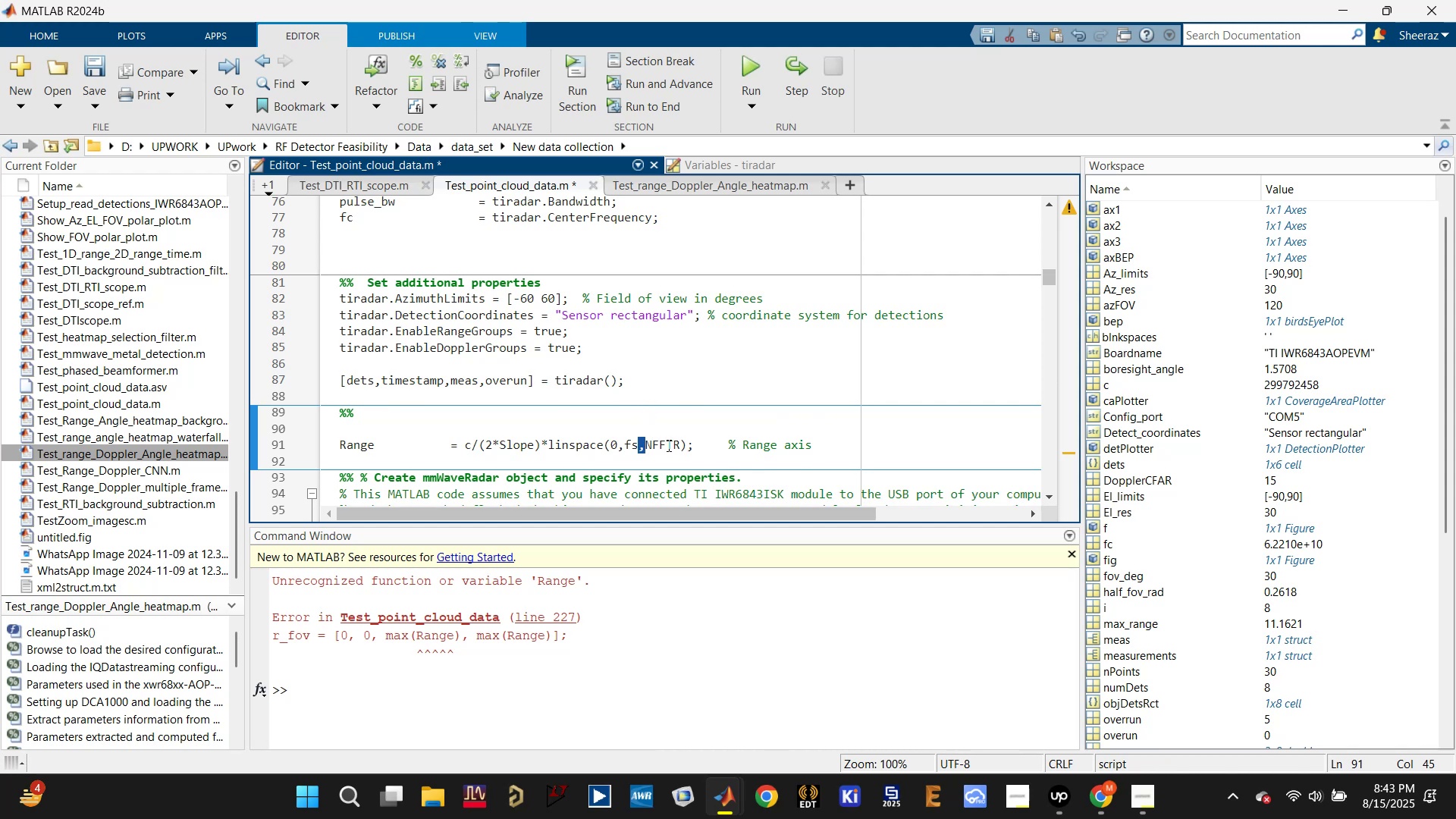 
double_click([667, 441])
 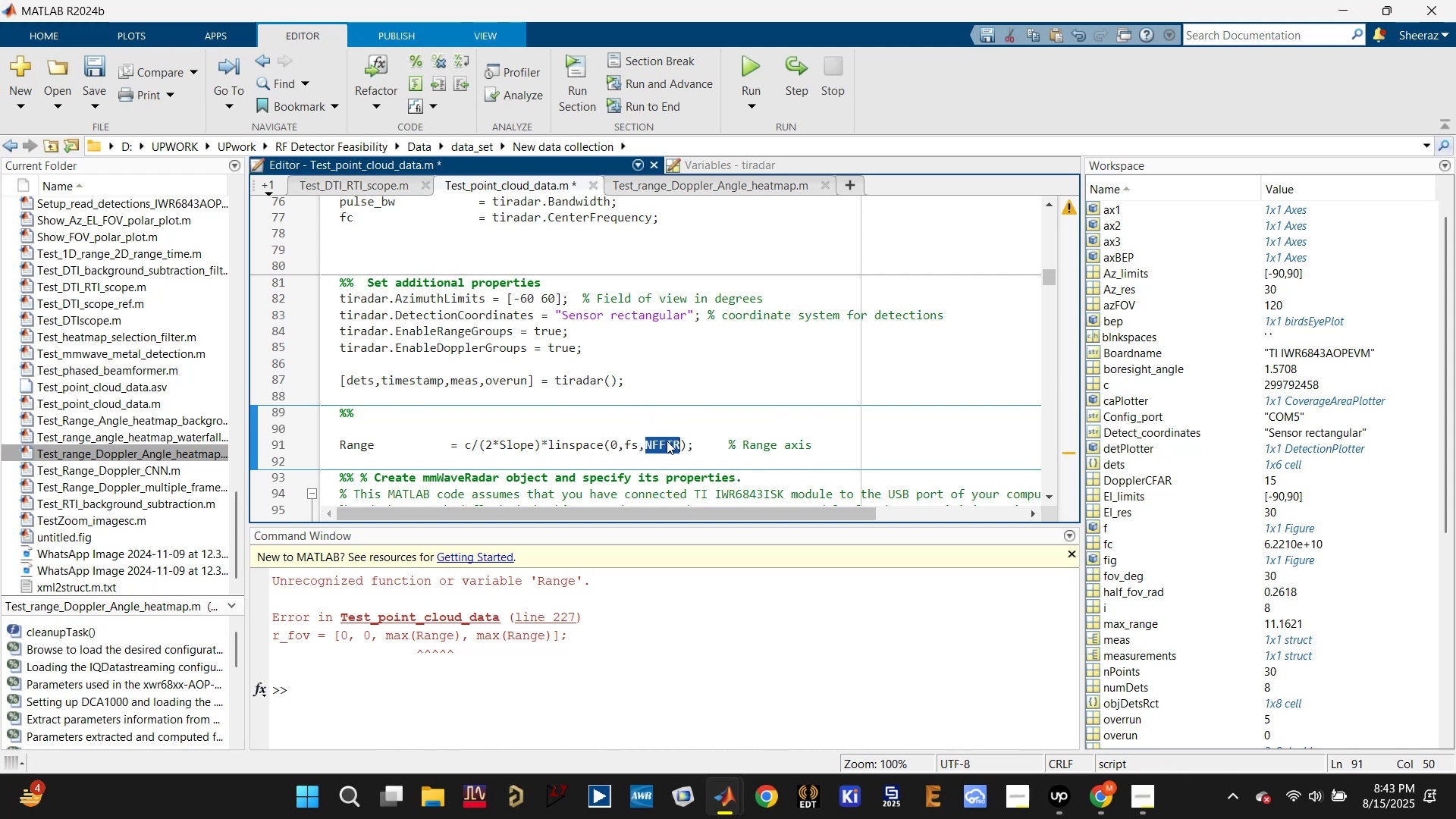 
type(256)
 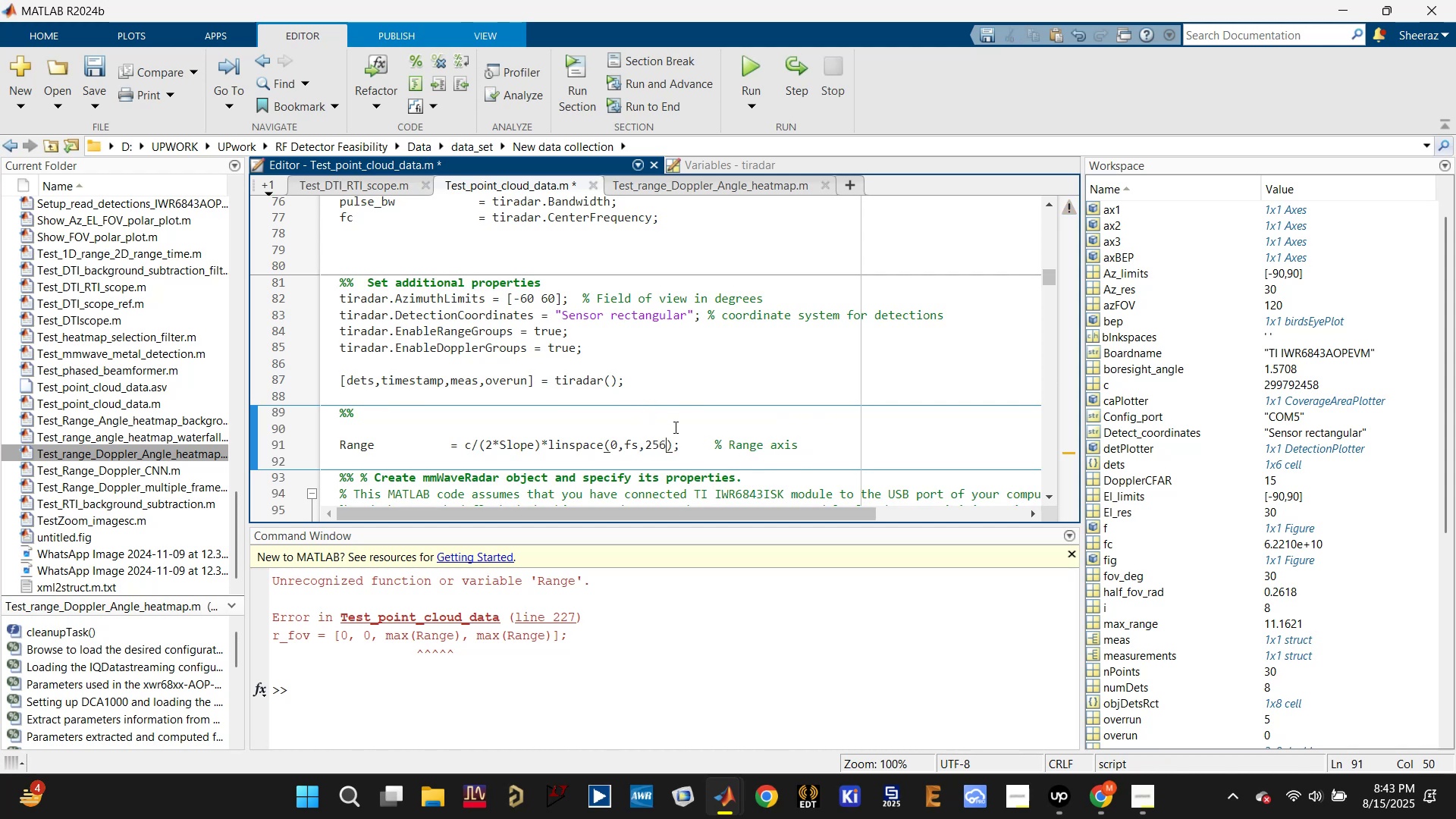 
left_click([674, 421])
 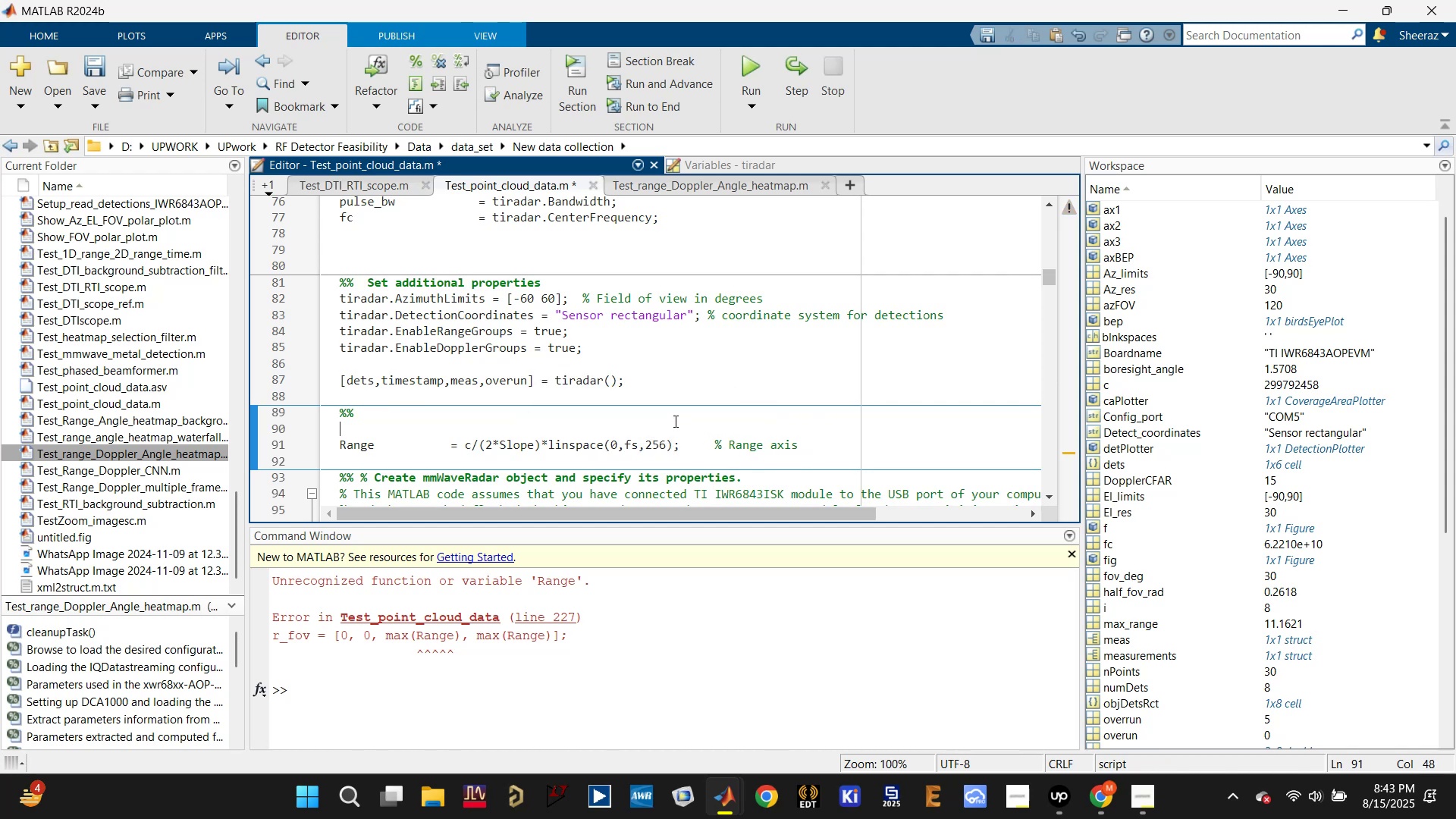 
hold_key(key=ControlLeft, duration=0.32)
 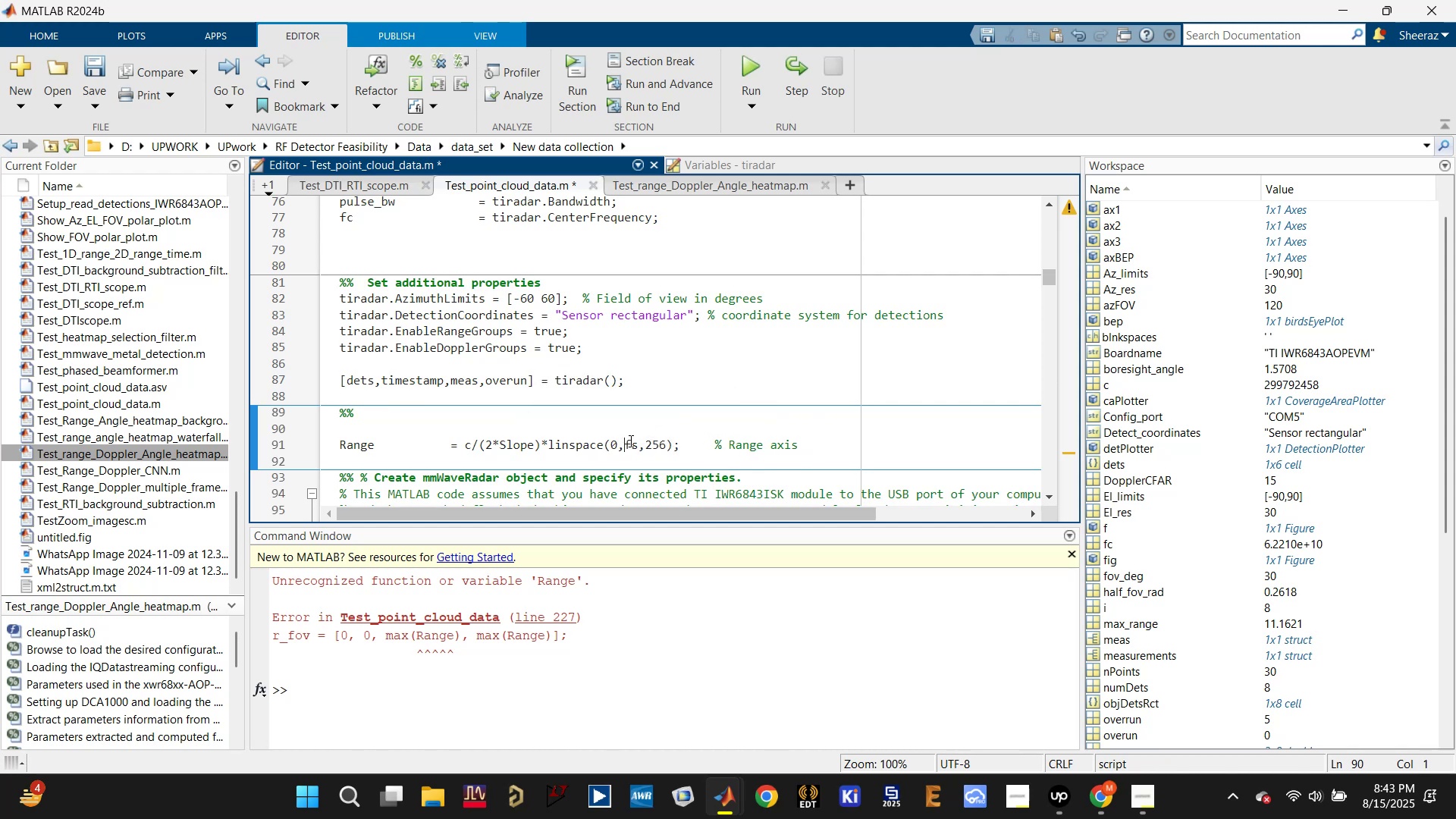 
double_click([634, 443])
 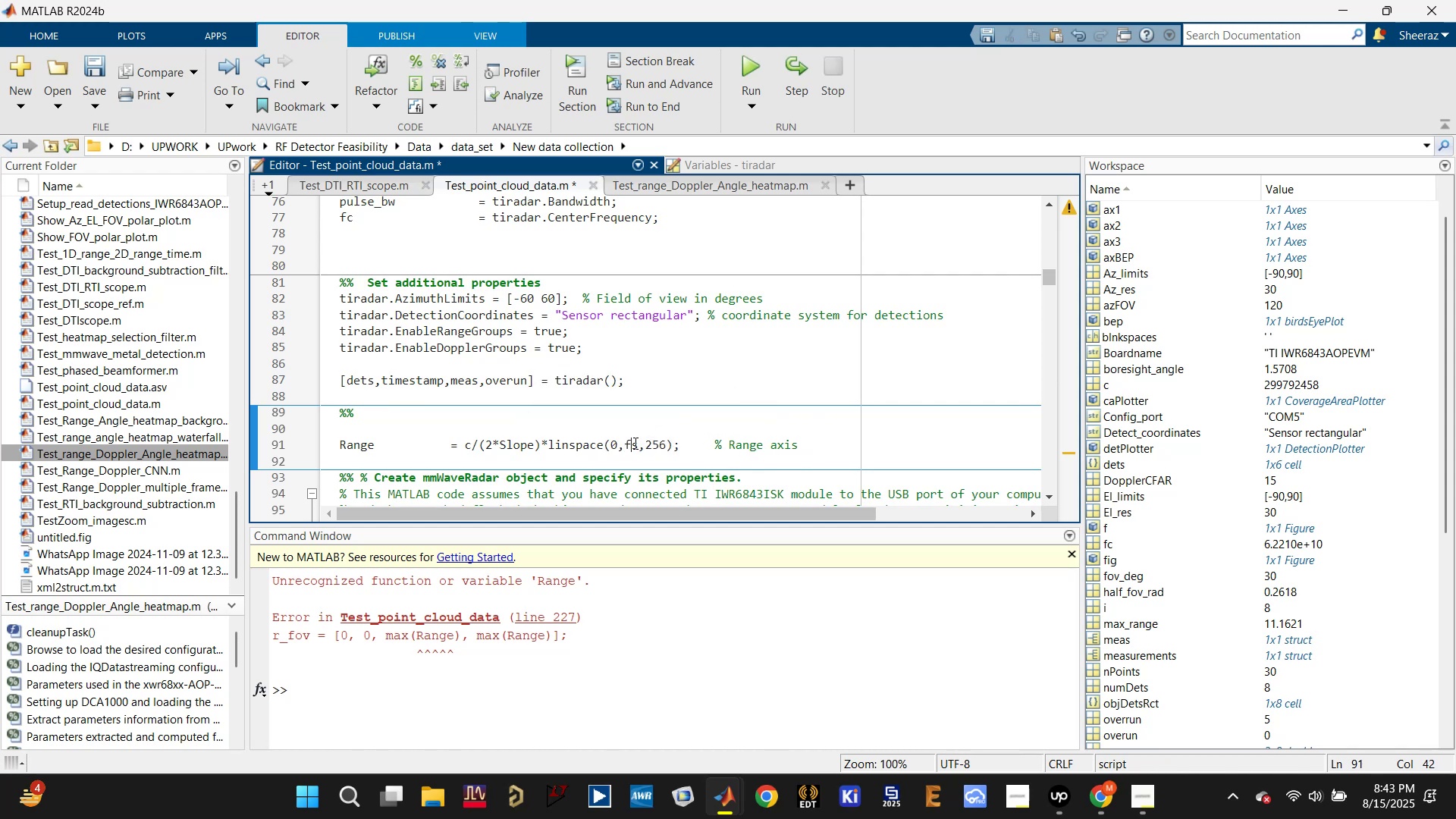 
key(Control+S)
 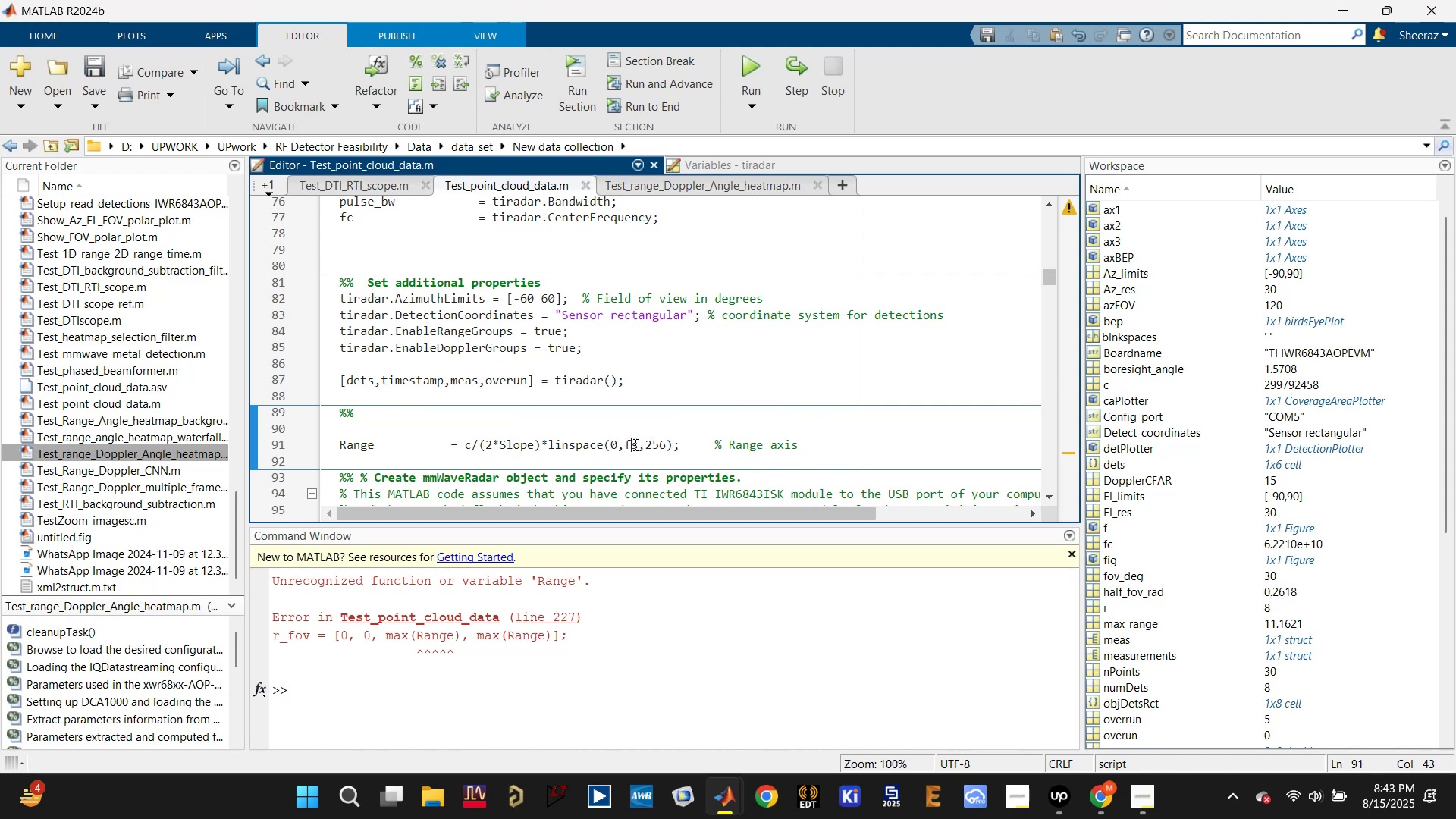 
double_click([633, 444])
 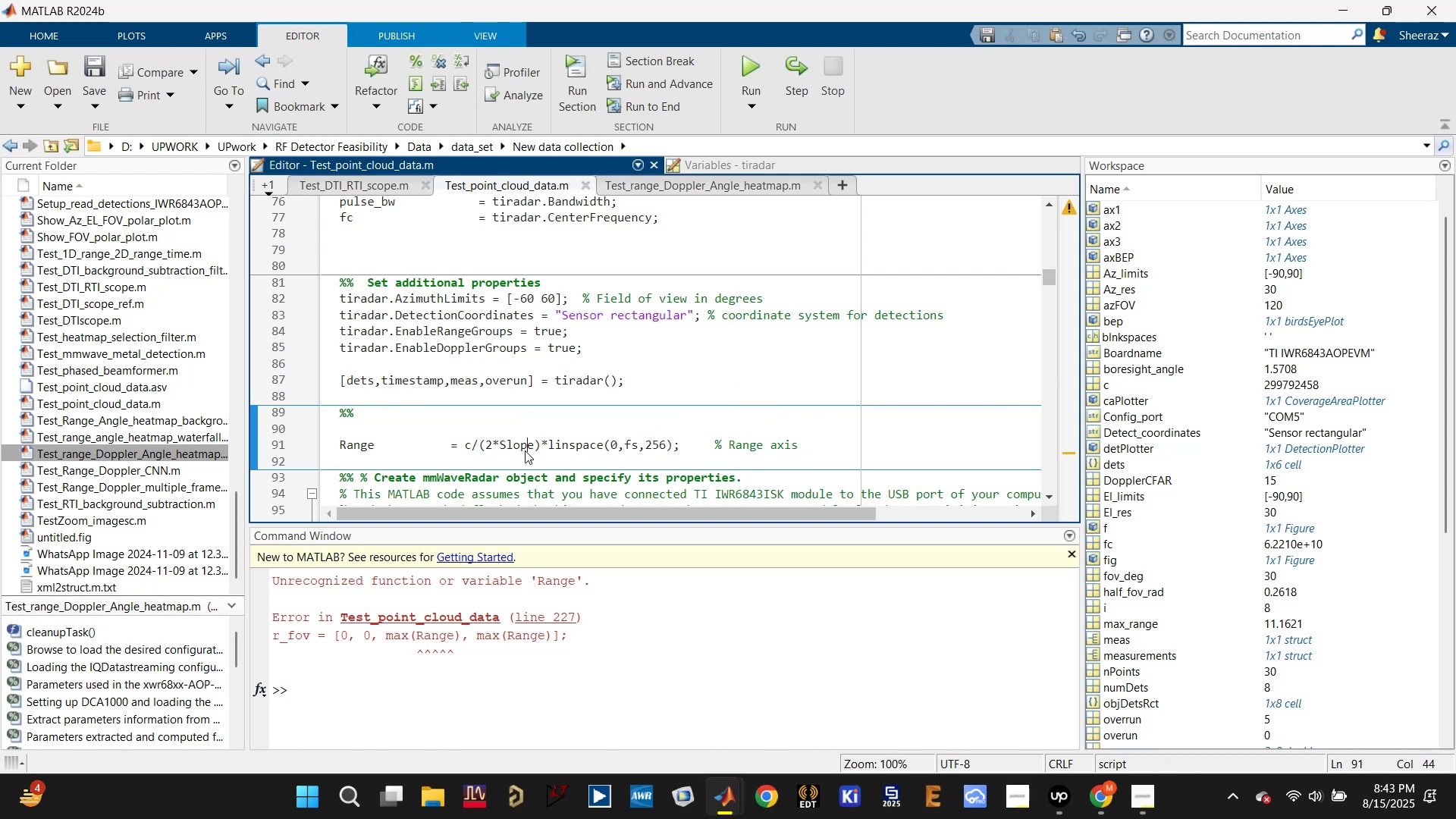 
double_click([524, 447])
 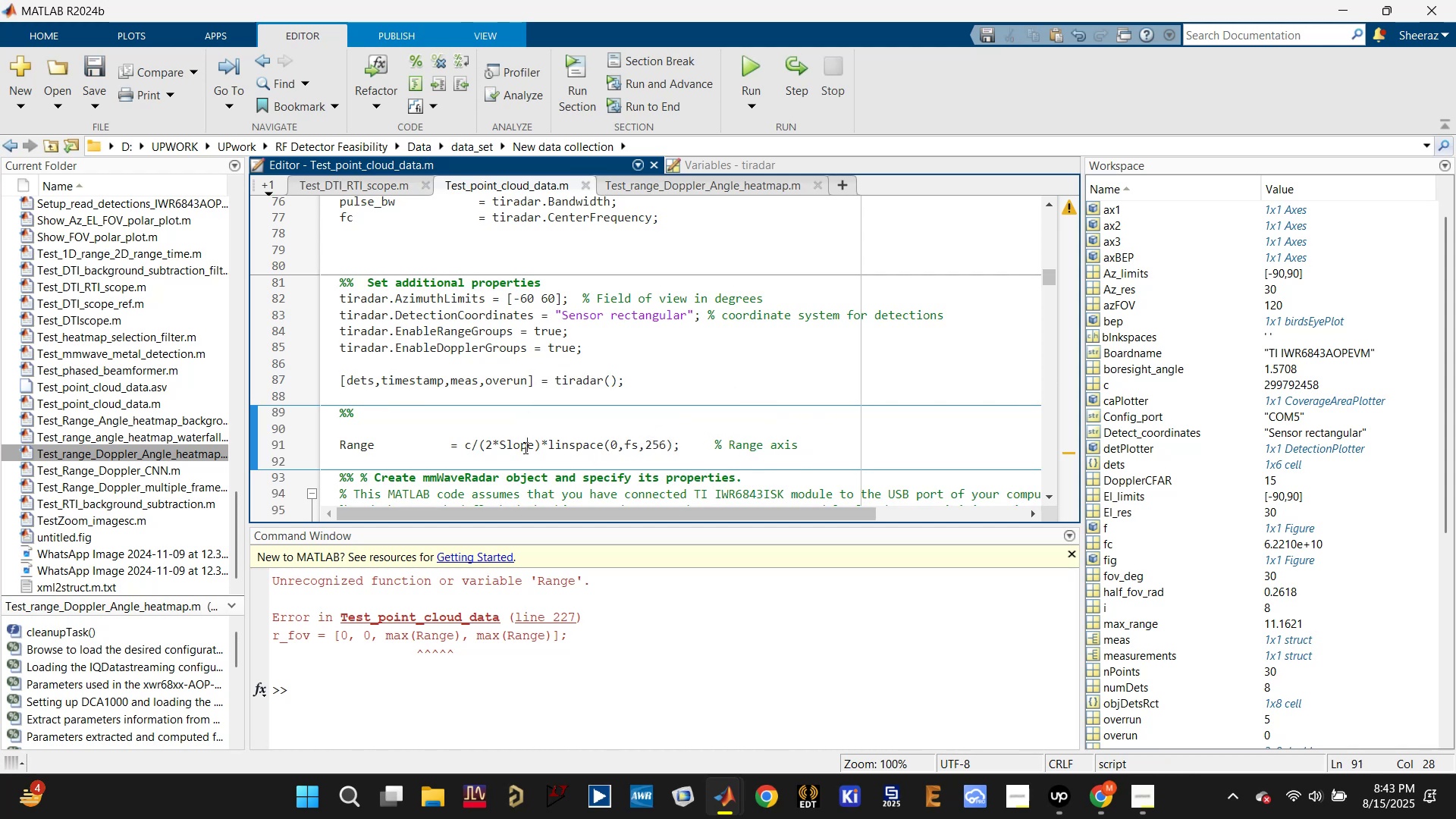 
triple_click([524, 447])
 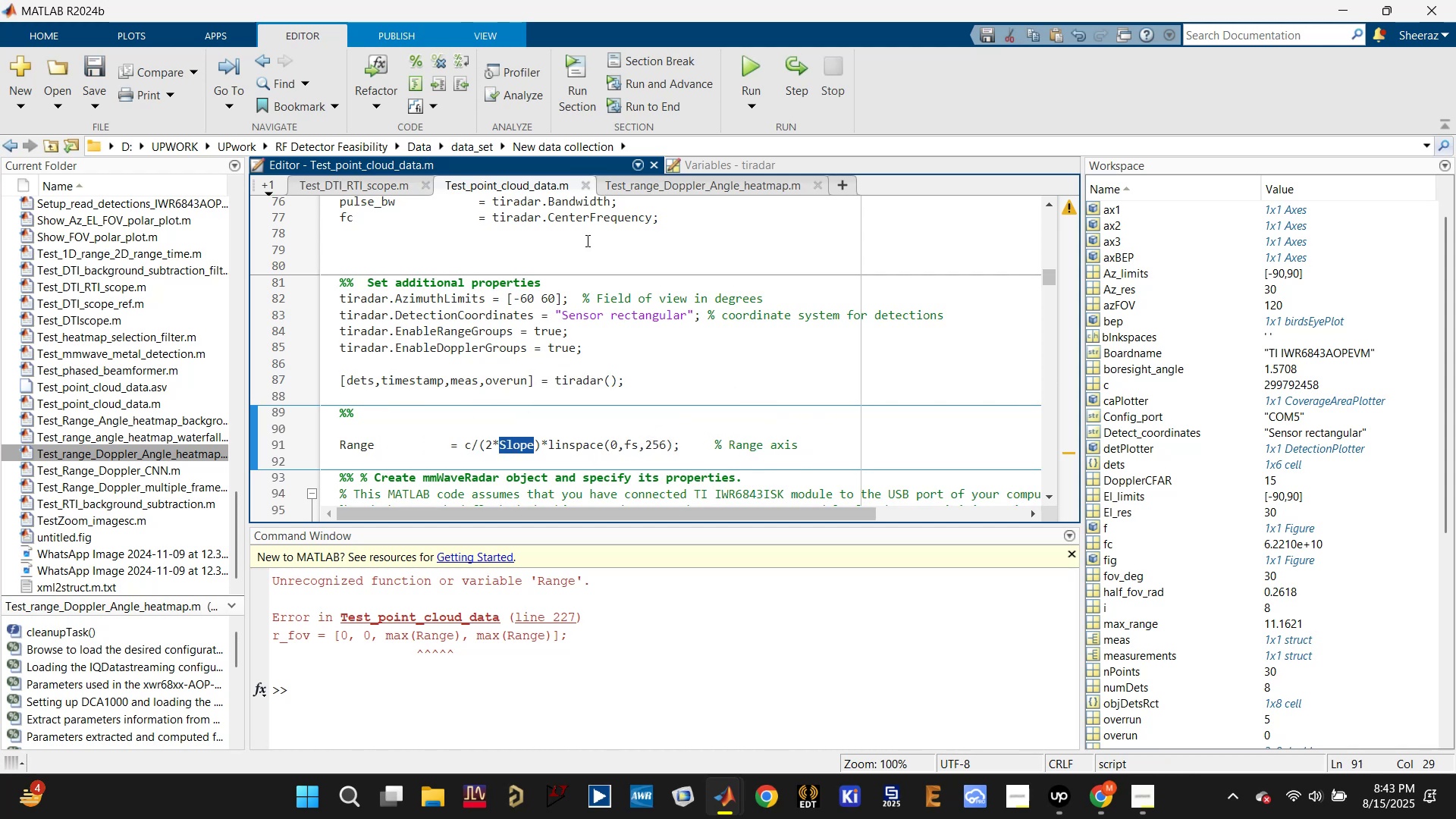 
left_click([671, 190])
 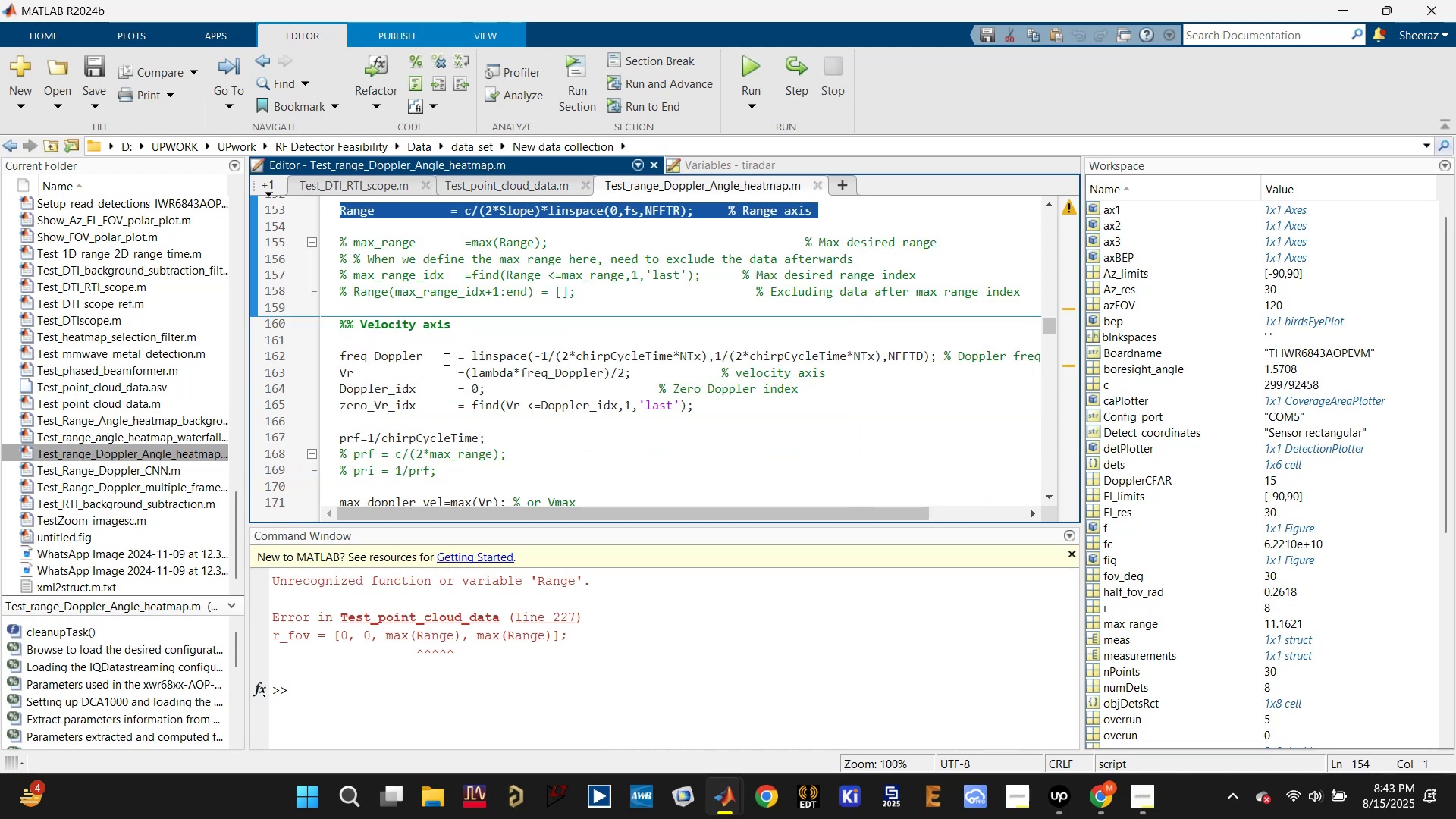 
scroll: coordinate [445, 359], scroll_direction: up, amount: 3.0
 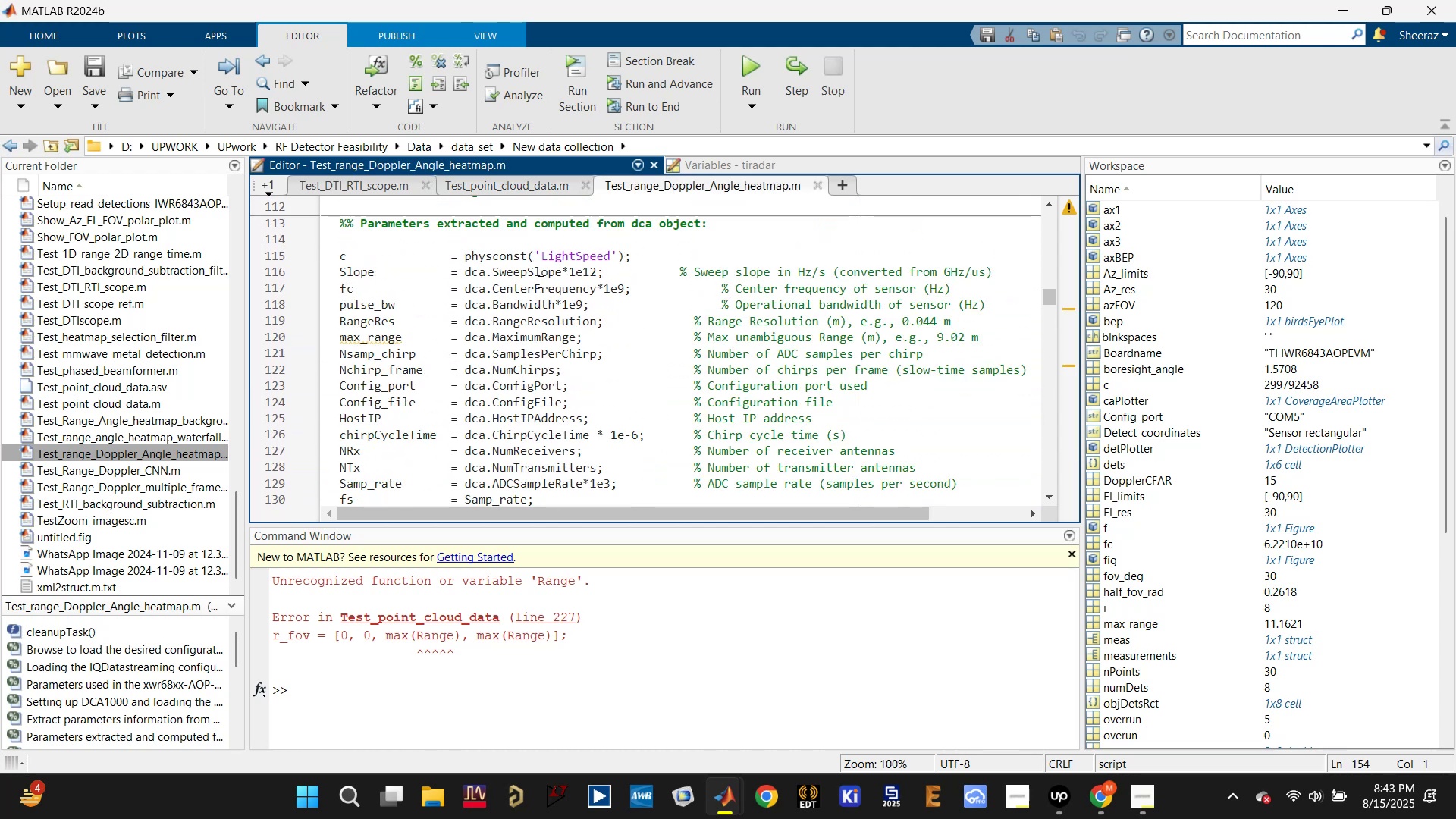 
double_click([526, 277])
 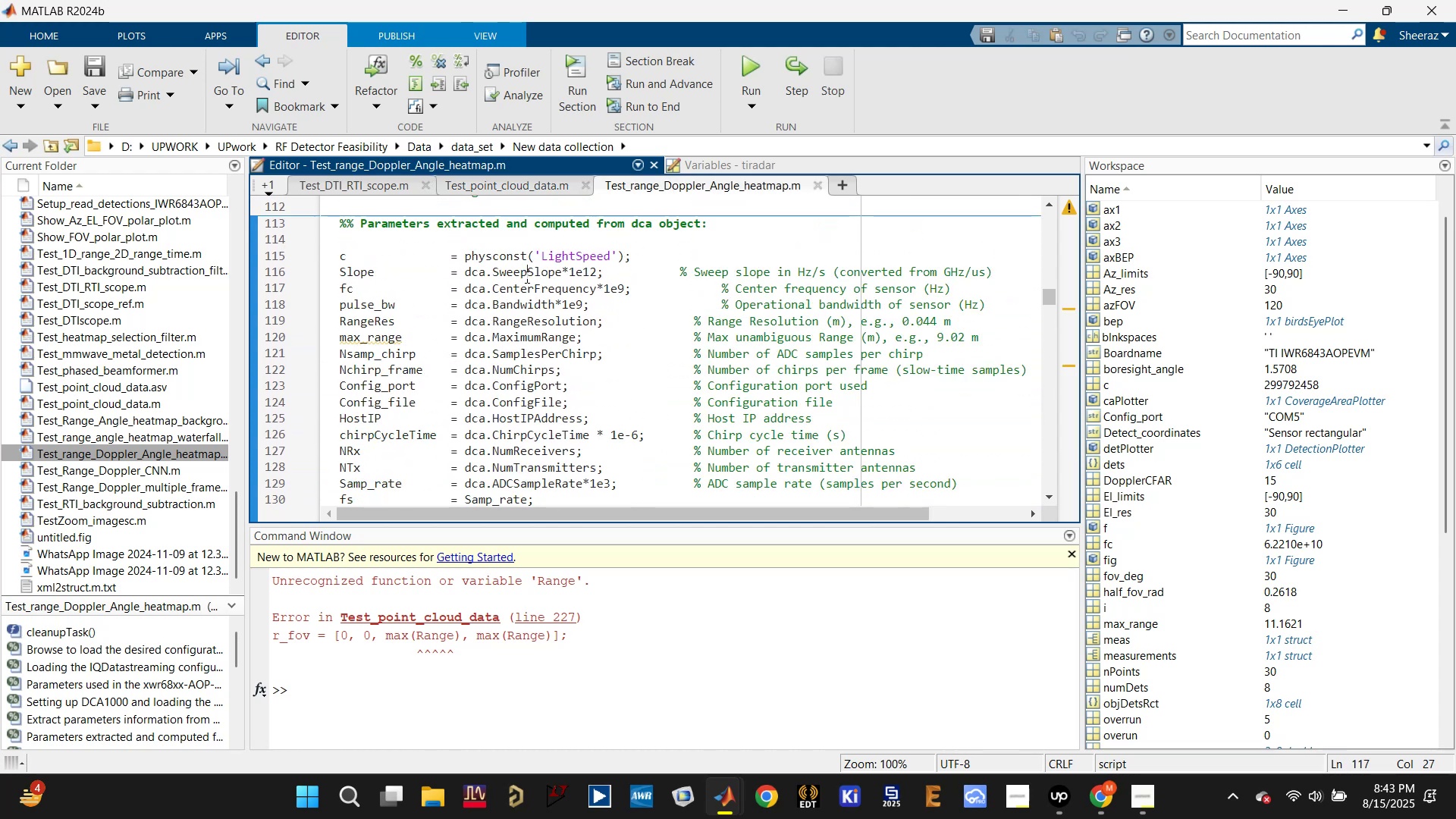 
triple_click([526, 277])
 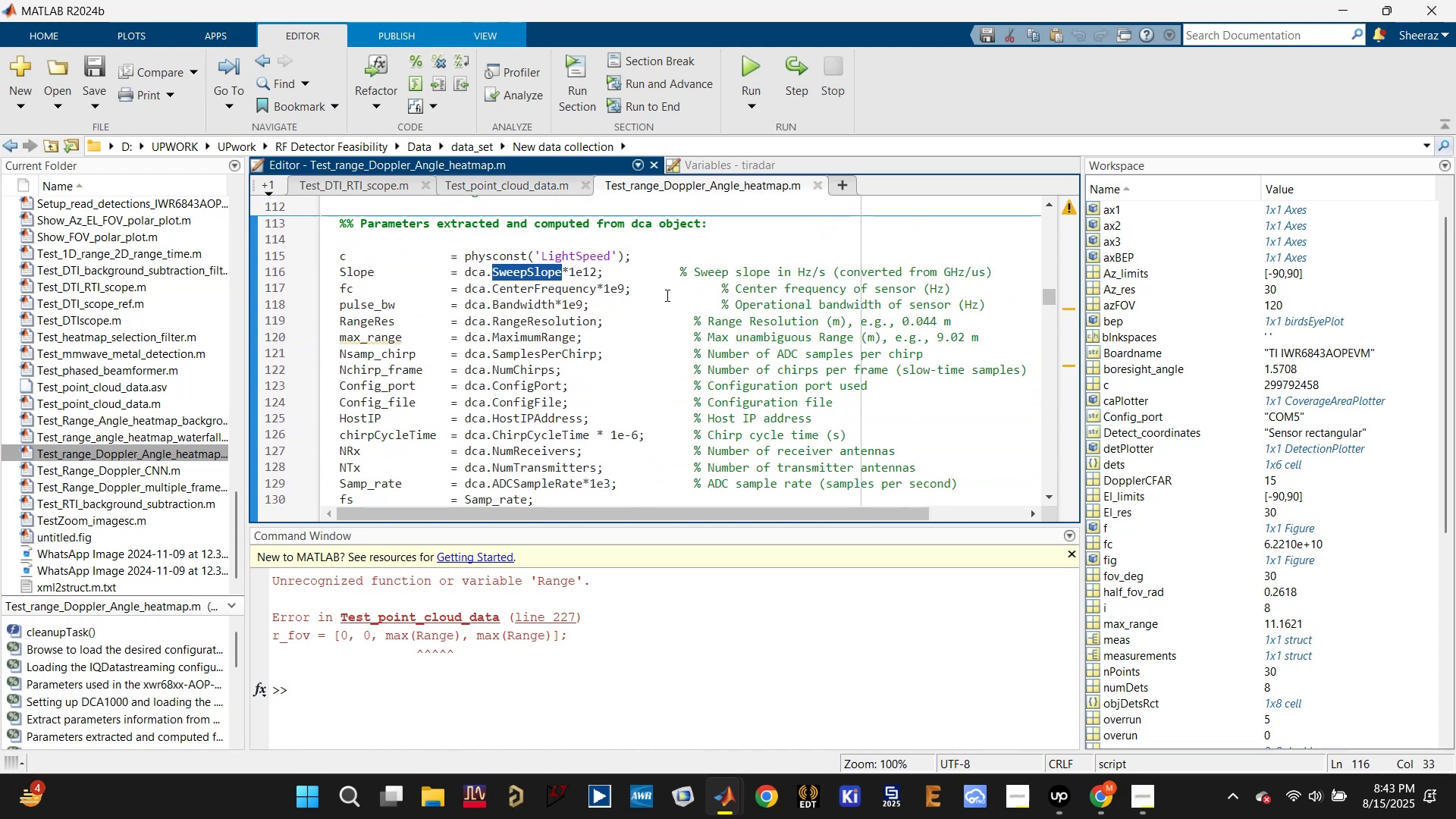 
scroll: coordinate [601, 312], scroll_direction: up, amount: 5.0
 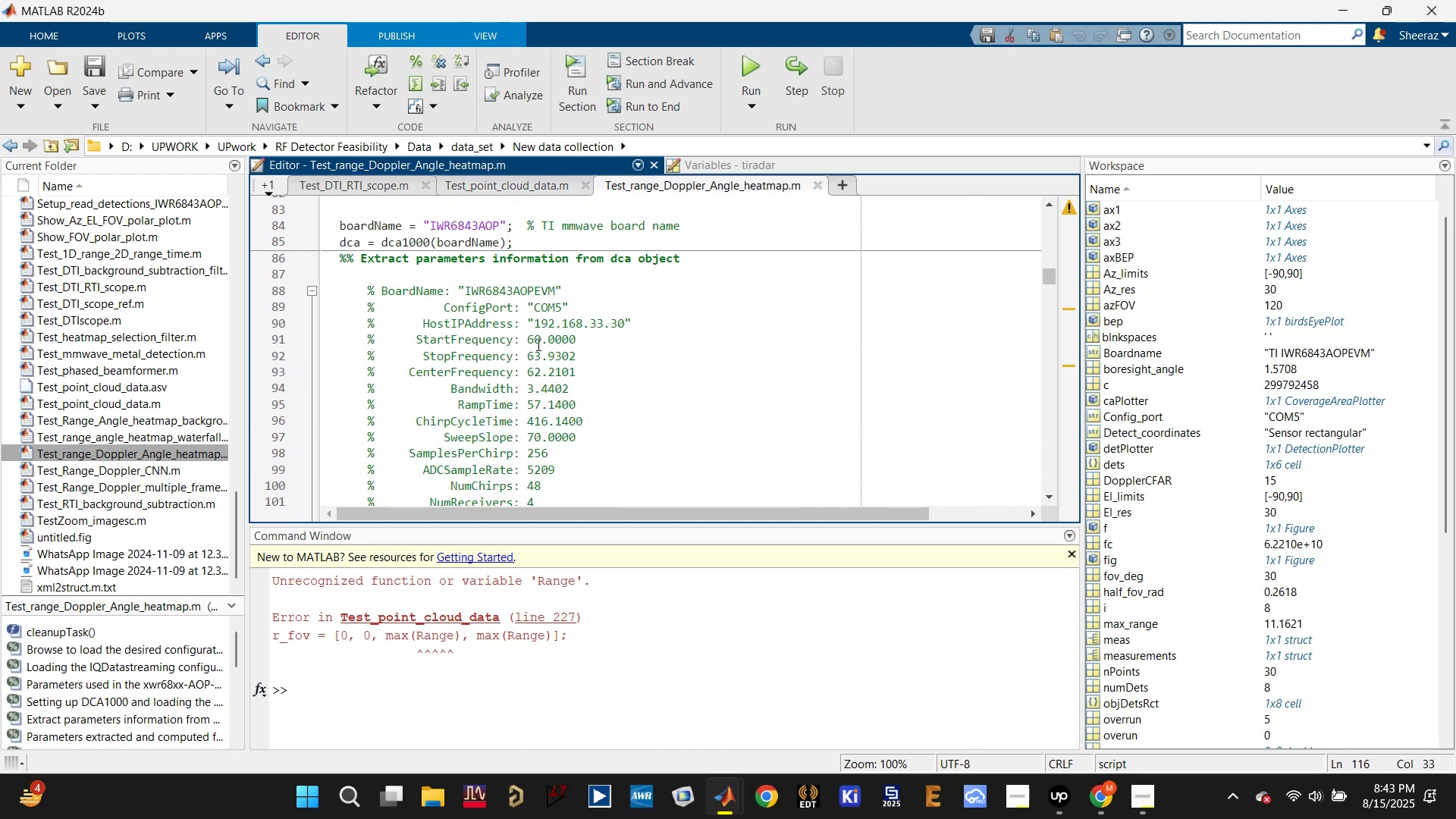 
scroll: coordinate [524, 350], scroll_direction: down, amount: 1.0
 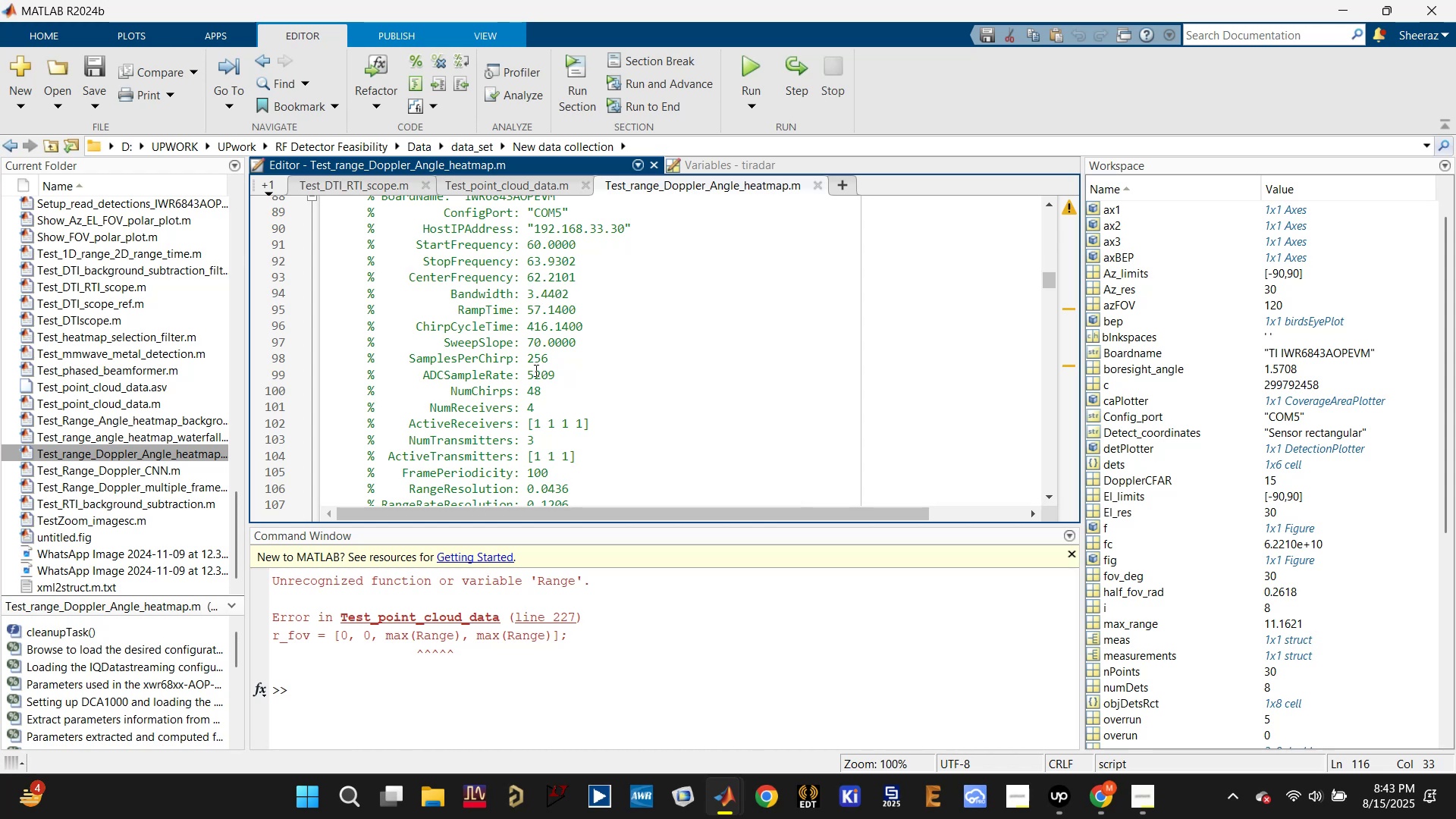 
left_click_drag(start_coordinate=[528, 343], to_coordinate=[540, 341])
 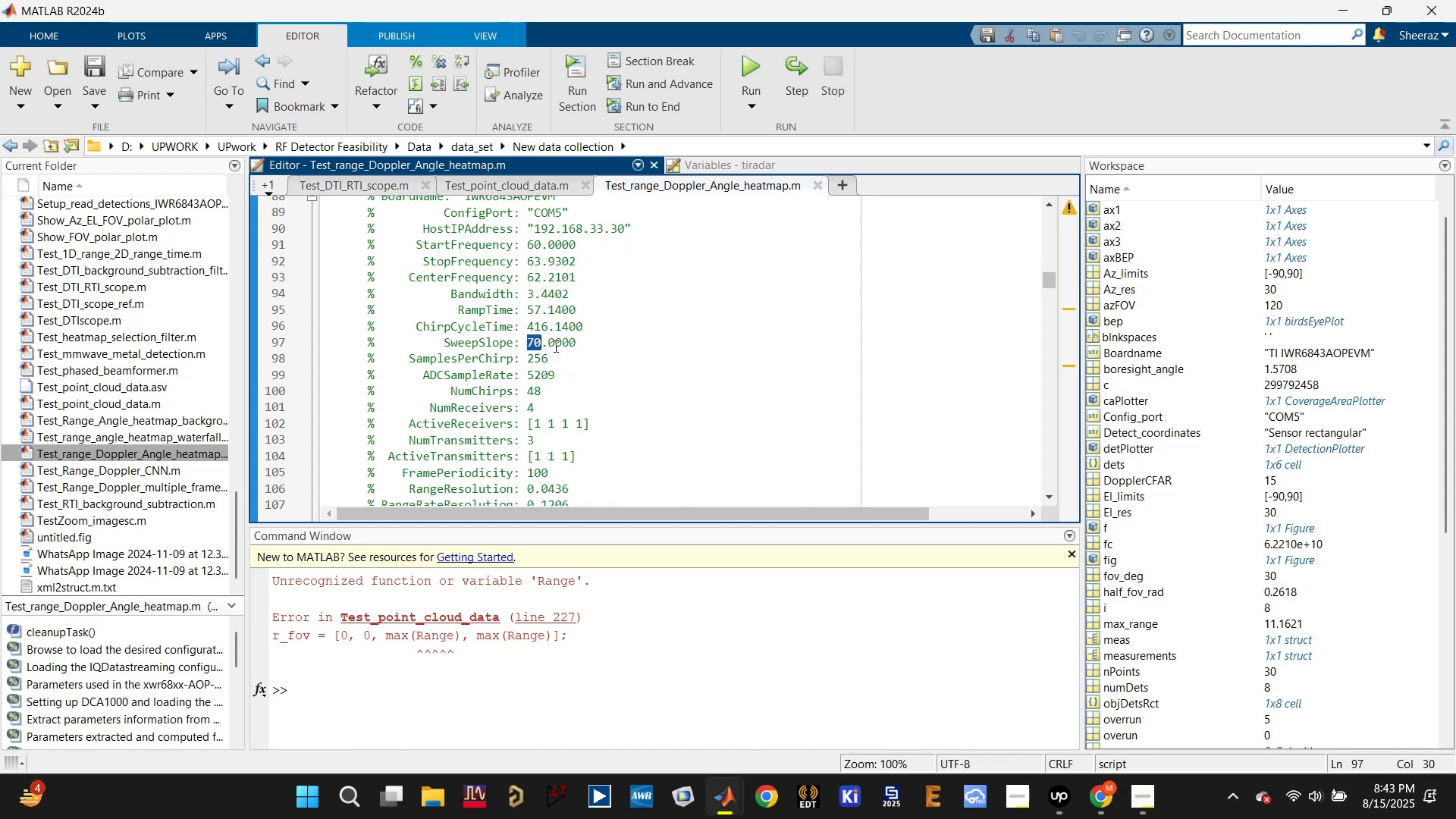 
scroll: coordinate [594, 369], scroll_direction: down, amount: 3.0
 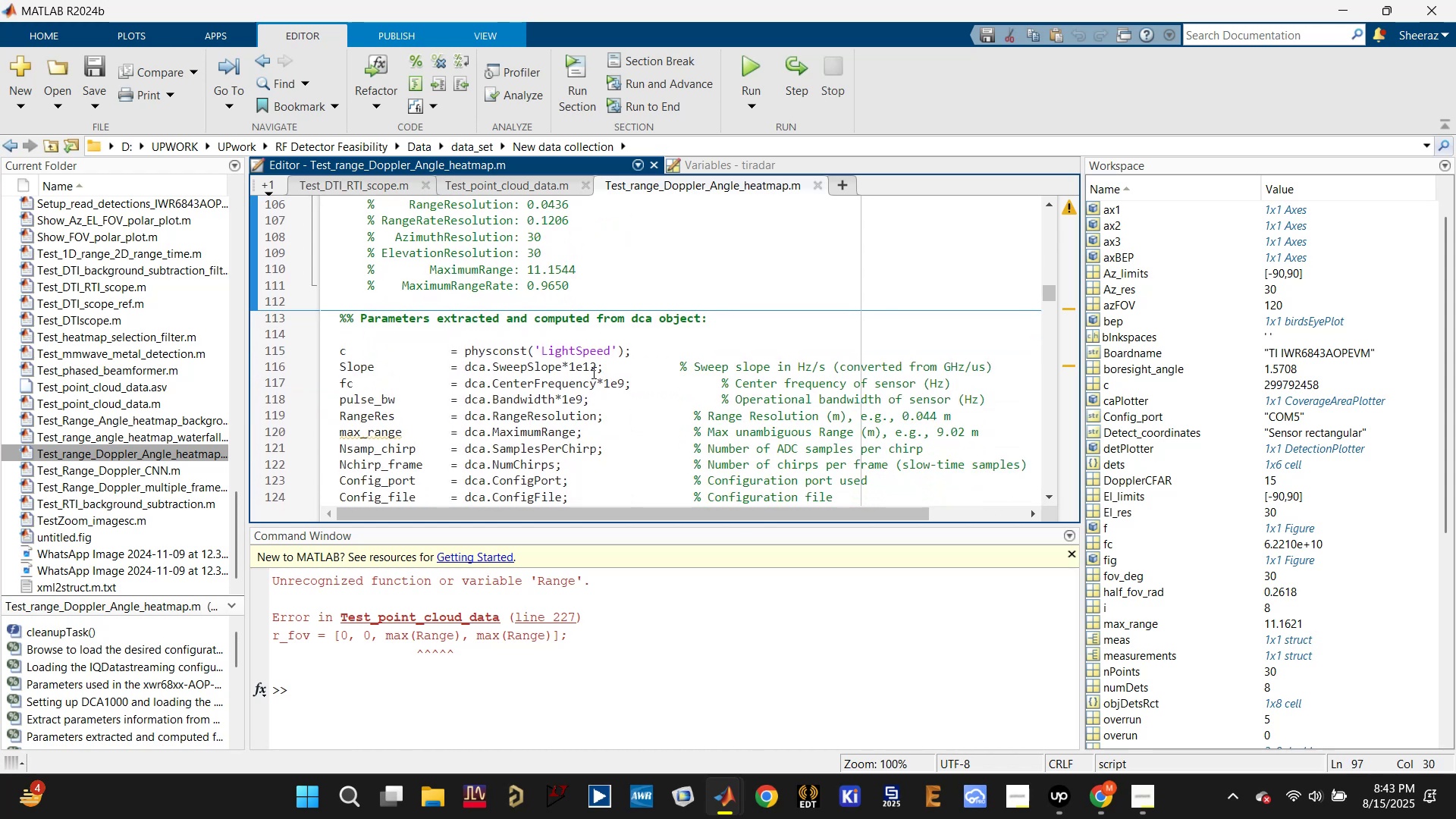 
key(Control+C)
 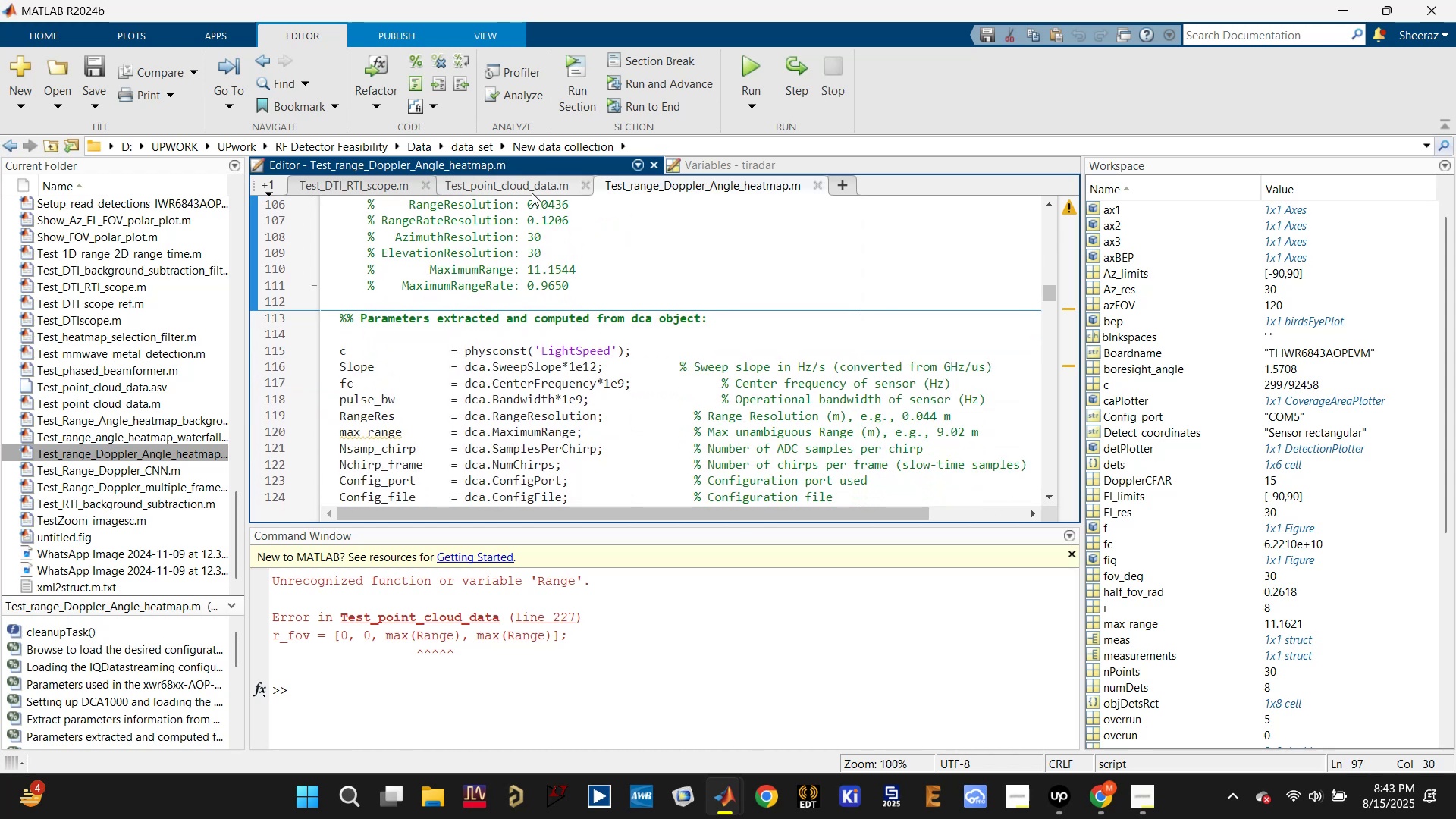 
left_click([530, 187])
 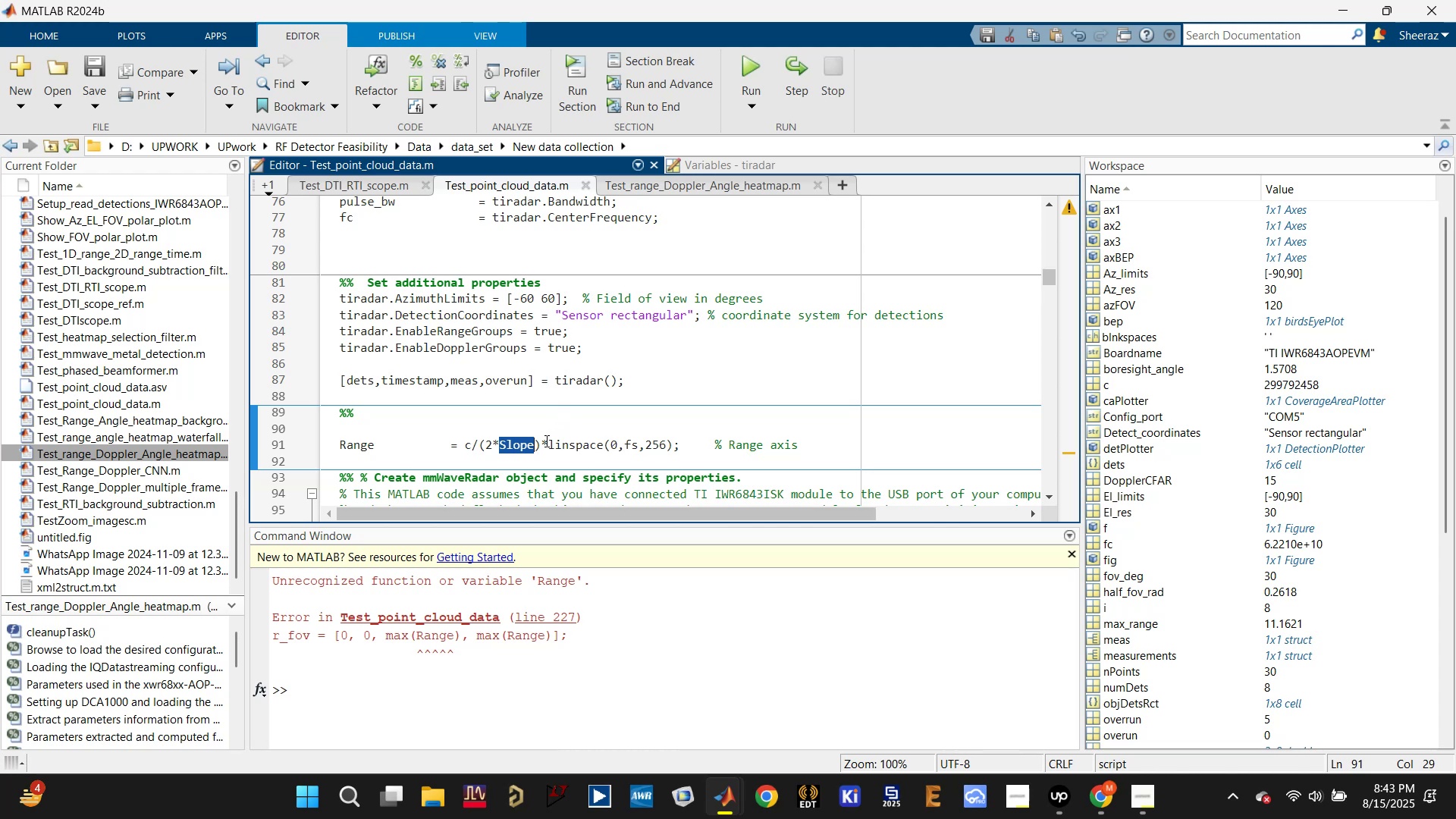 
double_click([519, 446])
 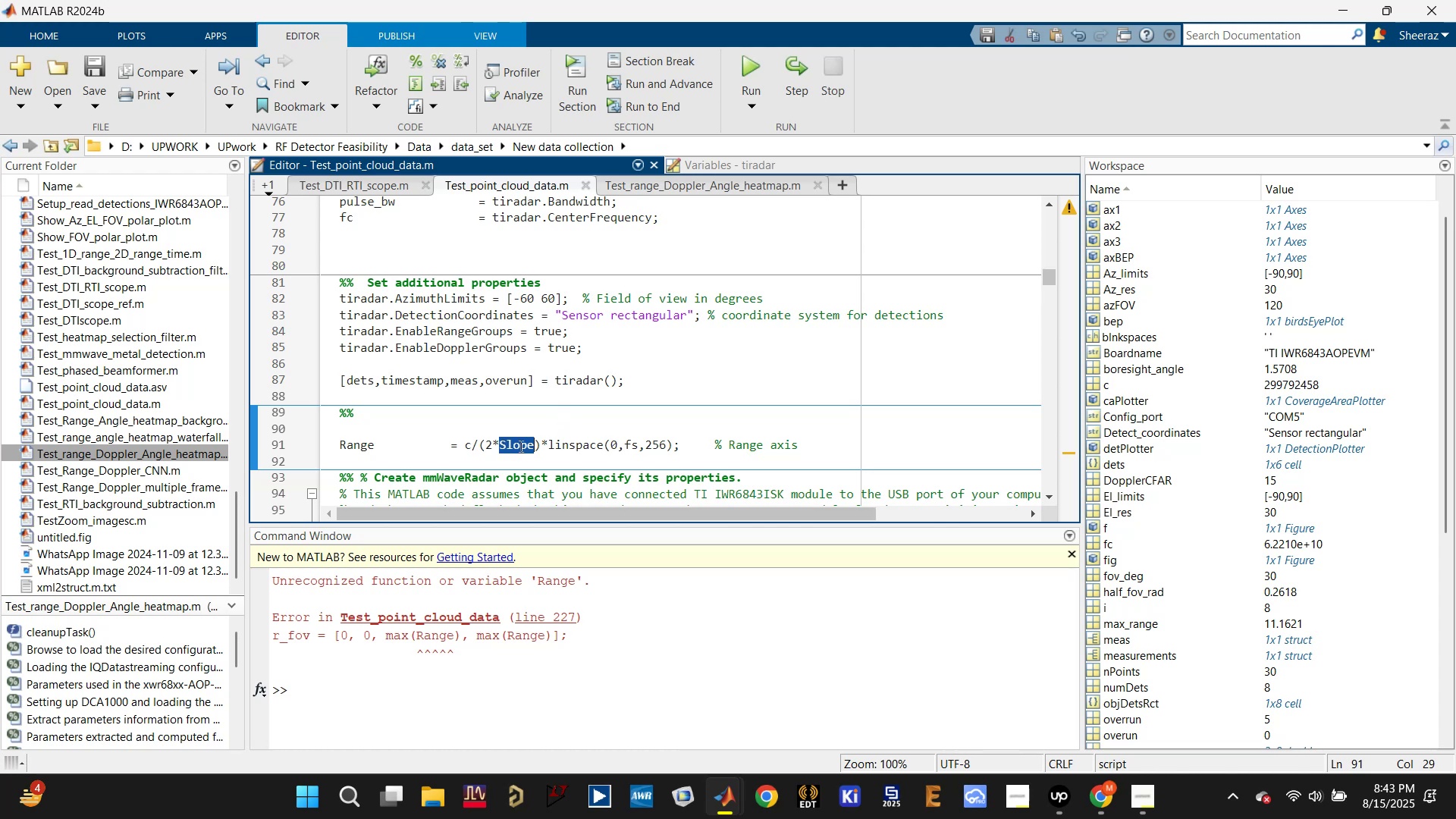 
key(Control+V)
 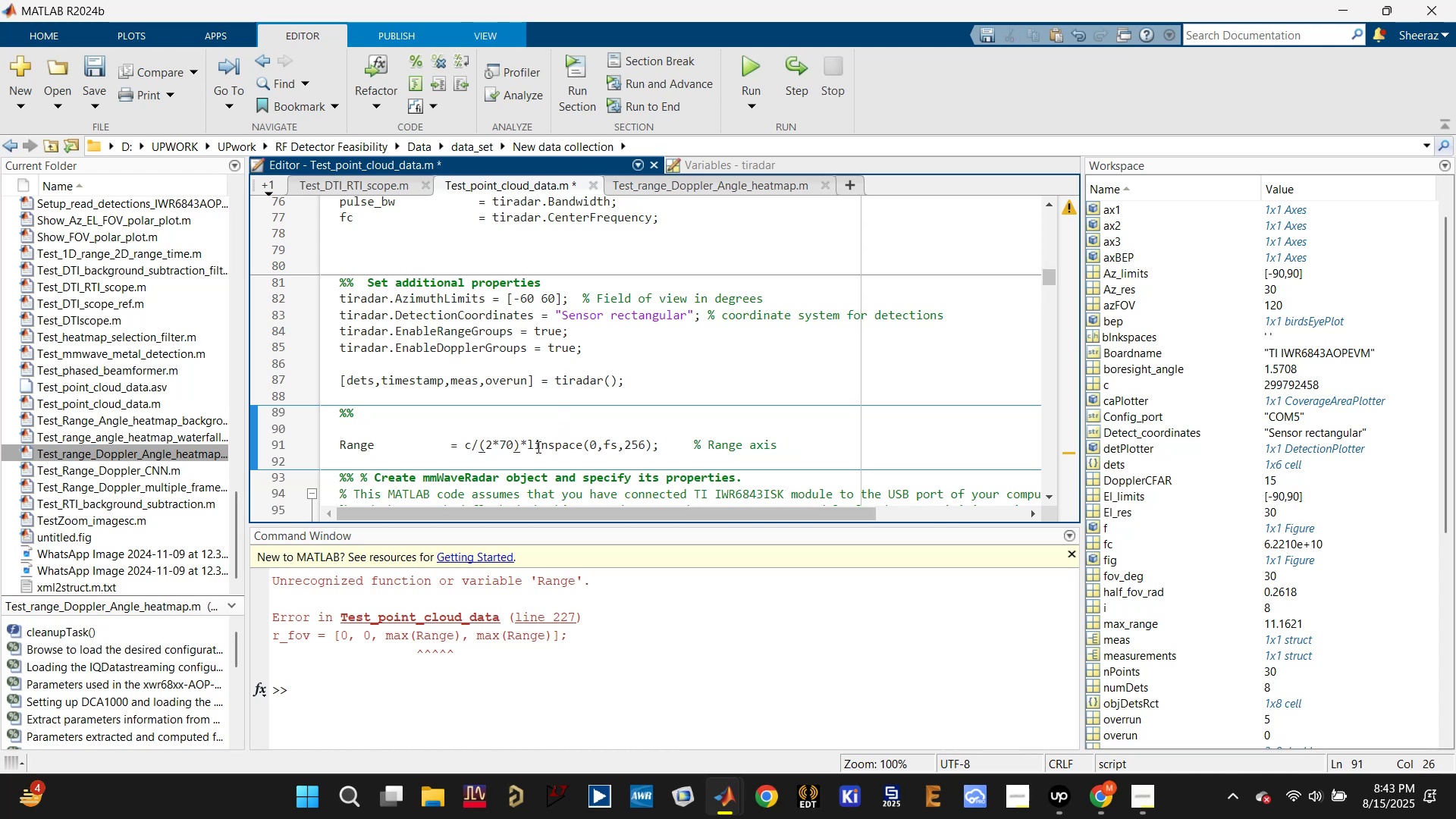 
hold_key(key=ShiftLeft, duration=0.65)
 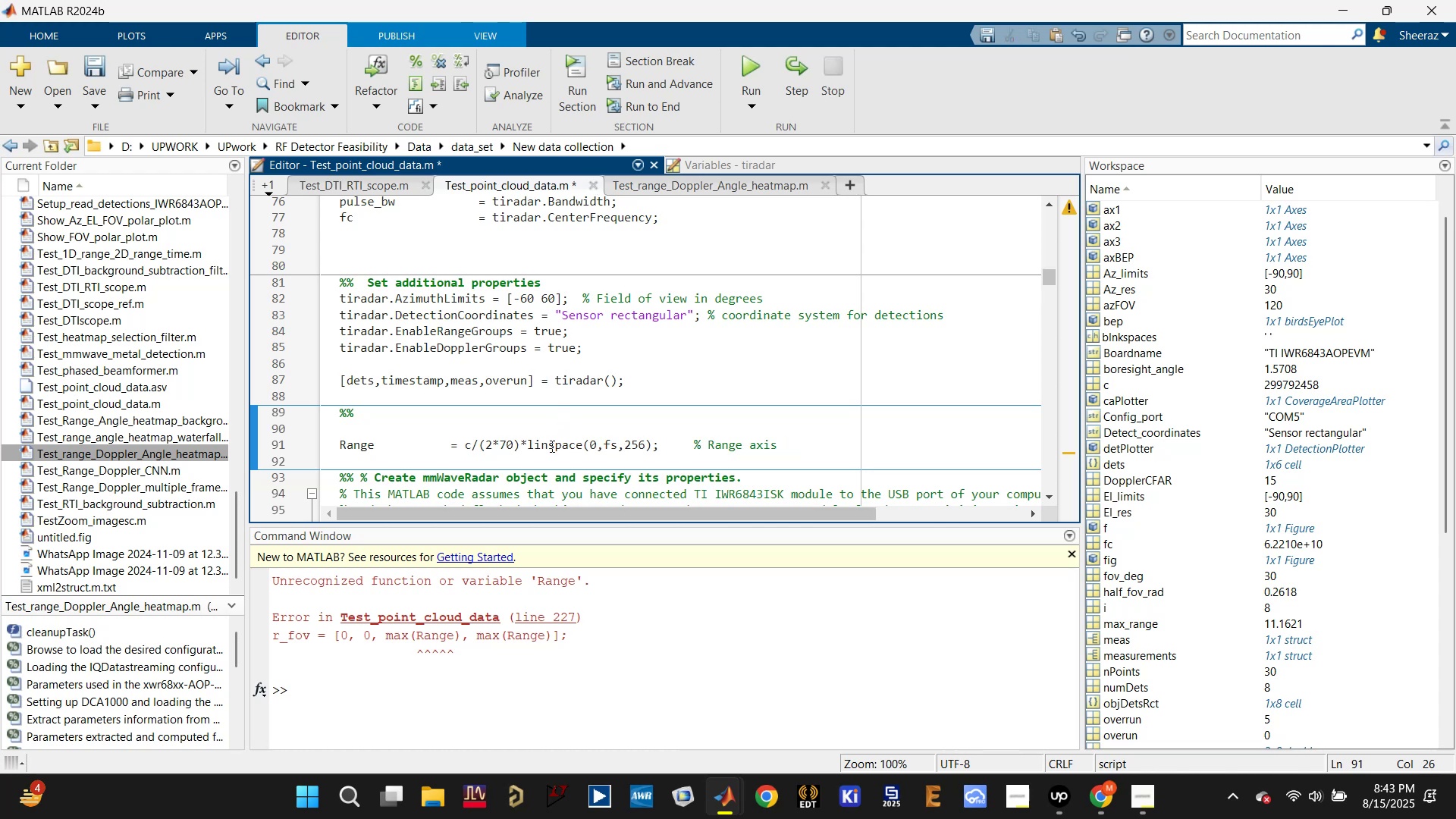 
type(*12)
key(Backspace)
key(Backspace)
type(e12)
 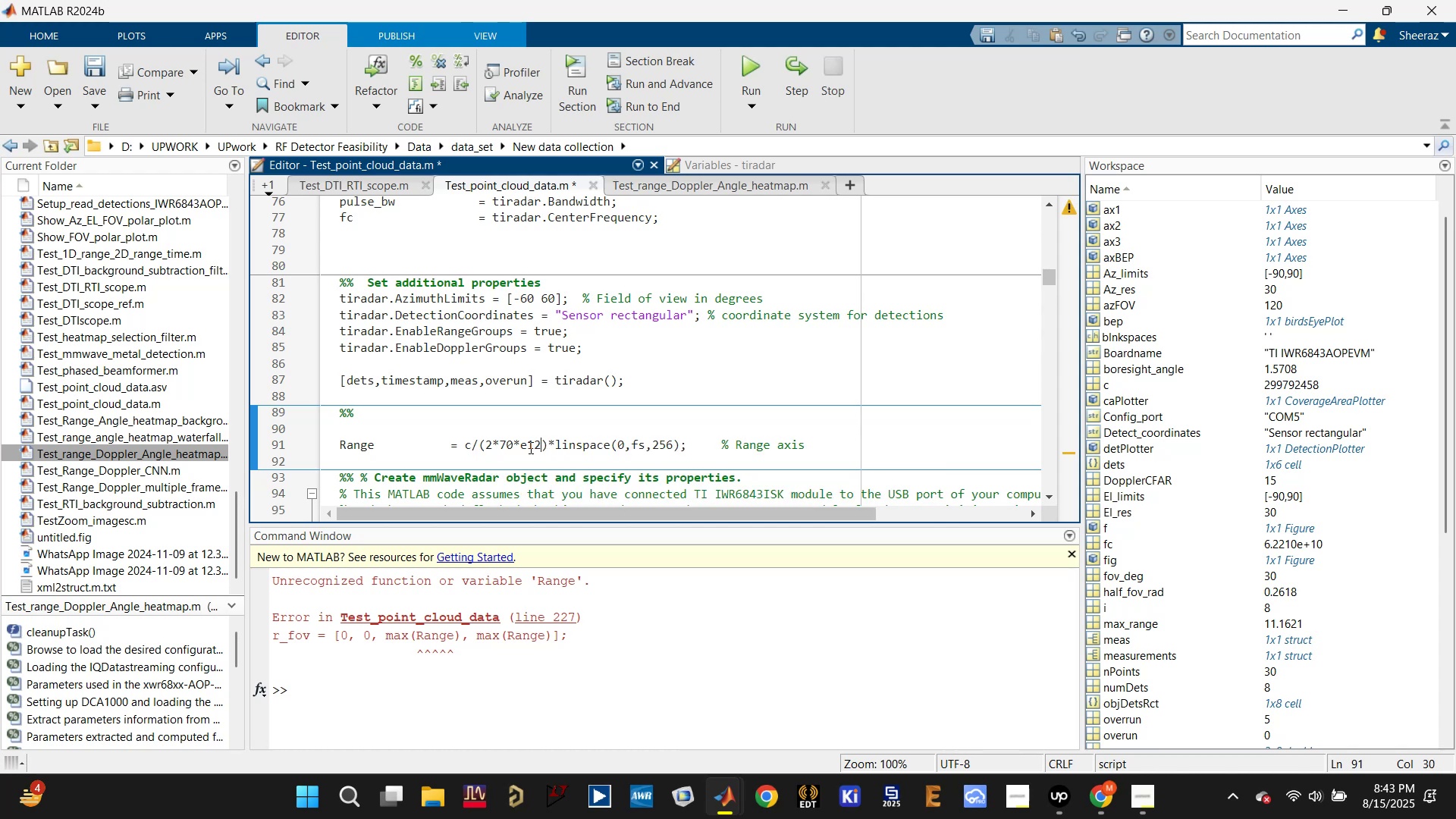 
left_click([523, 444])
 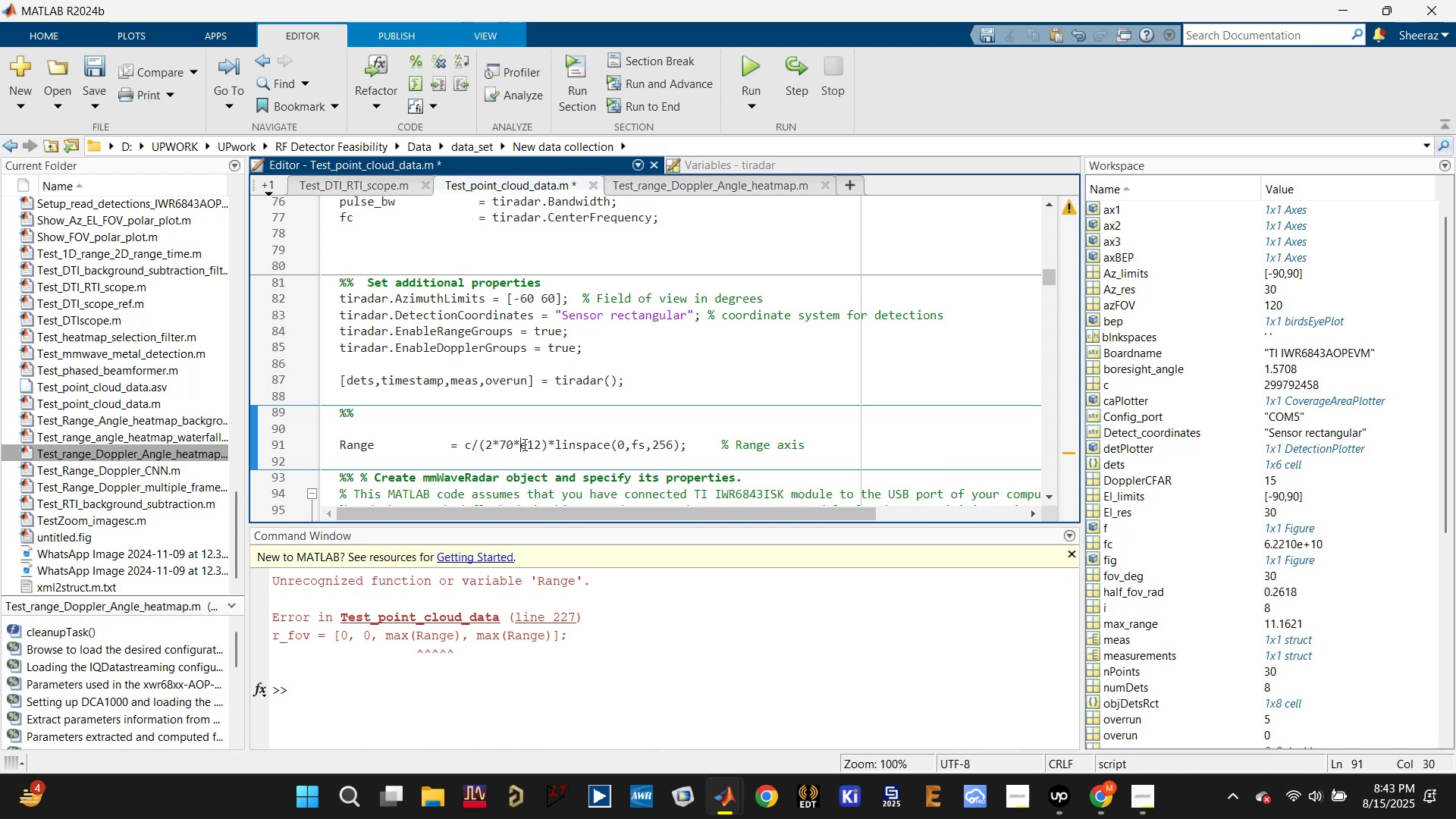 
key(1)
 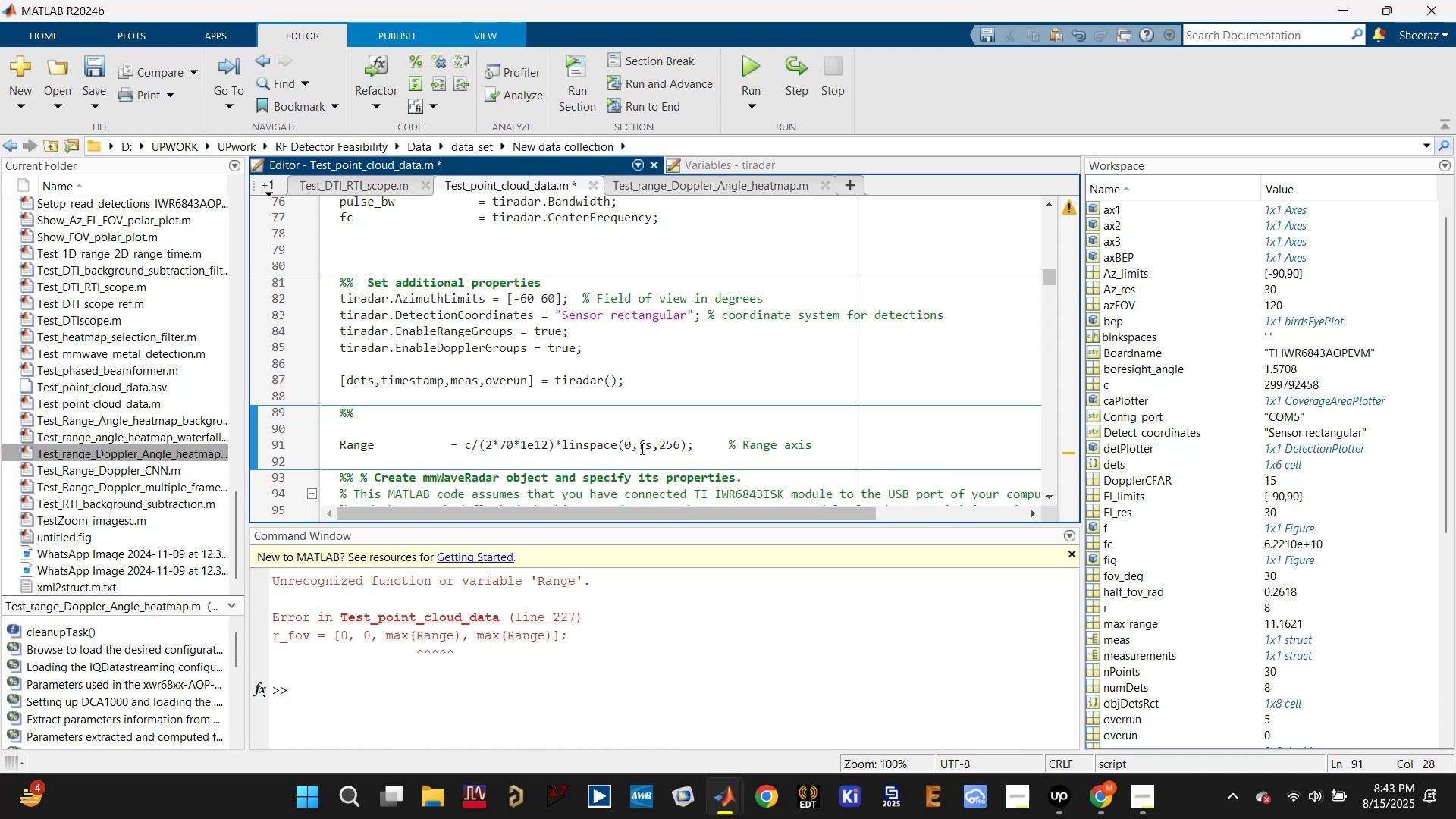 
double_click([642, 445])
 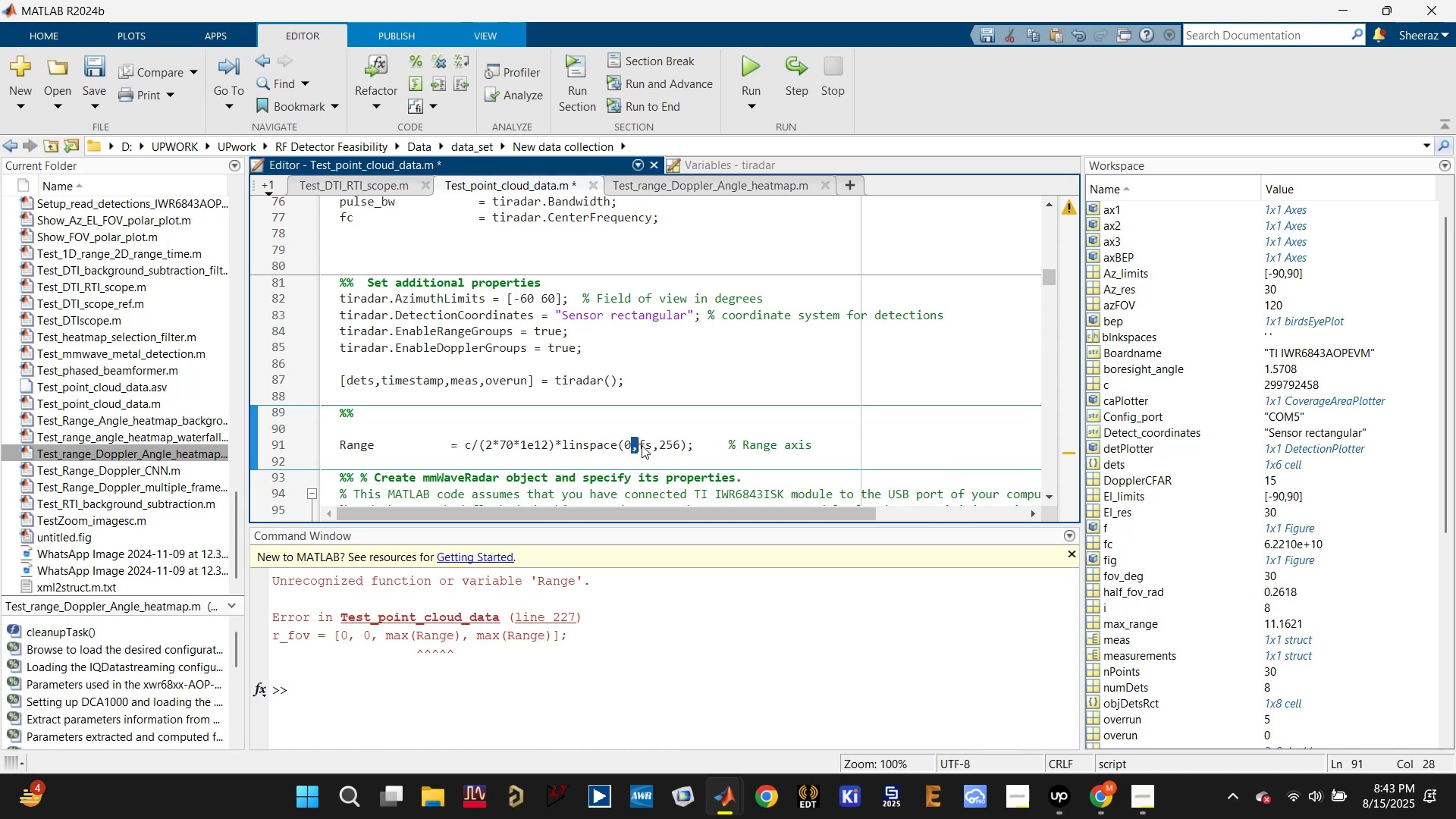 
hold_key(key=ControlLeft, duration=0.46)
 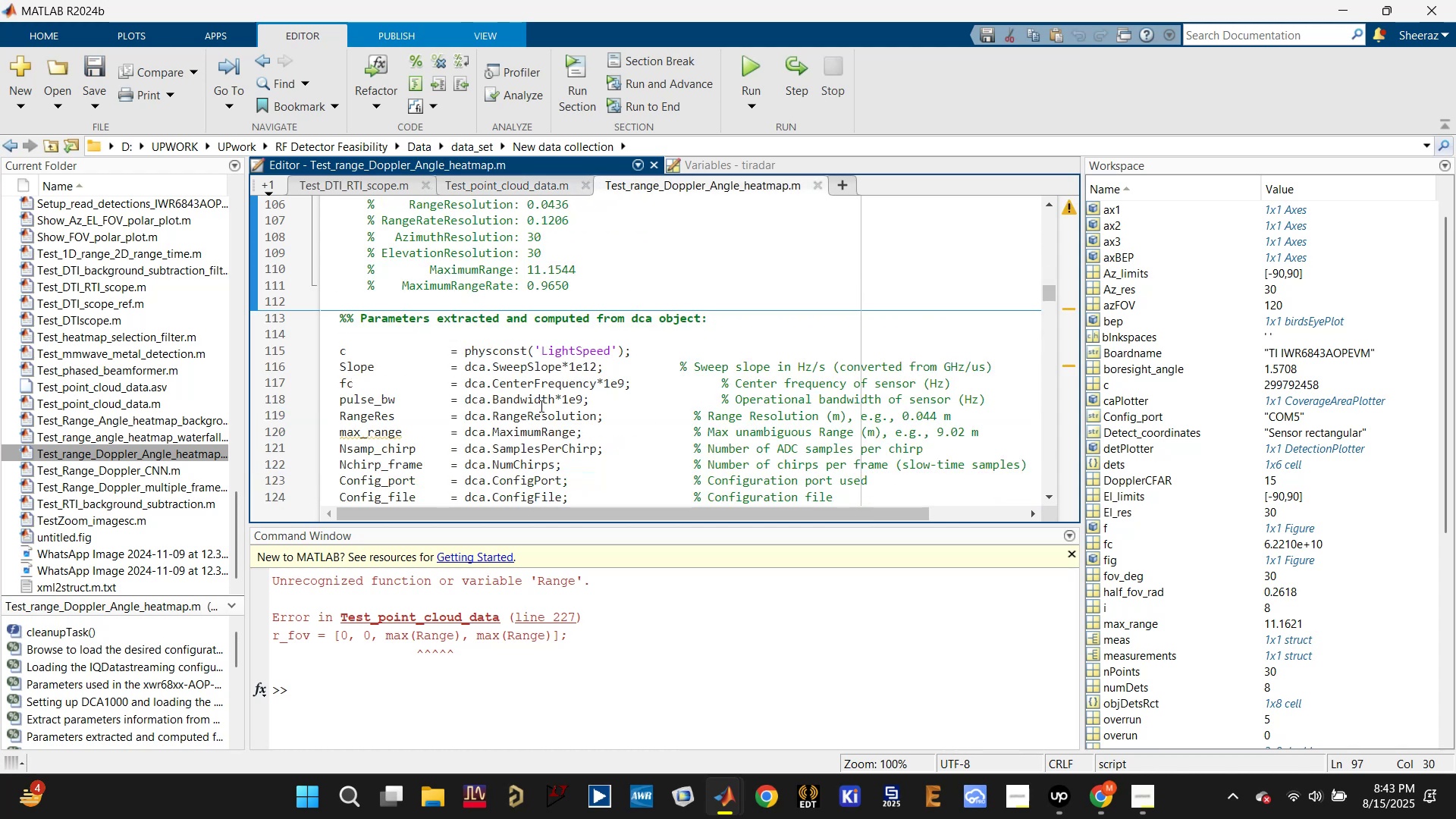 
scroll: coordinate [422, 426], scroll_direction: down, amount: 2.0
 